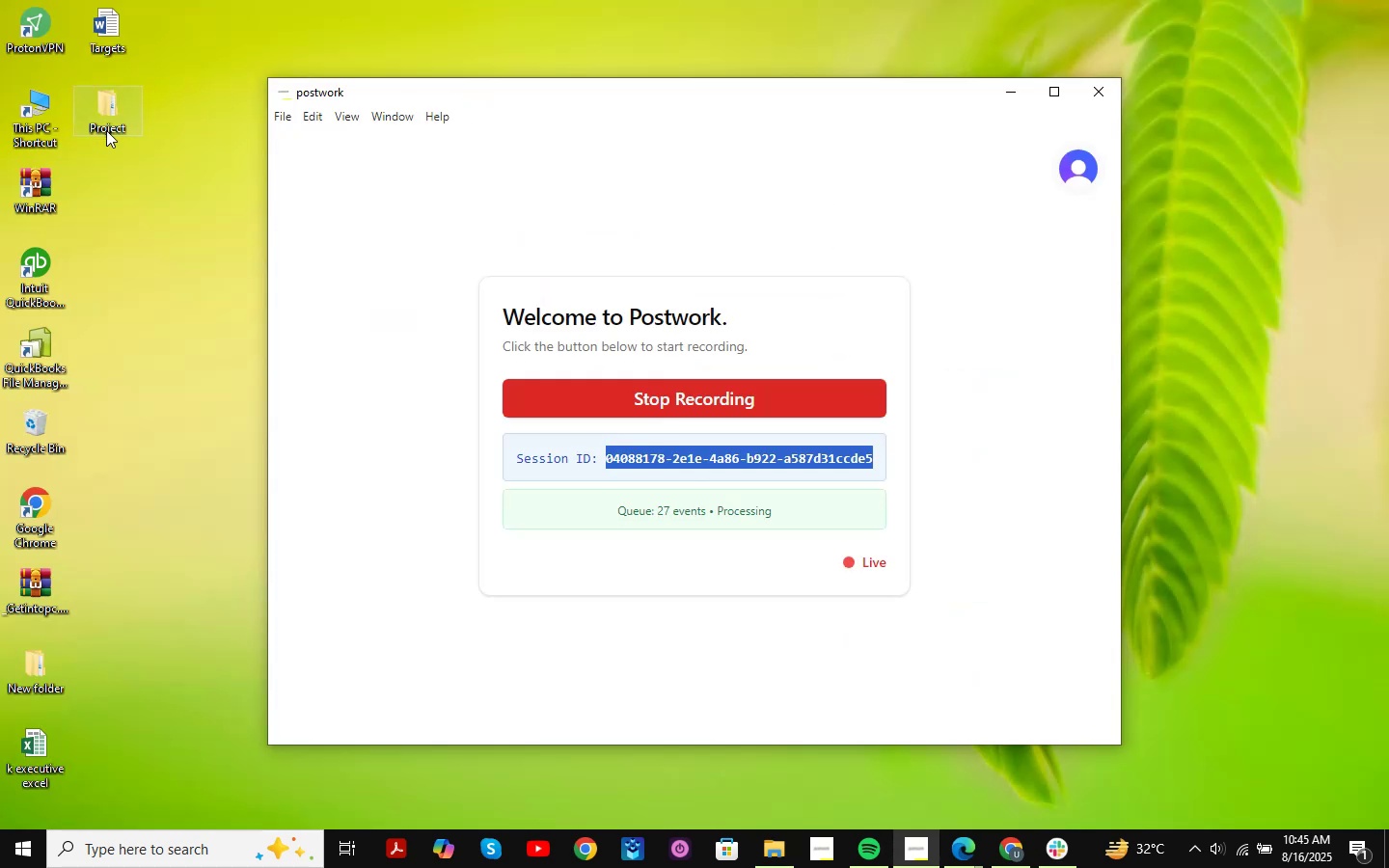 
double_click([106, 130])
 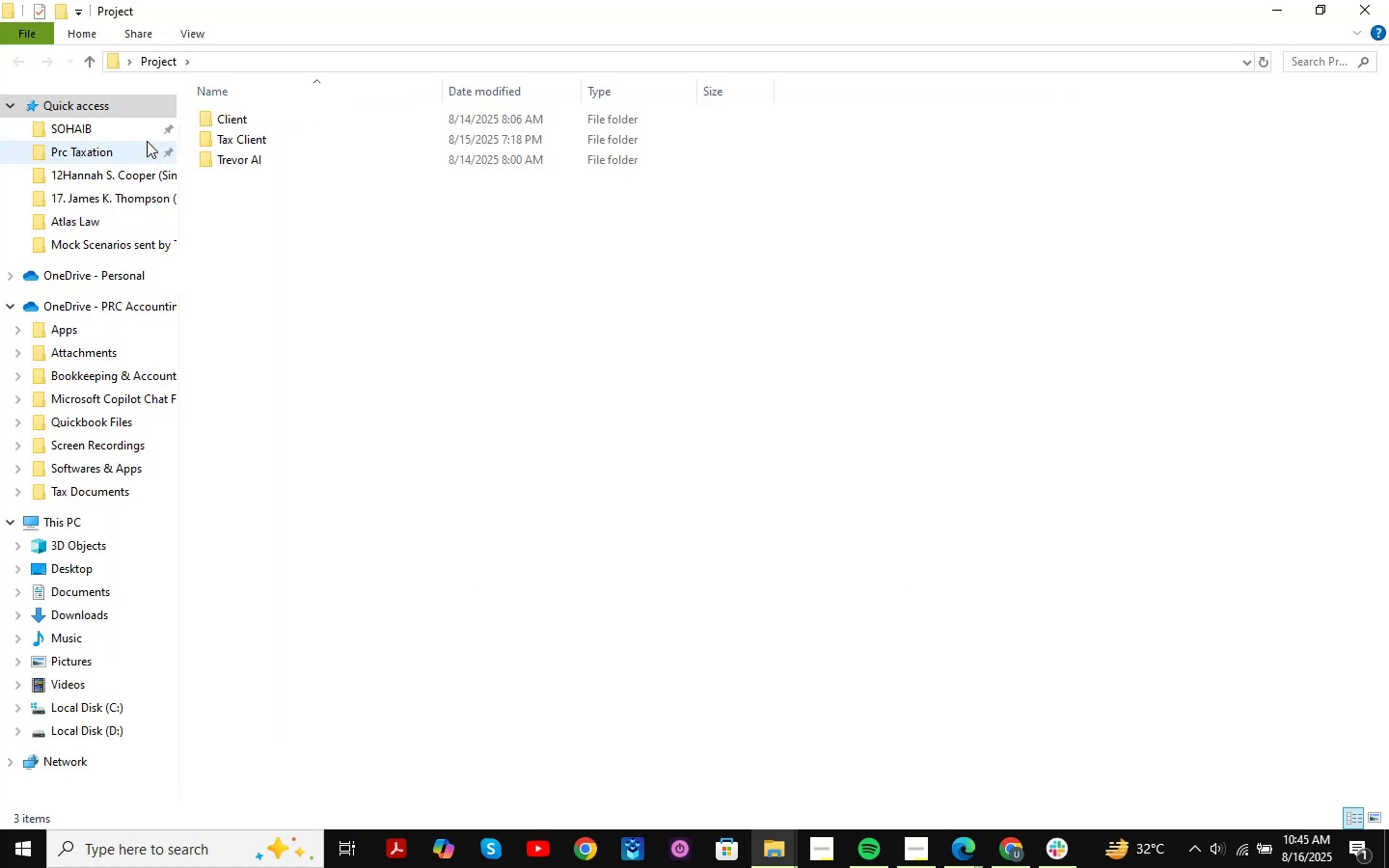 
wait(6.05)
 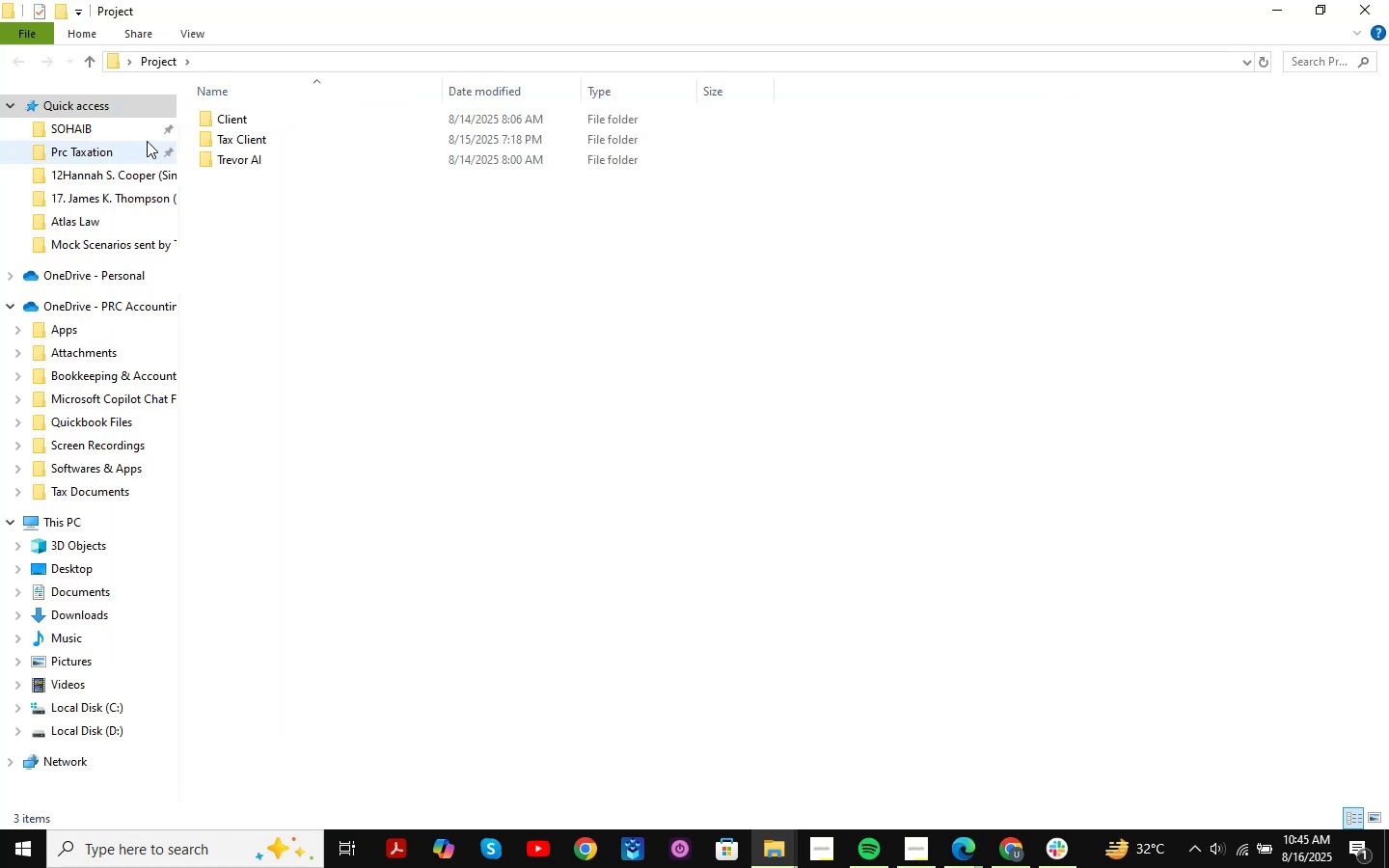 
double_click([244, 148])
 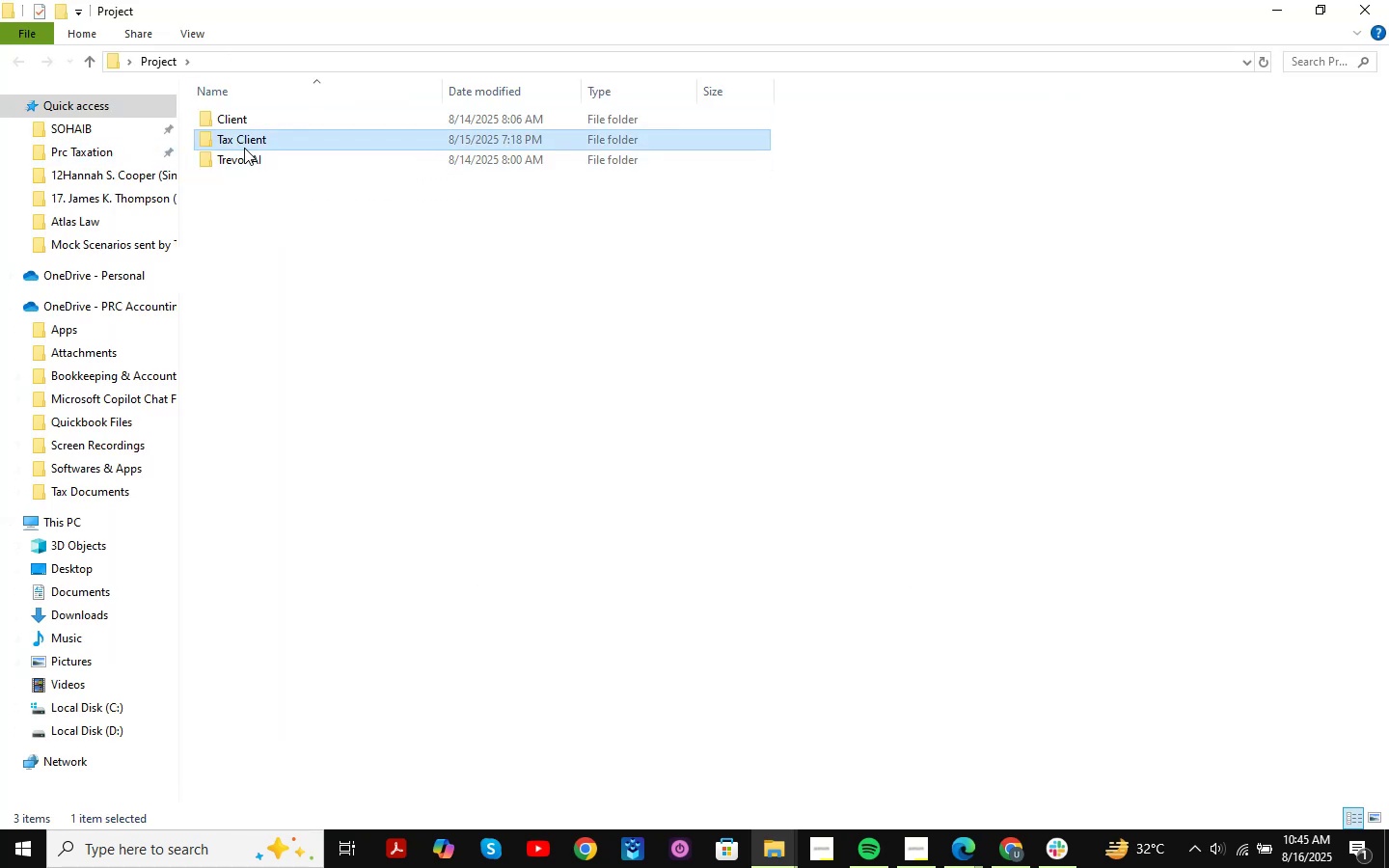 
triple_click([244, 148])
 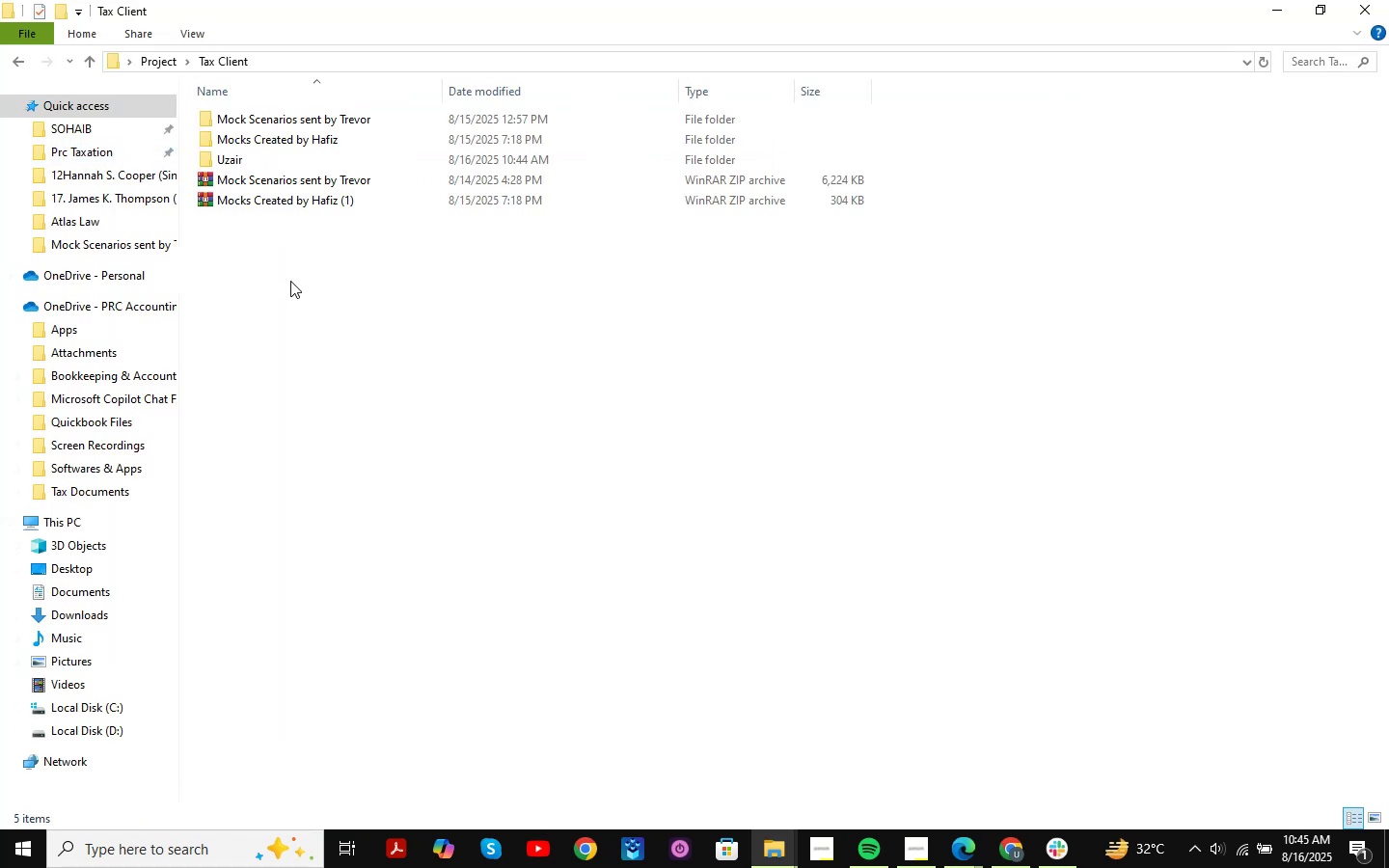 
right_click([290, 281])
 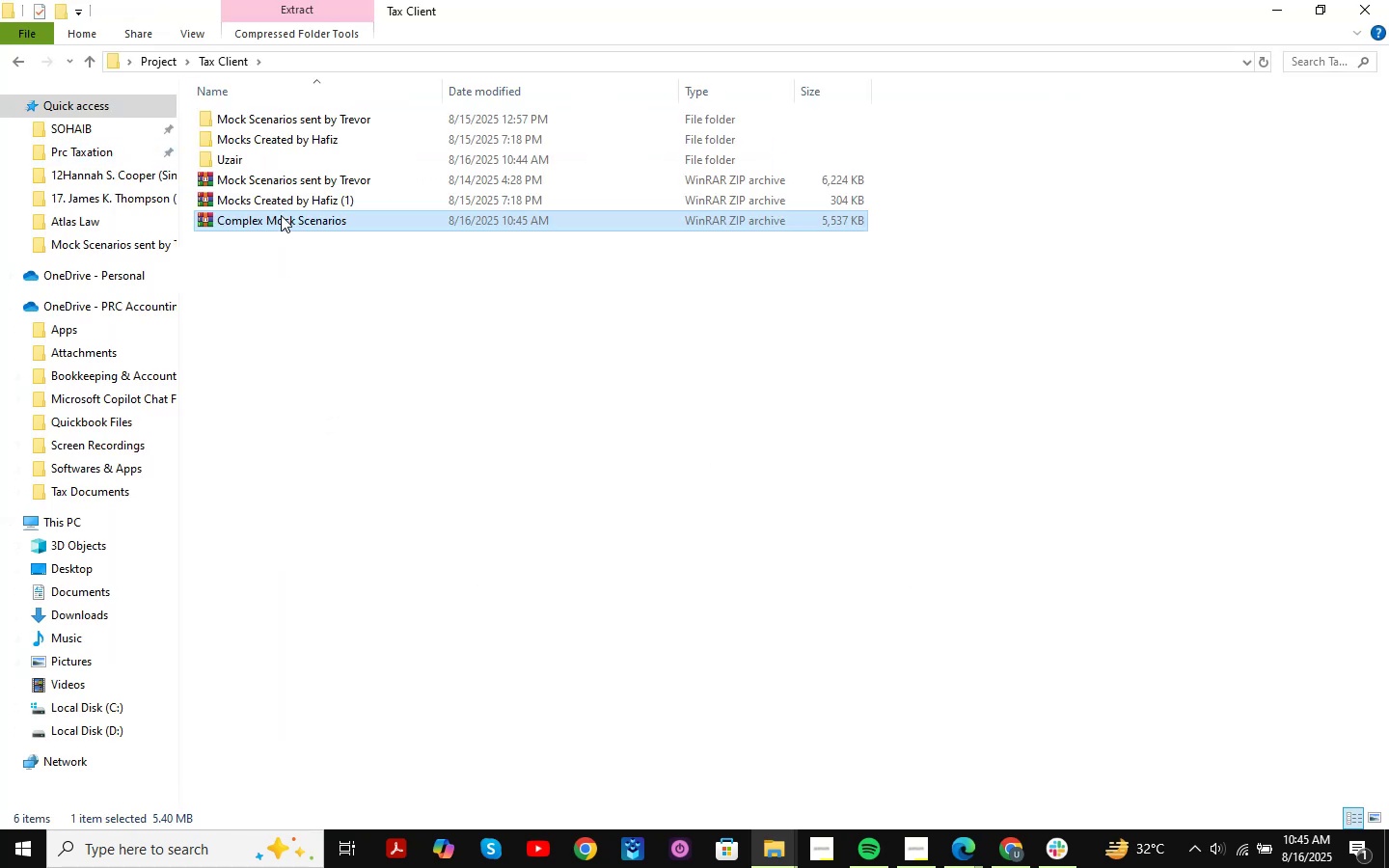 
right_click([275, 223])
 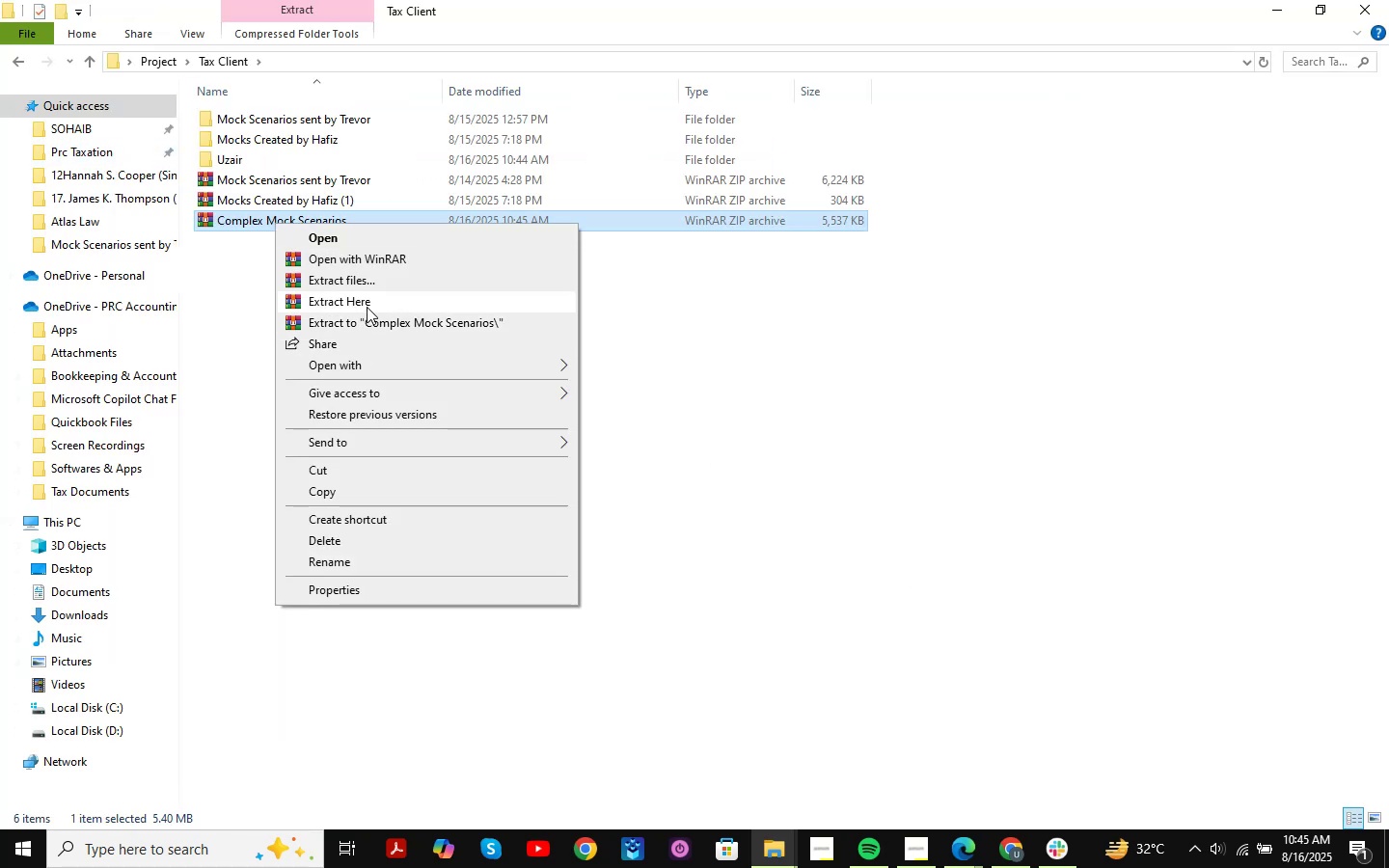 
left_click([371, 300])
 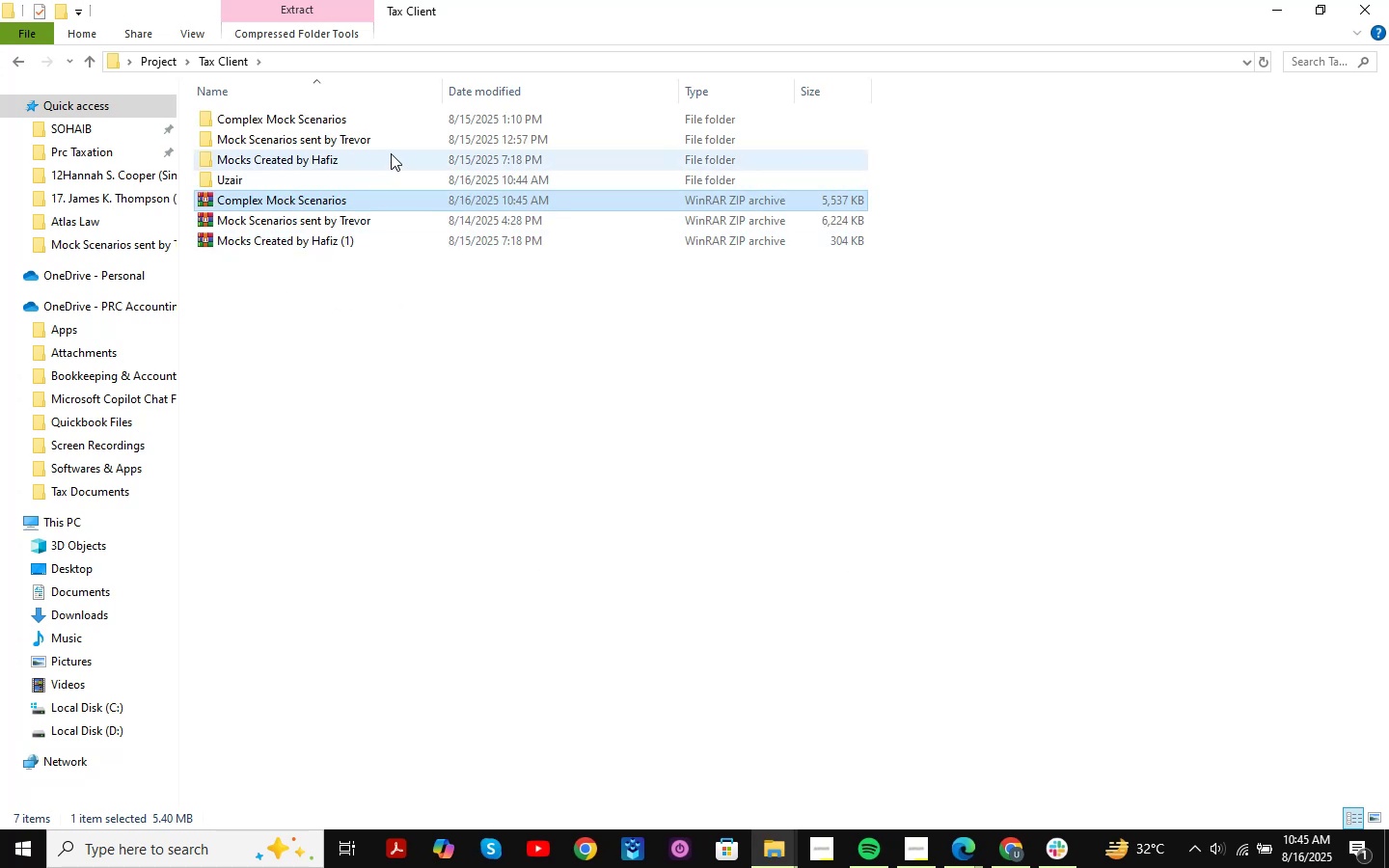 
double_click([394, 120])
 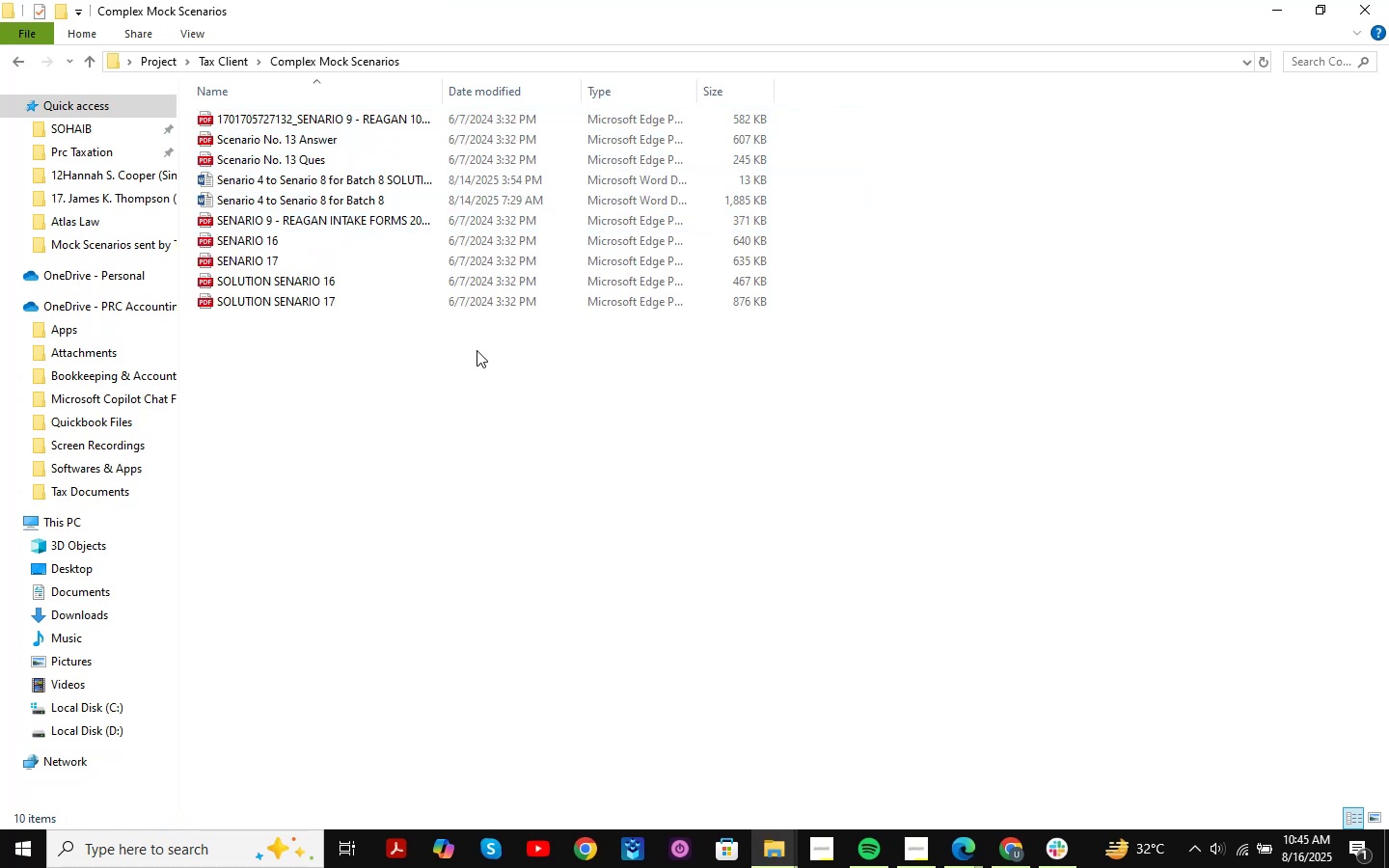 
wait(6.62)
 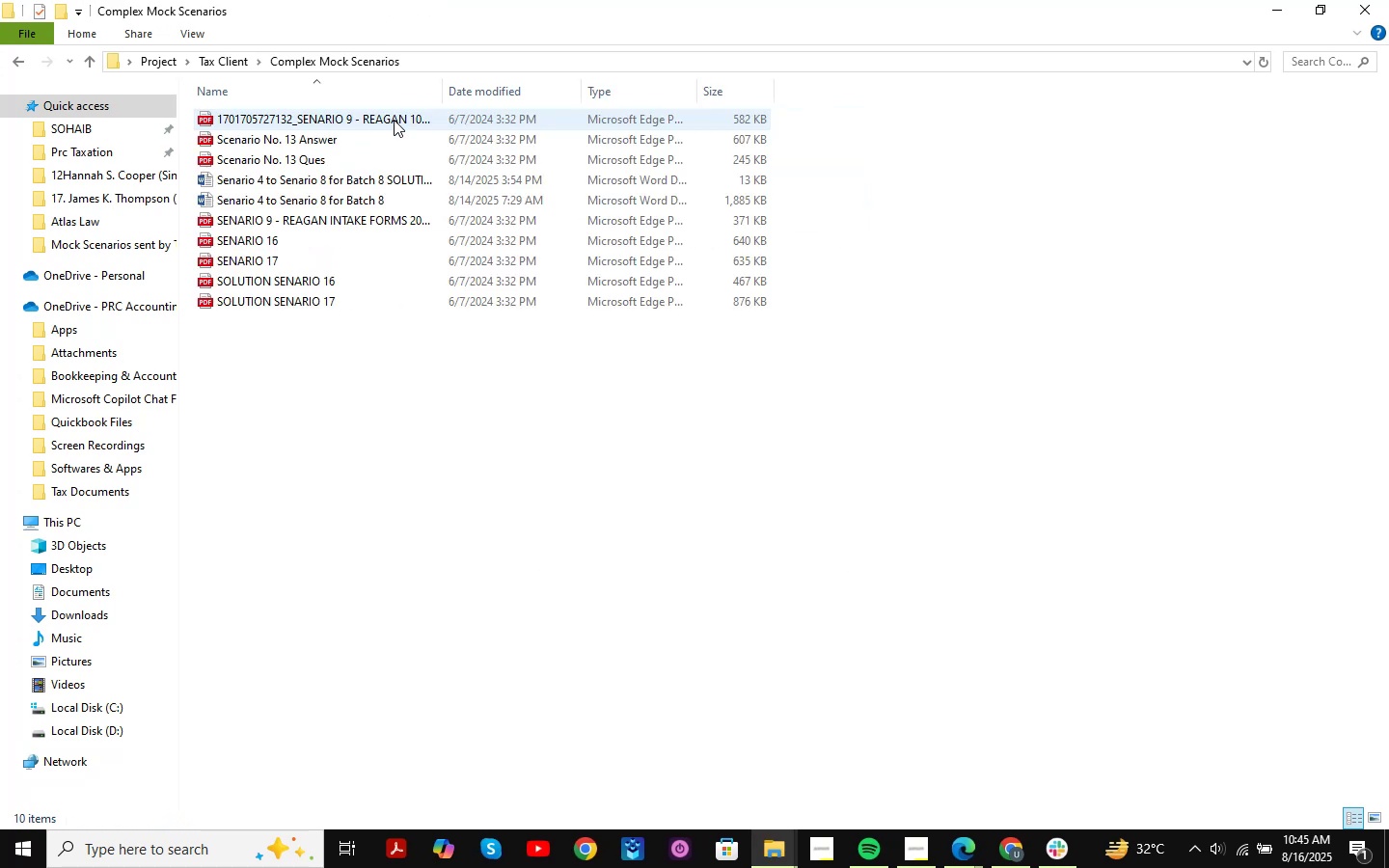 
scroll: coordinate [422, 399], scroll_direction: up, amount: 4.0
 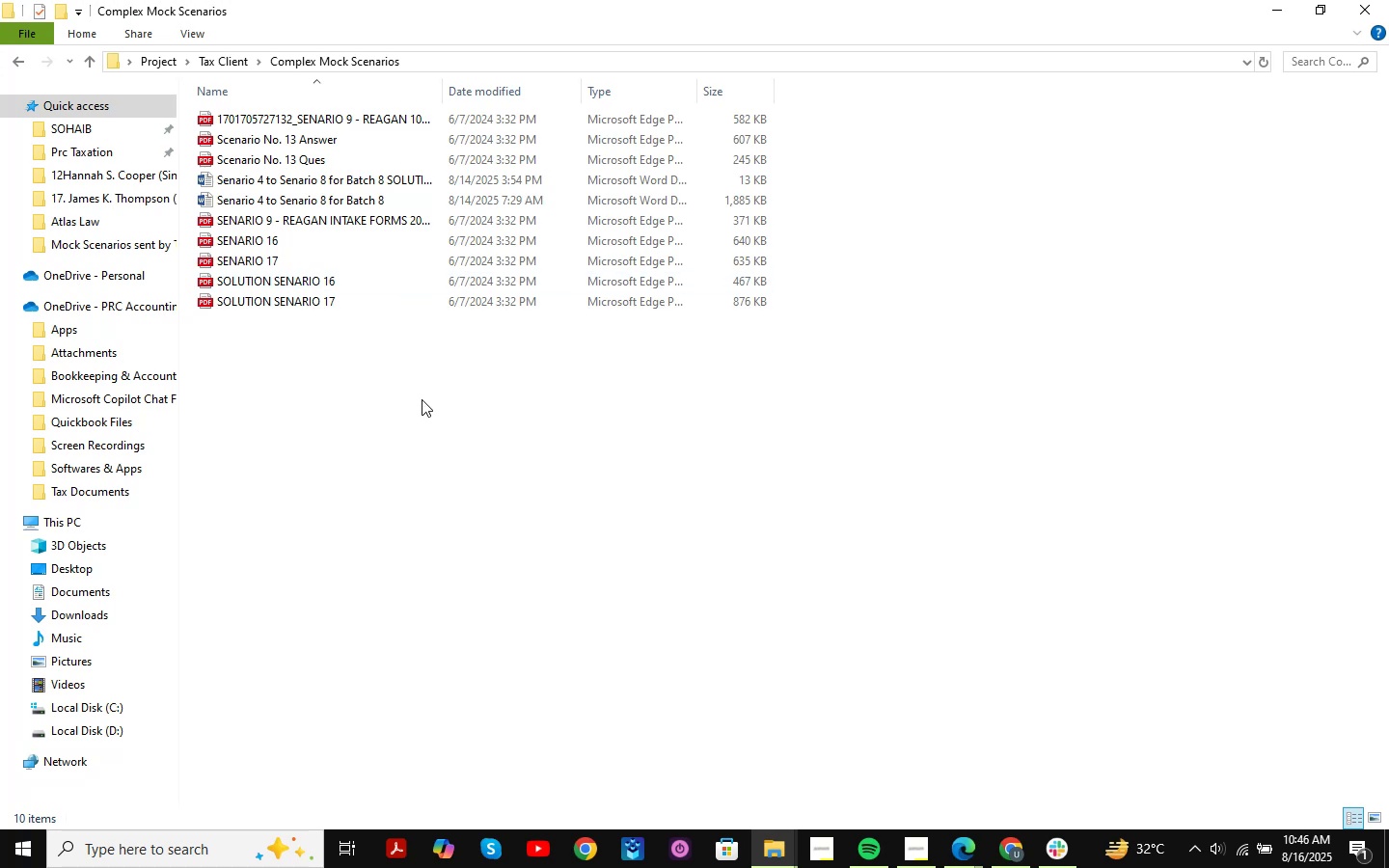 
scroll: coordinate [396, 303], scroll_direction: down, amount: 1.0
 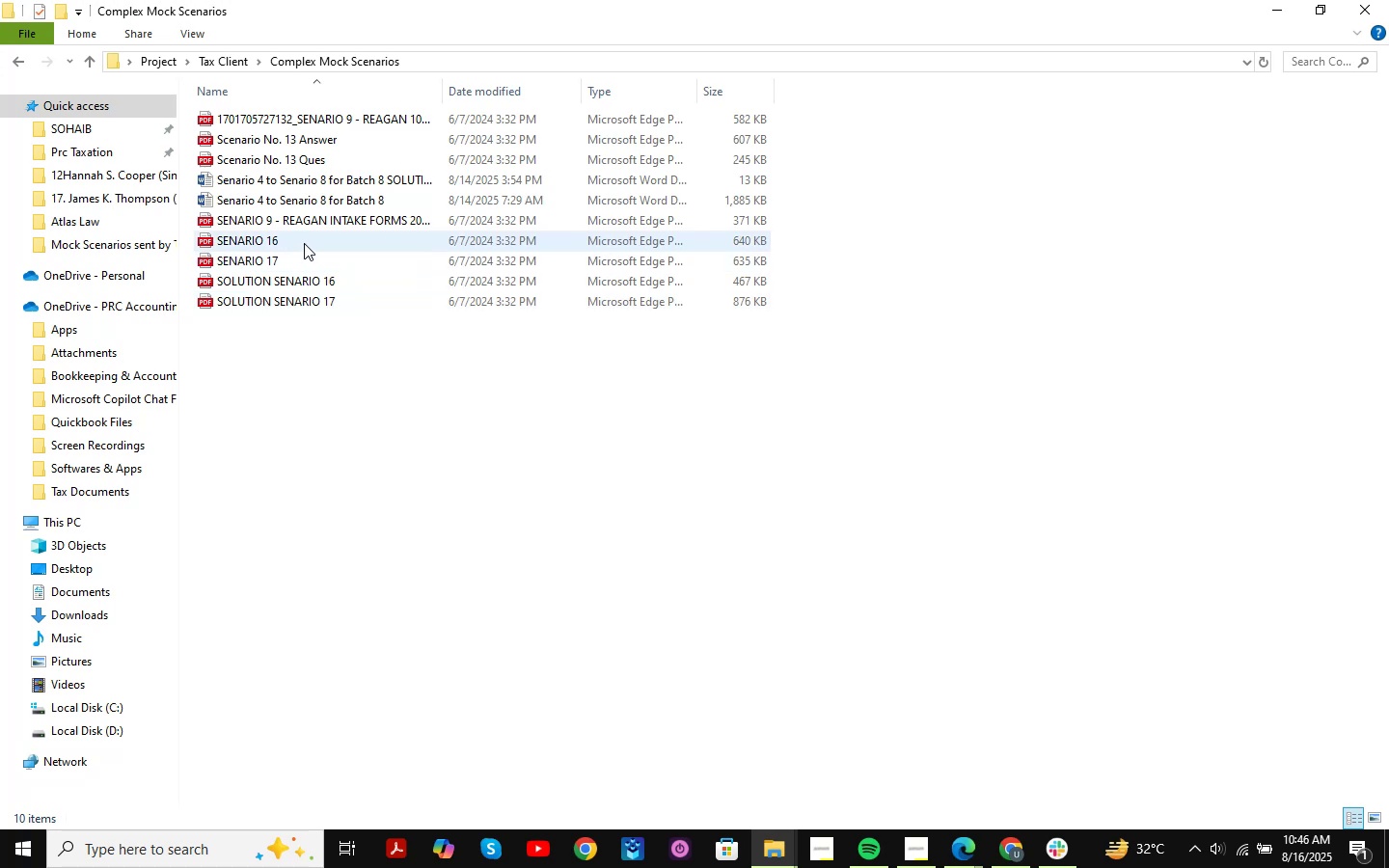 
wait(8.62)
 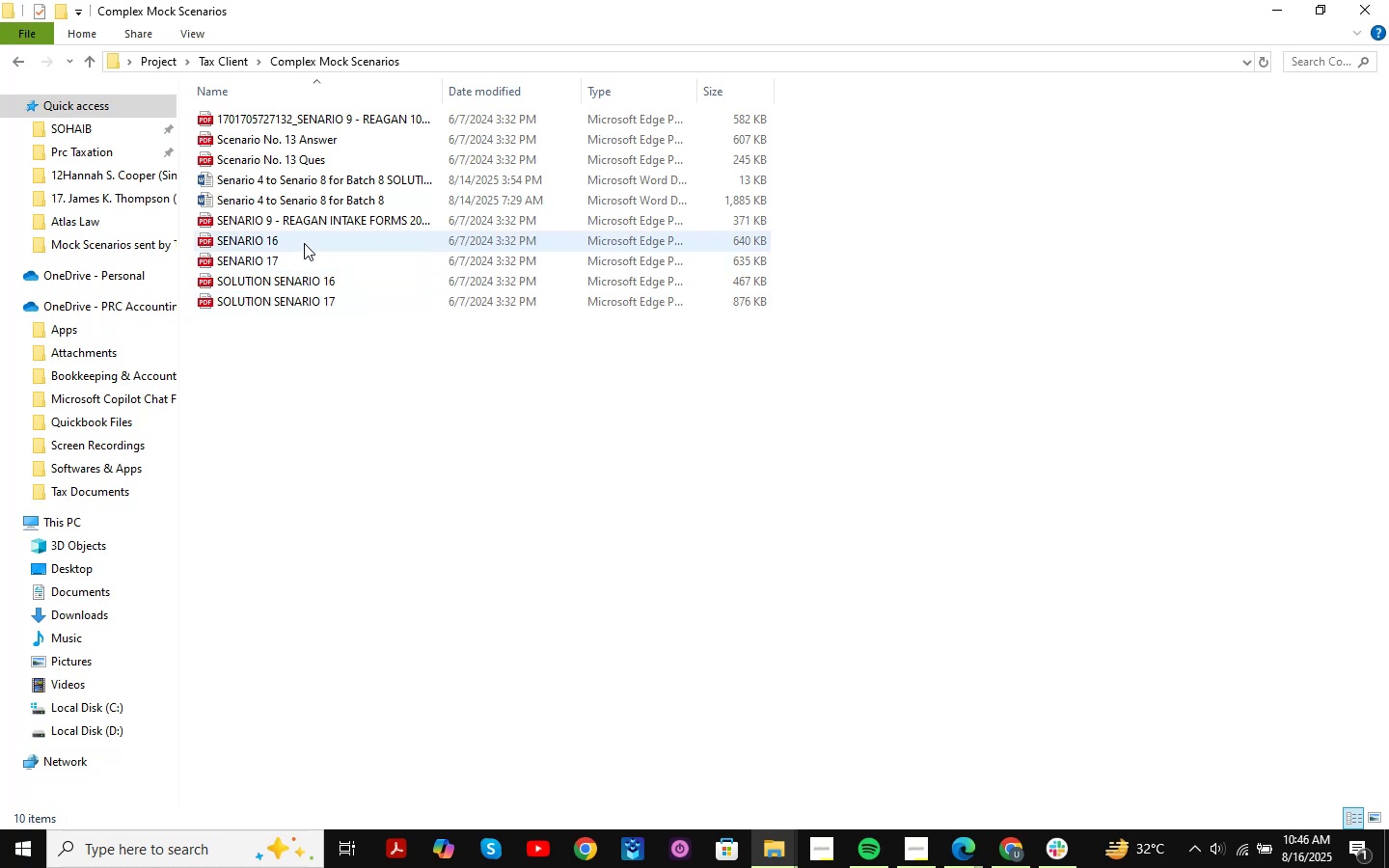 
left_click([18, 60])
 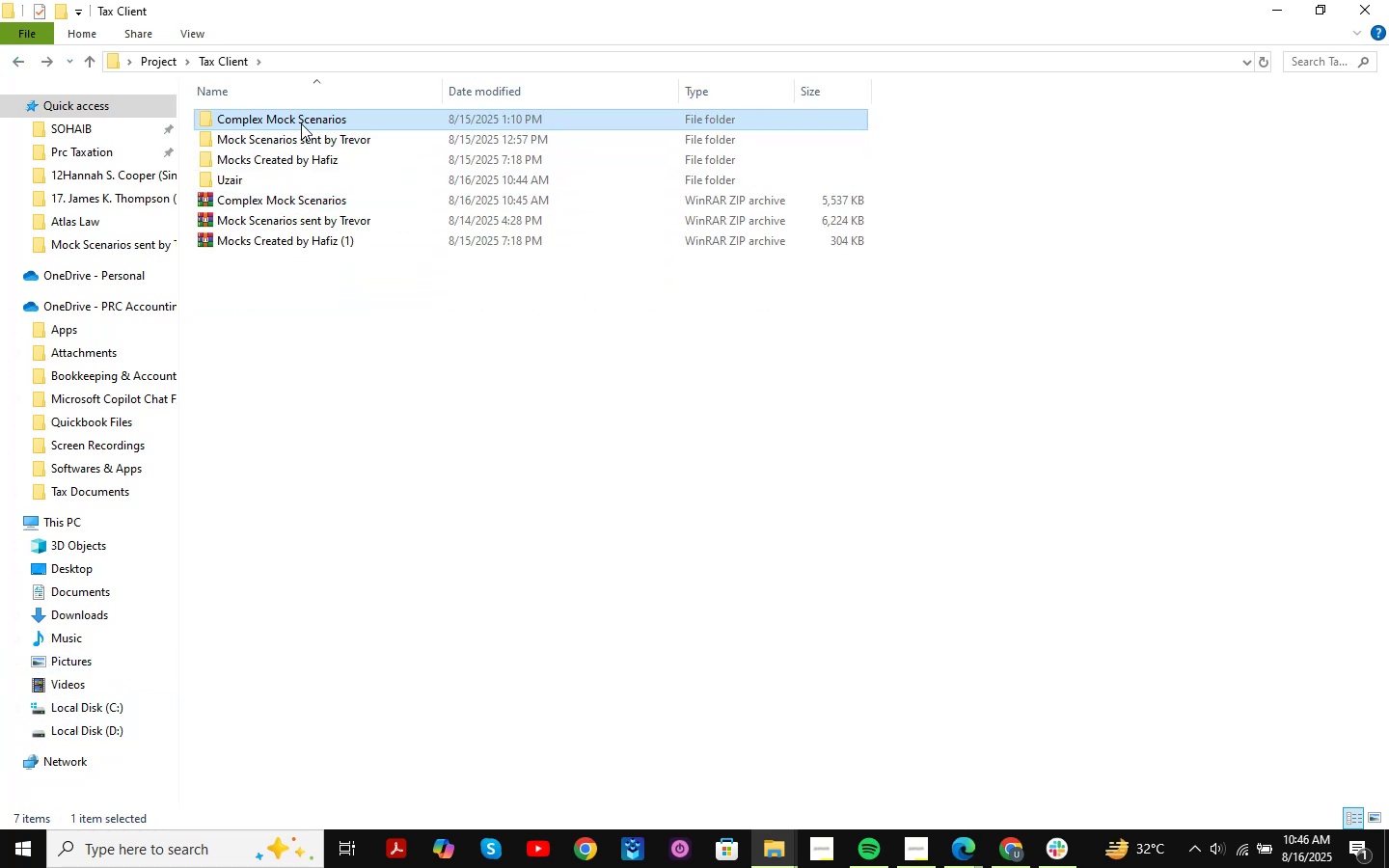 
double_click([302, 122])
 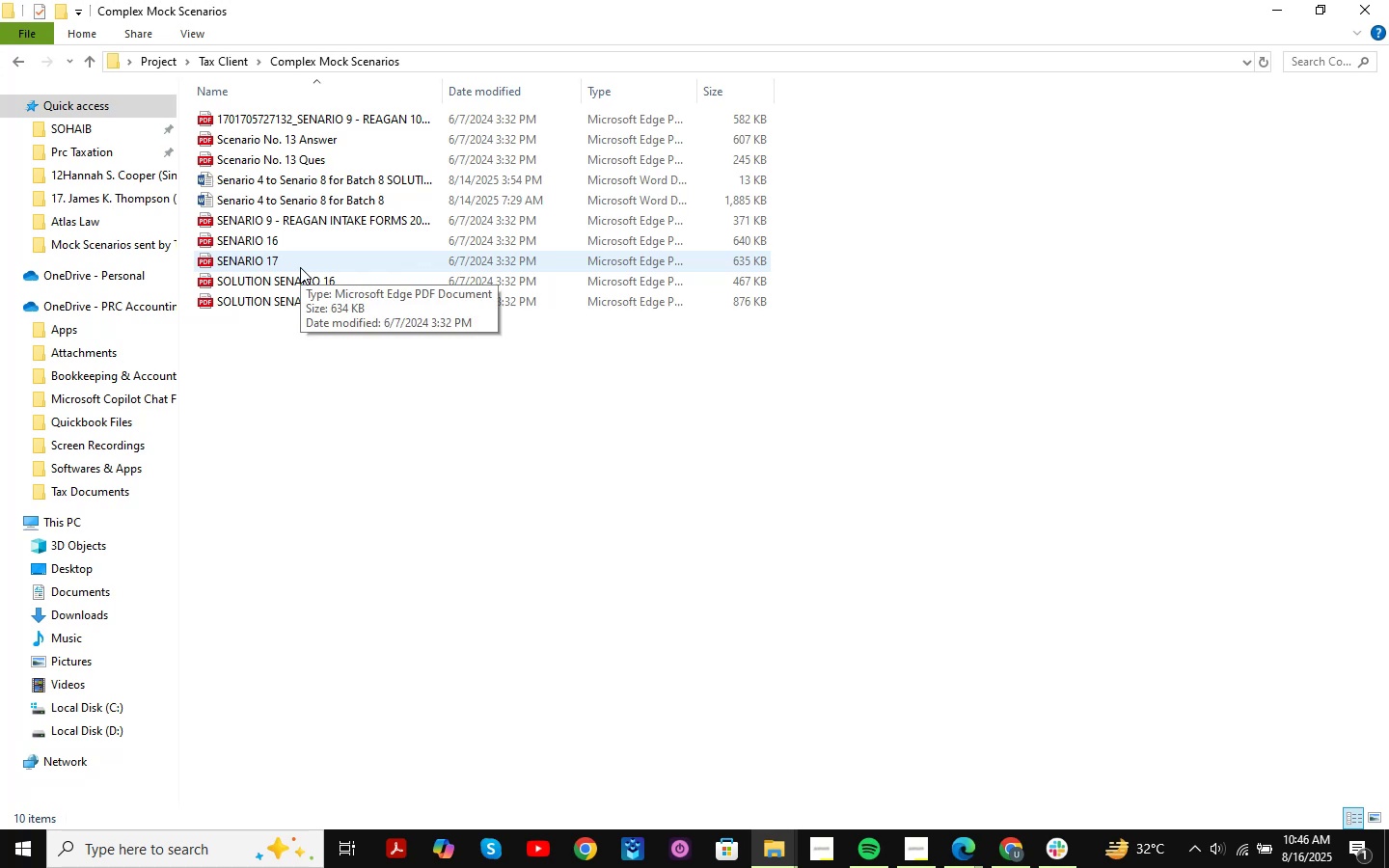 
double_click([300, 267])
 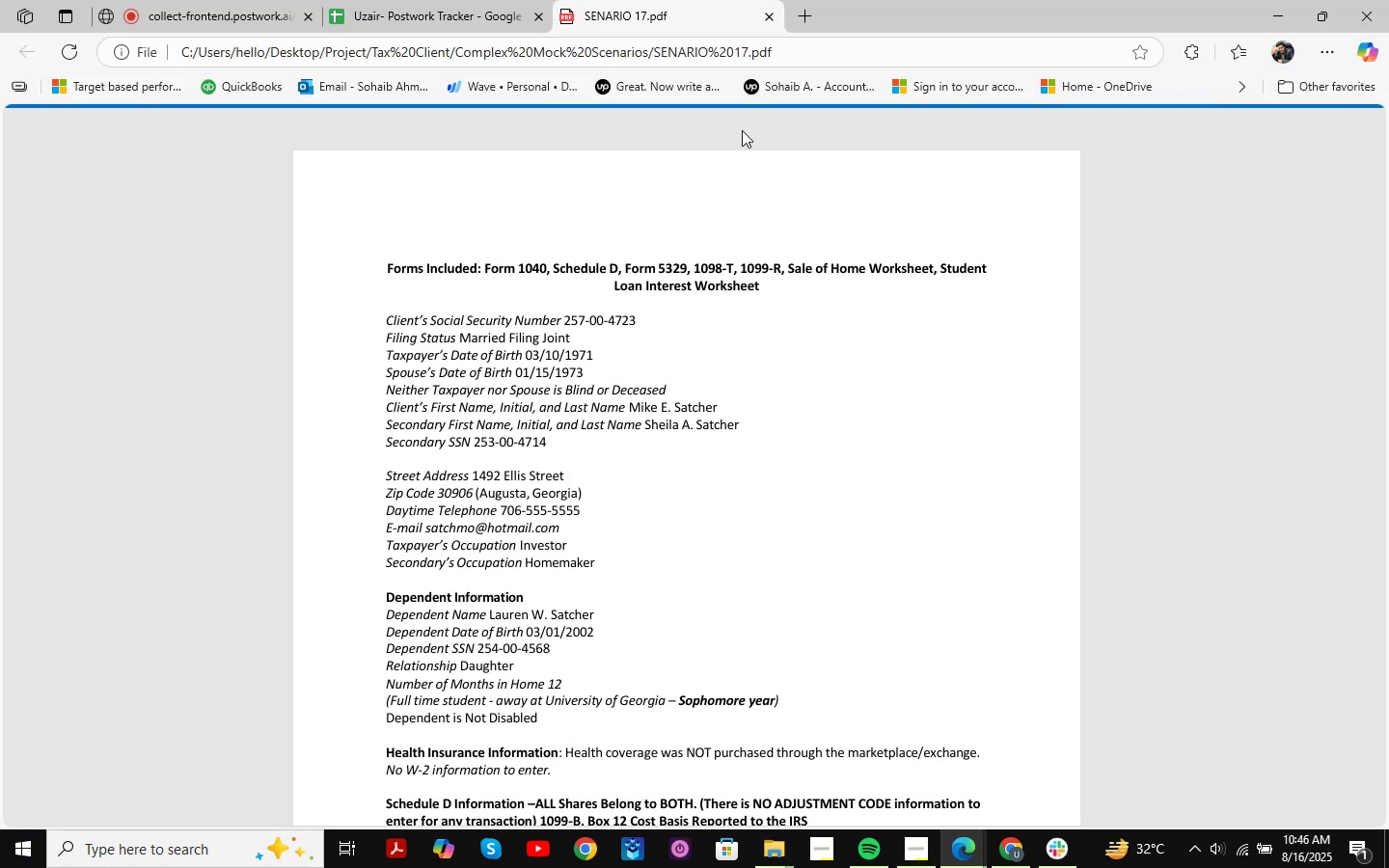 
scroll: coordinate [749, 292], scroll_direction: down, amount: 17.0
 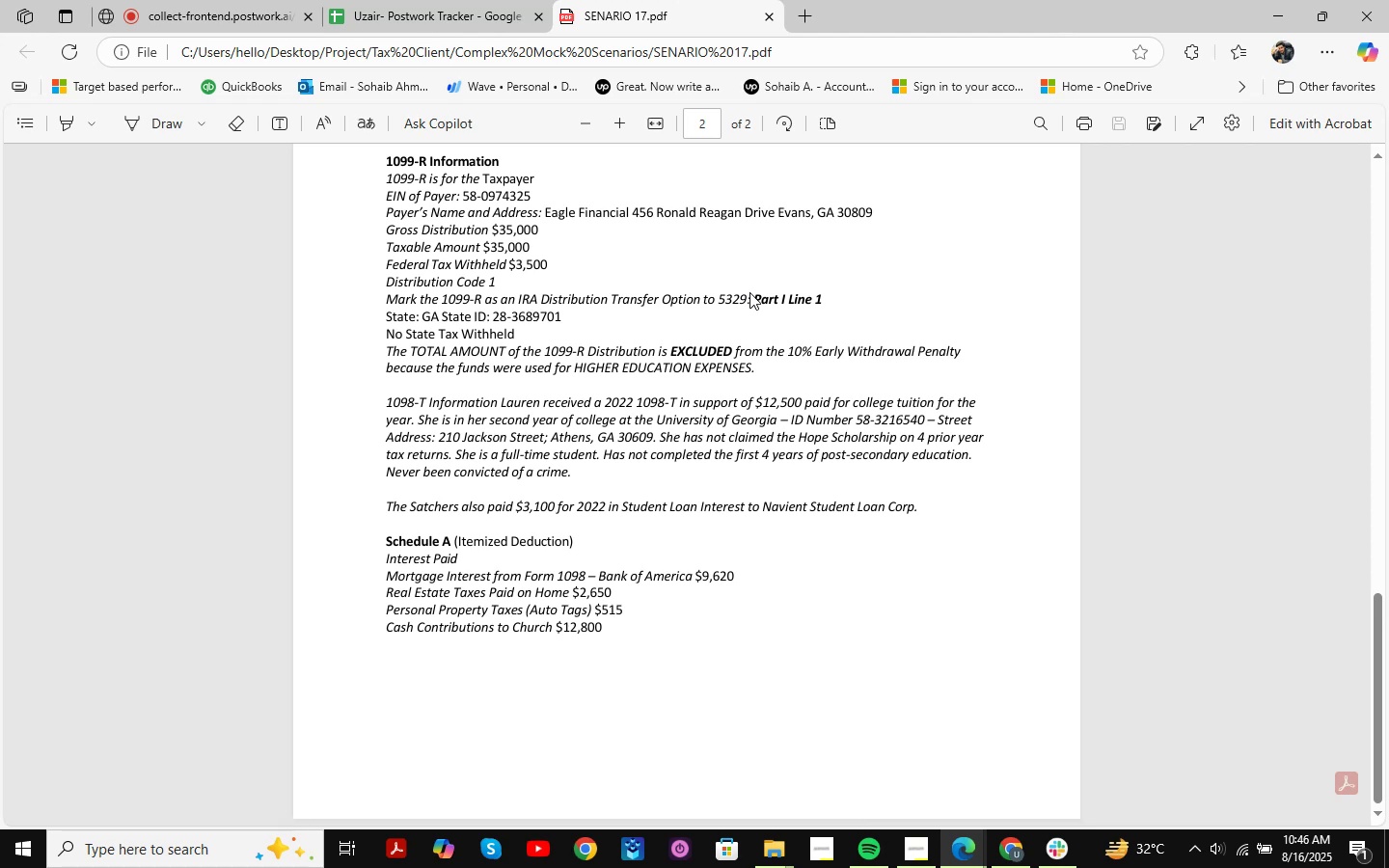 
scroll: coordinate [731, 285], scroll_direction: up, amount: 13.0
 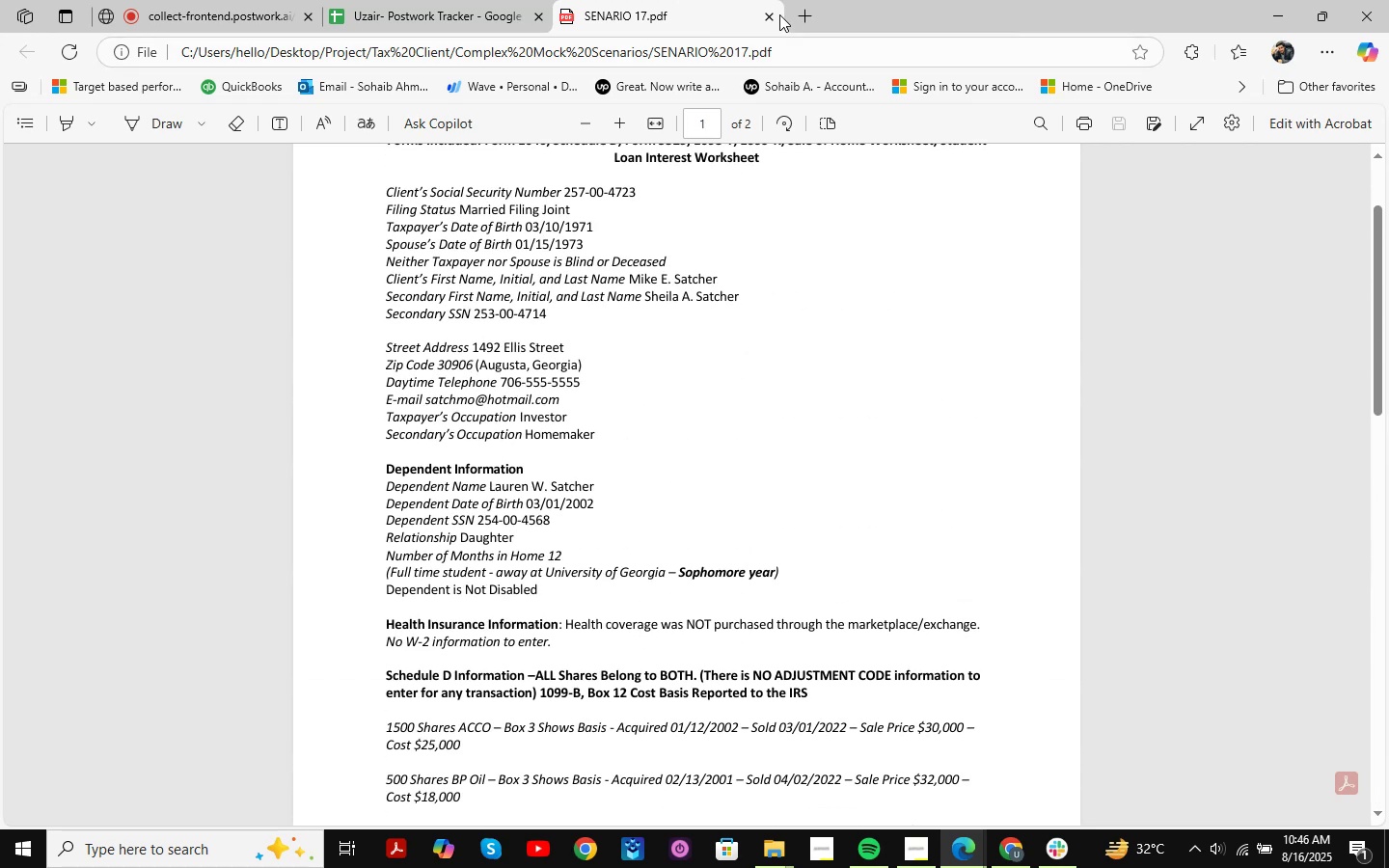 
left_click([768, 14])
 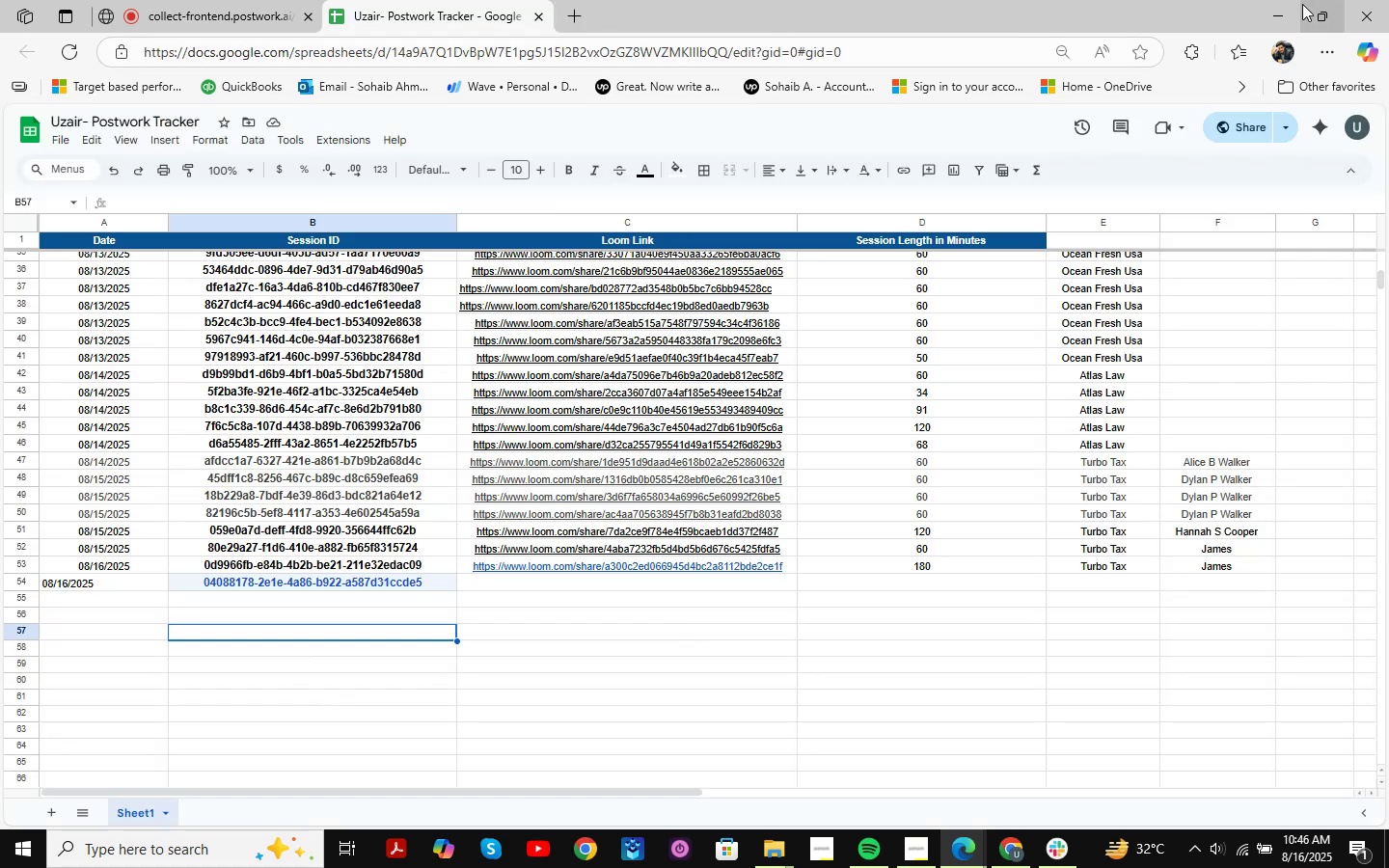 
left_click([1269, 16])
 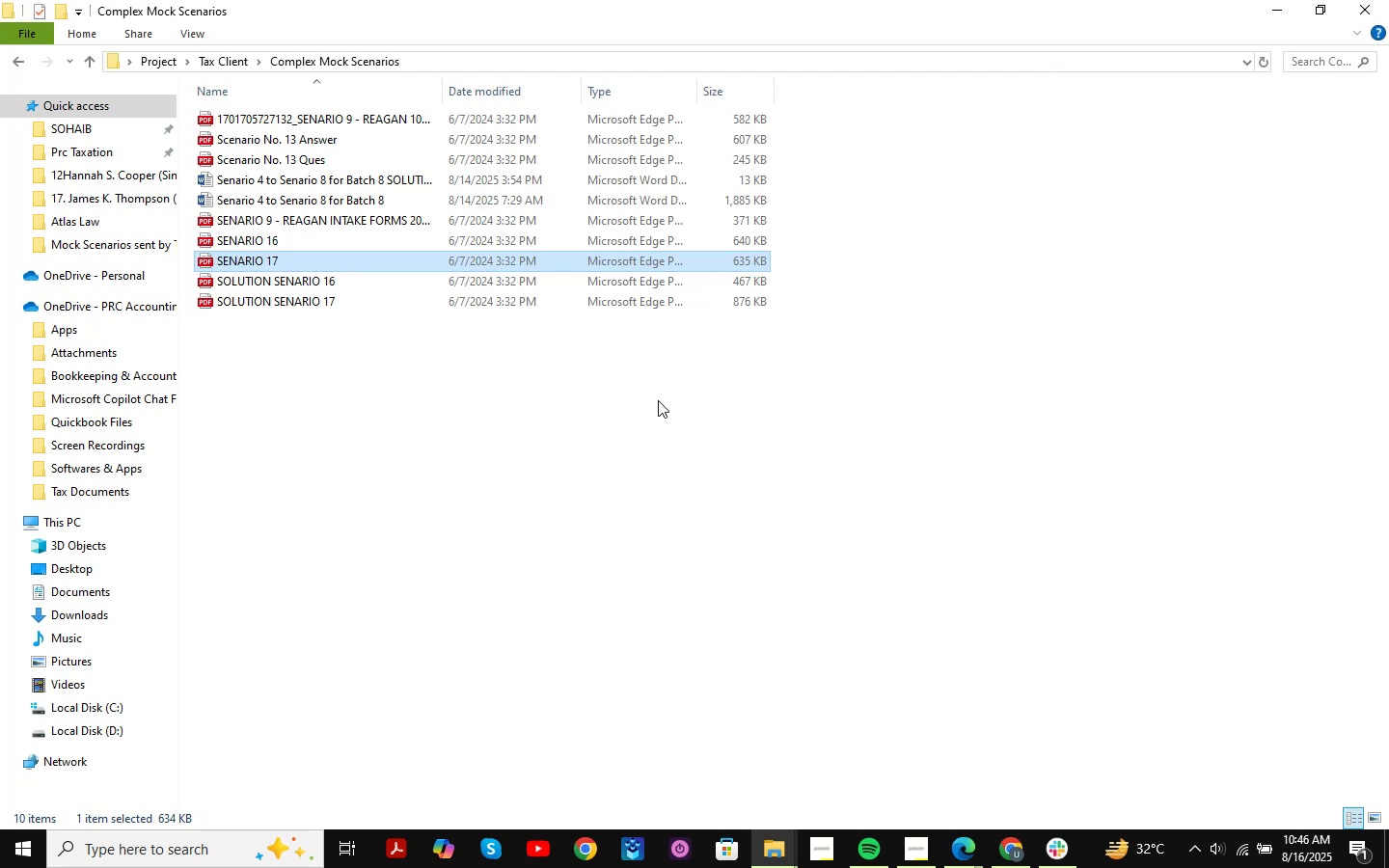 
wait(11.83)
 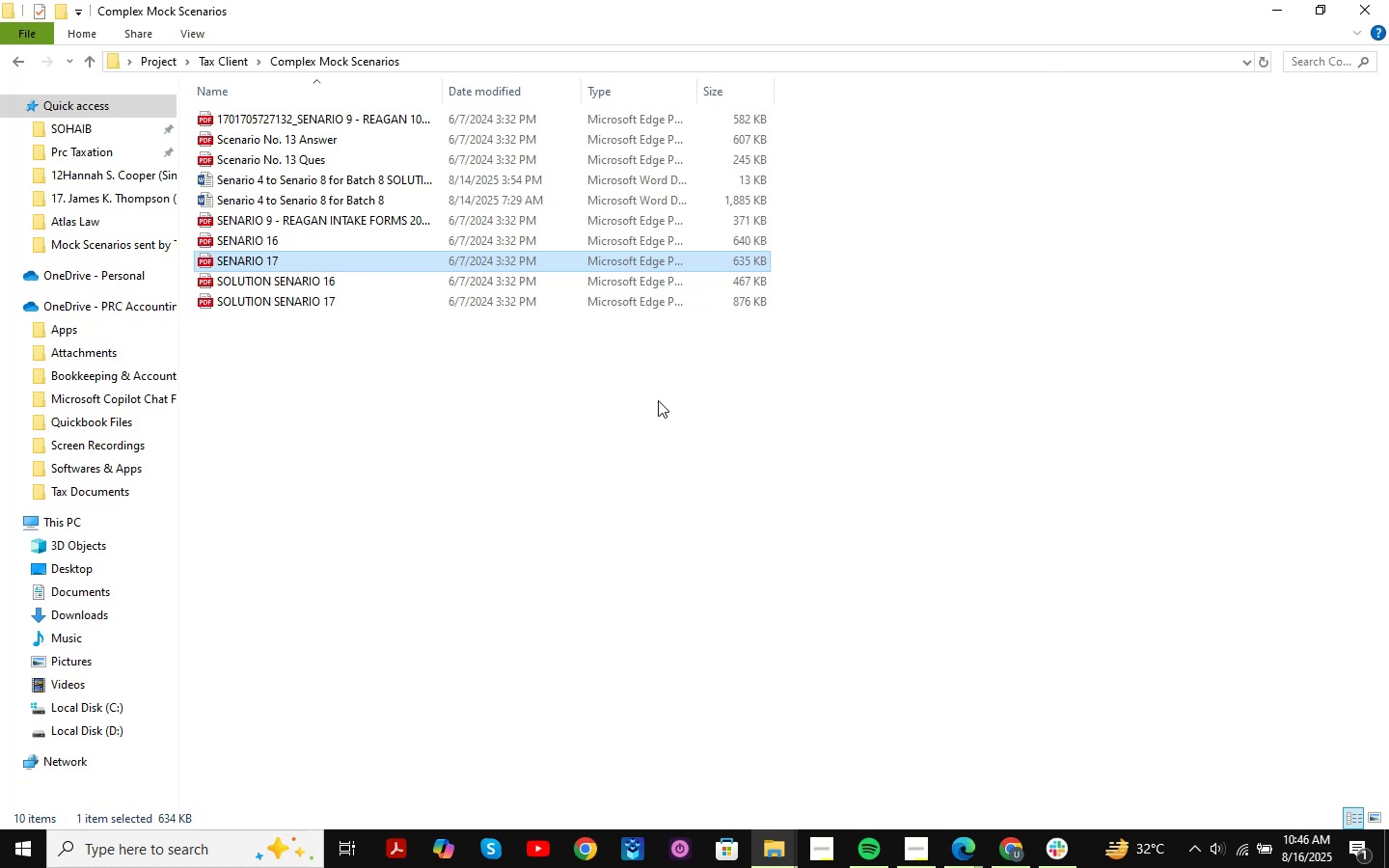 
double_click([311, 305])
 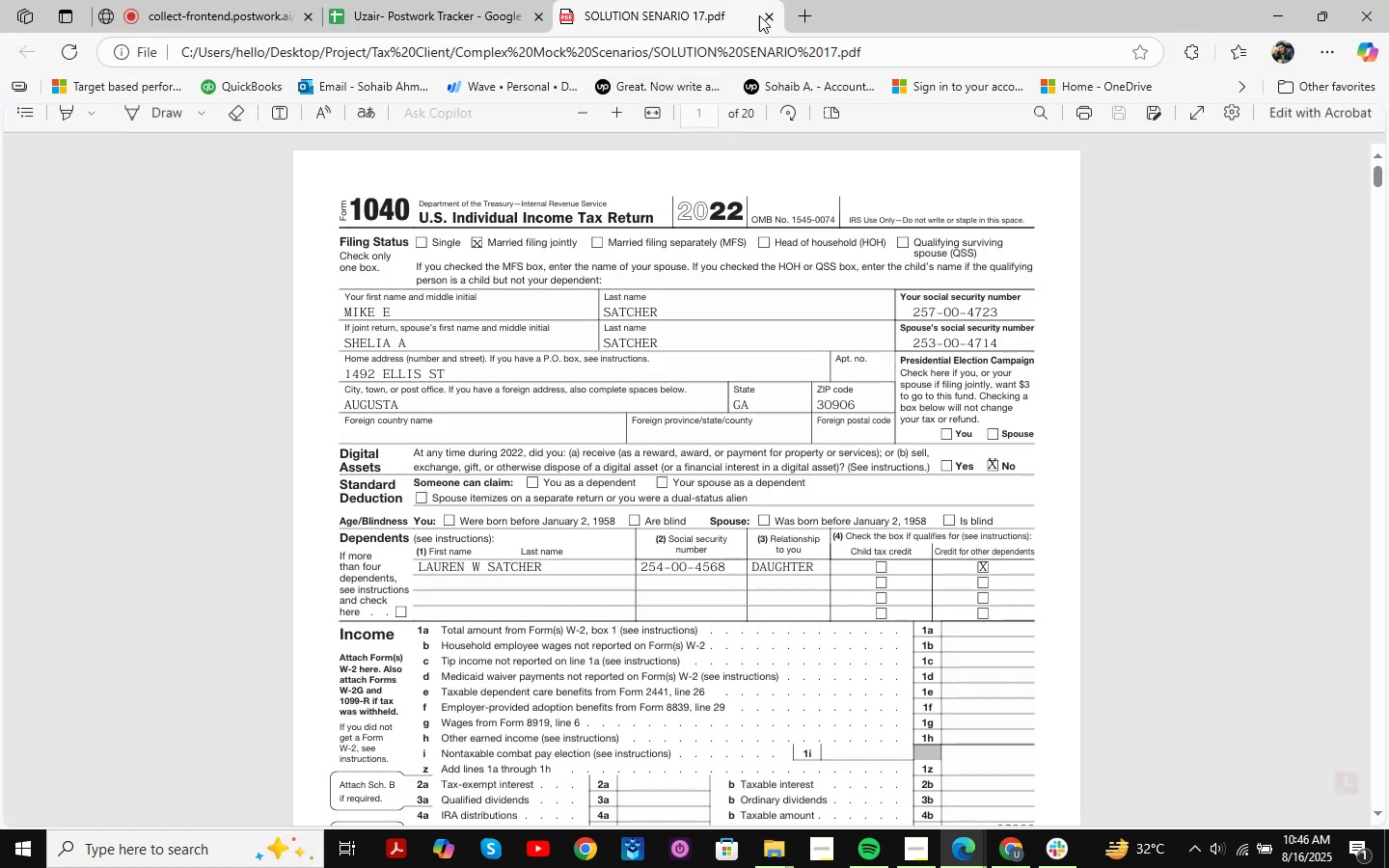 
scroll: coordinate [799, 253], scroll_direction: down, amount: 12.0
 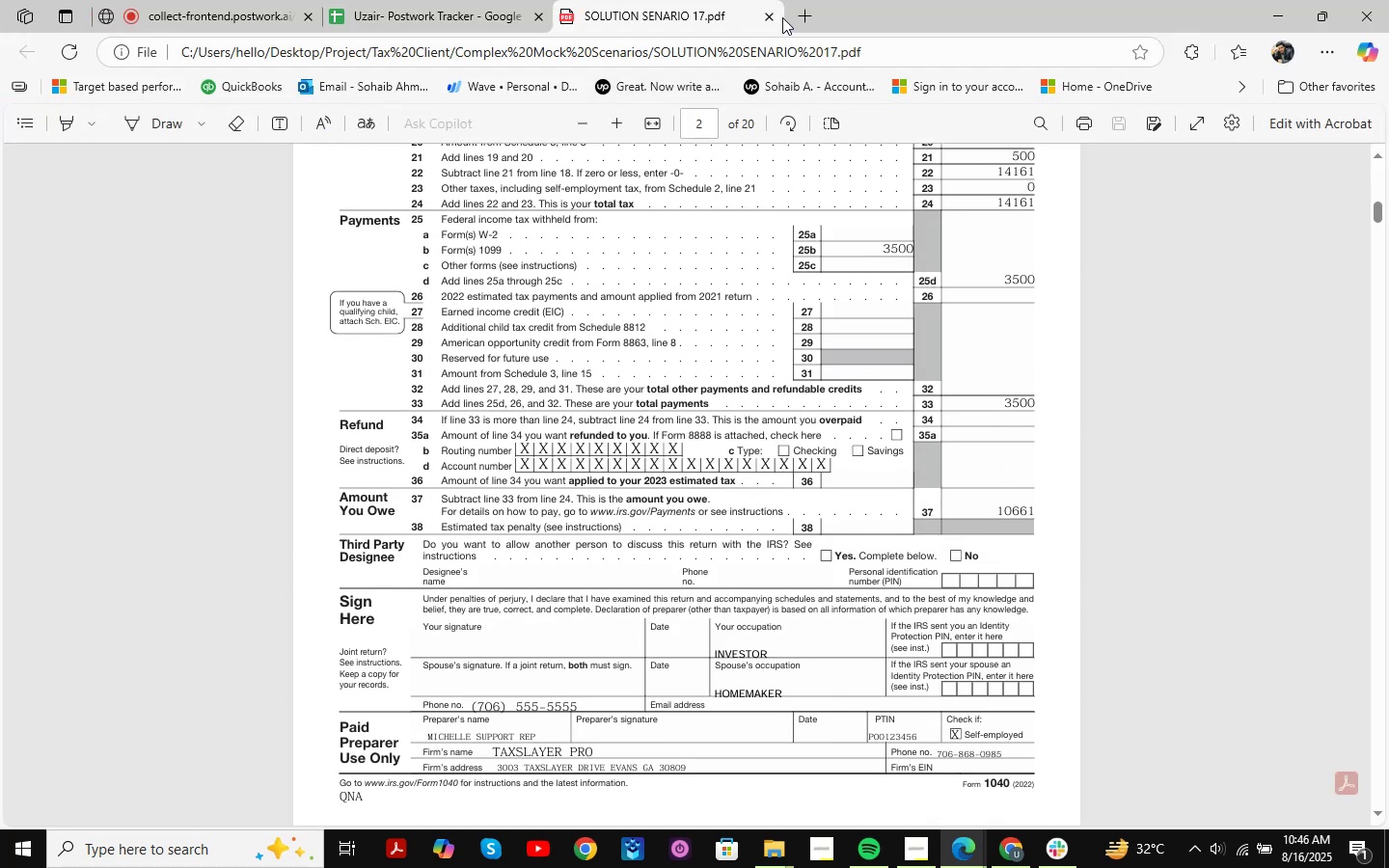 
left_click([765, 16])
 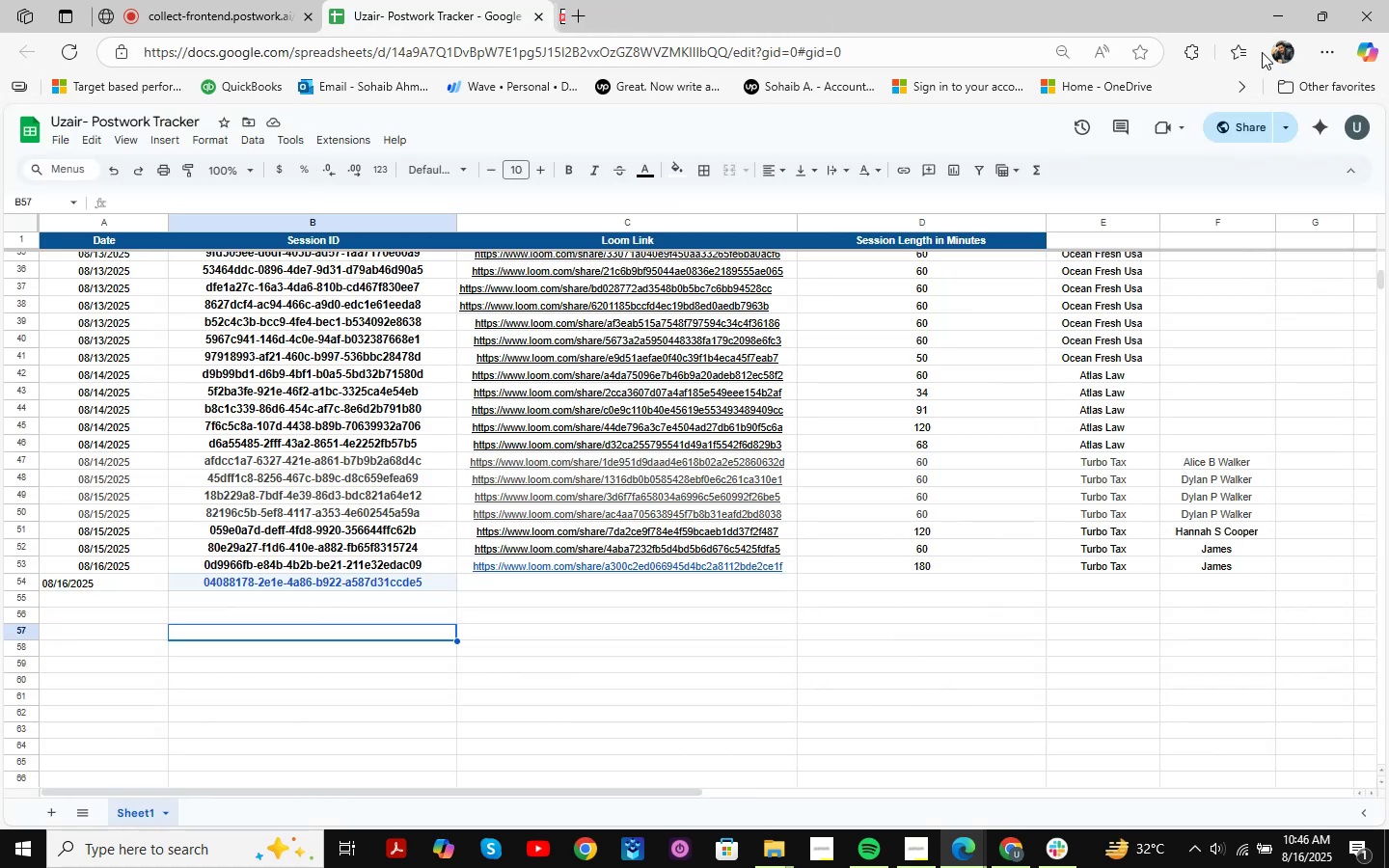 
left_click([1287, 14])
 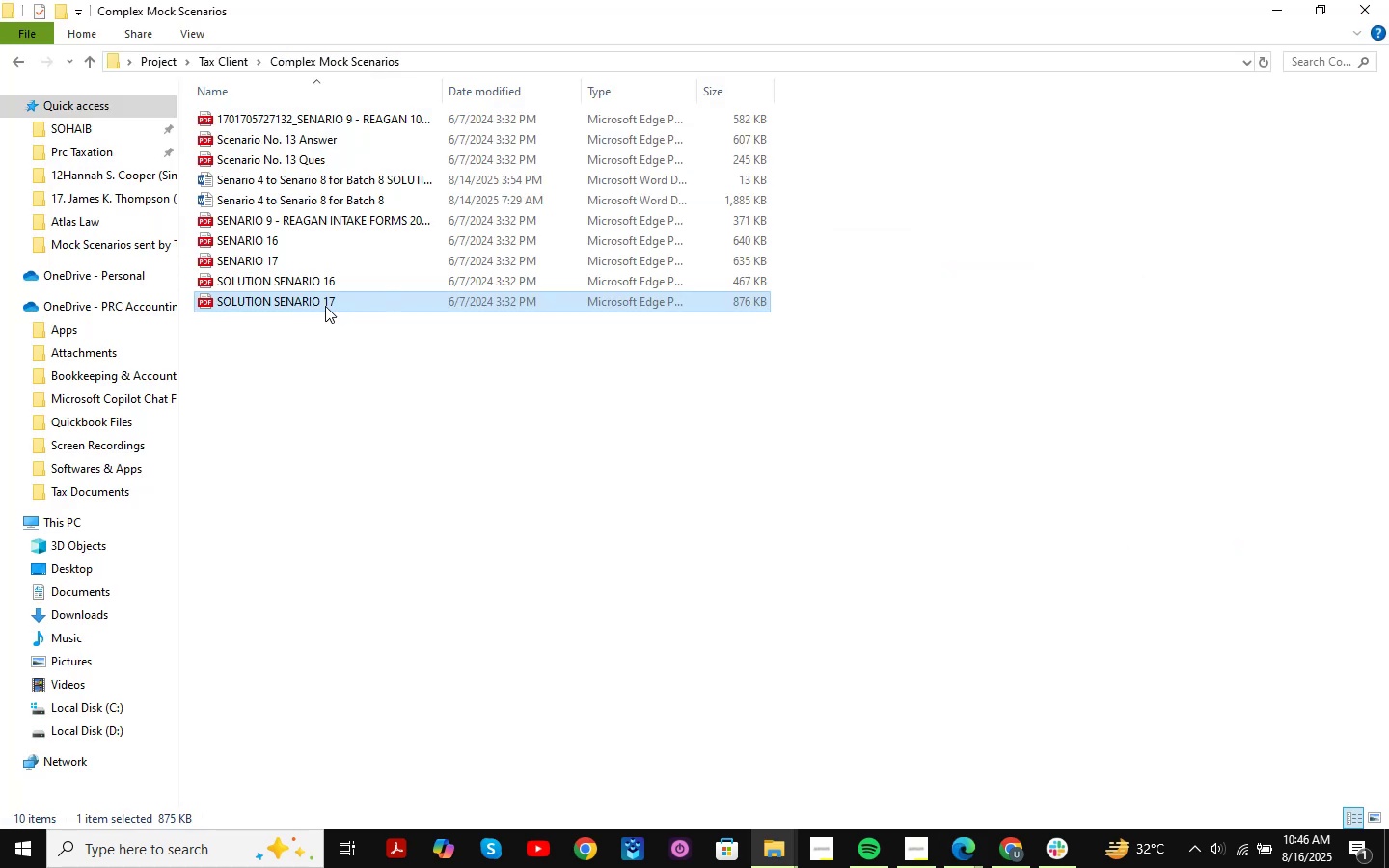 
left_click([324, 306])
 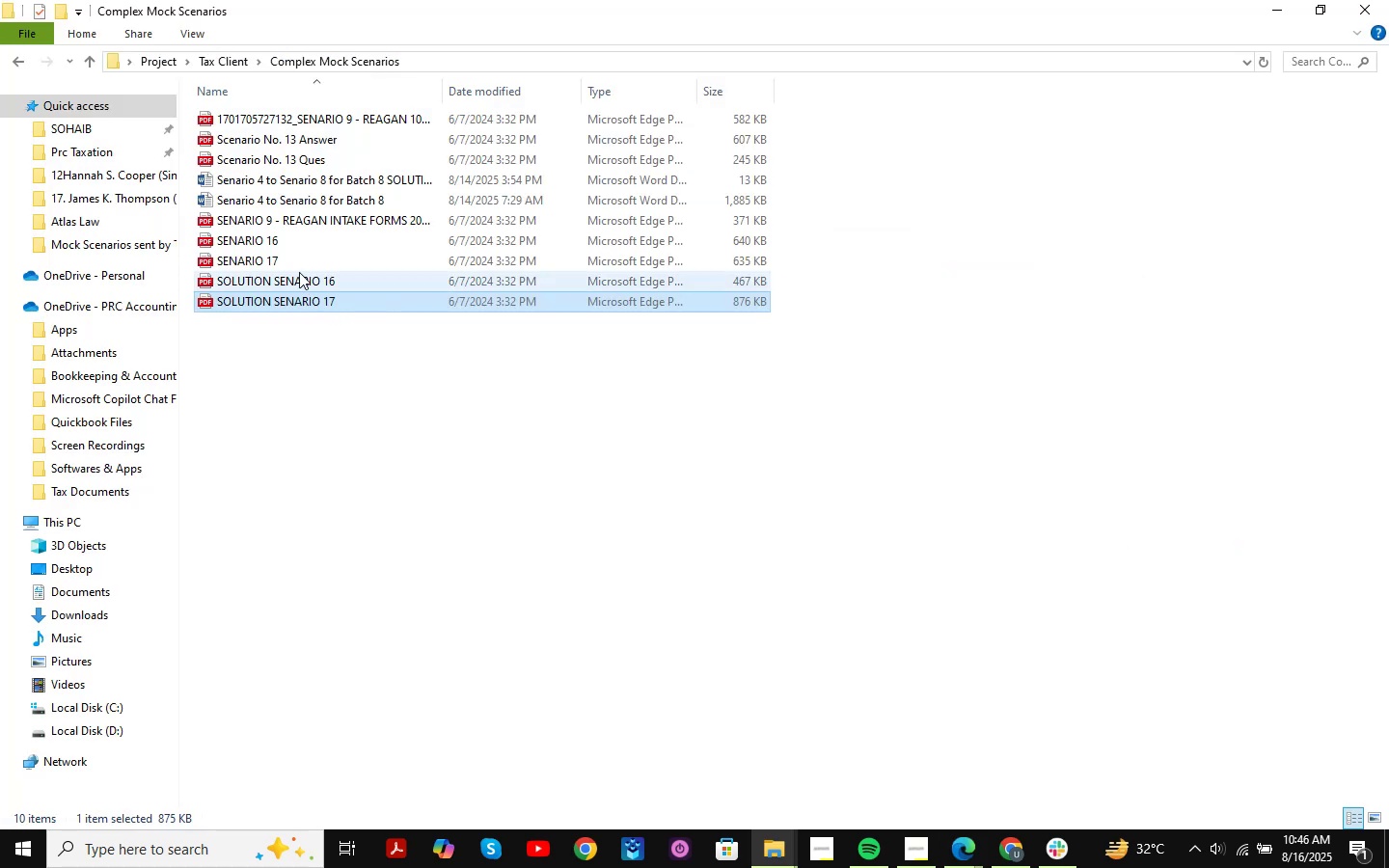 
hold_key(key=ControlLeft, duration=0.44)
 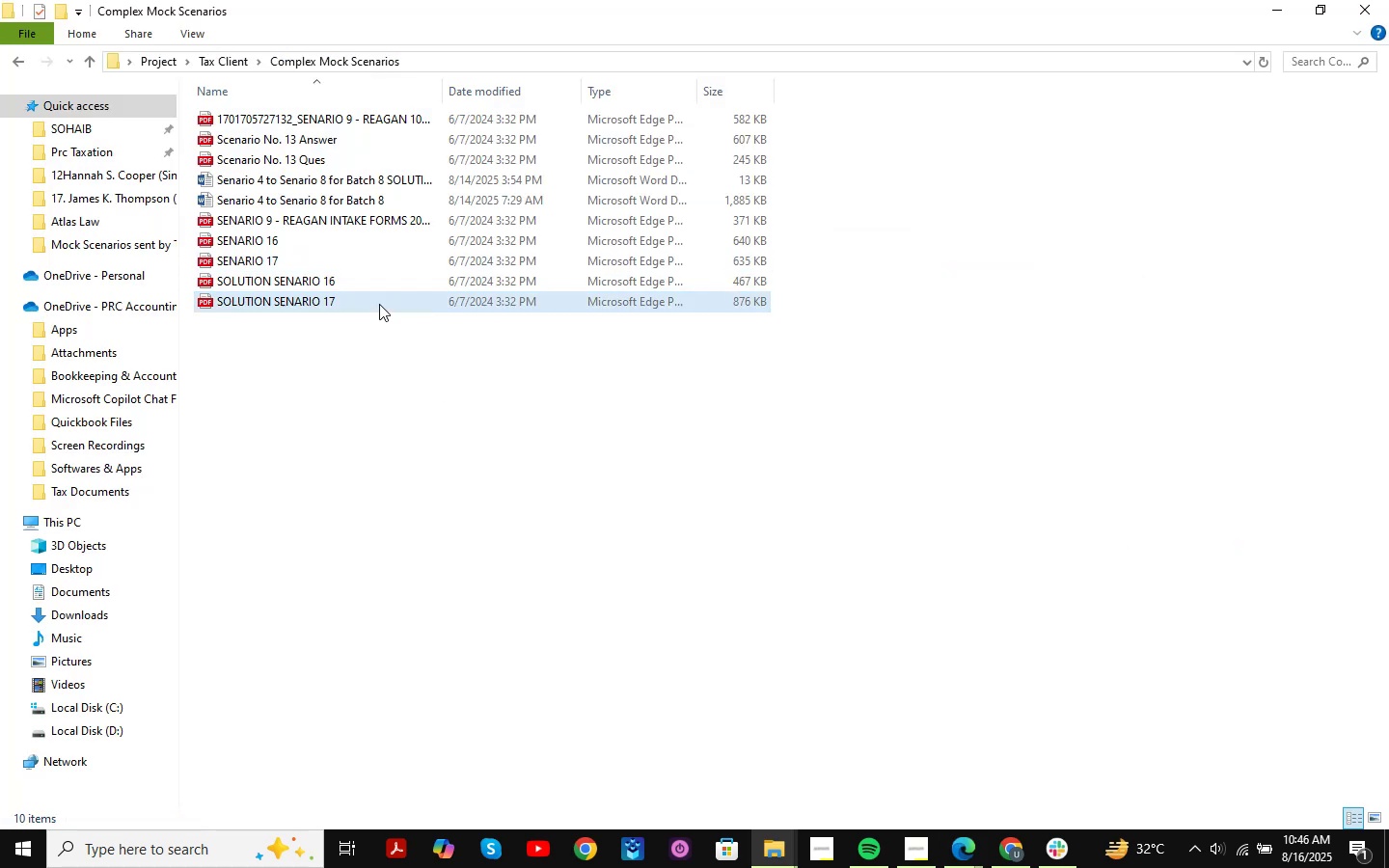 
double_click([369, 305])
 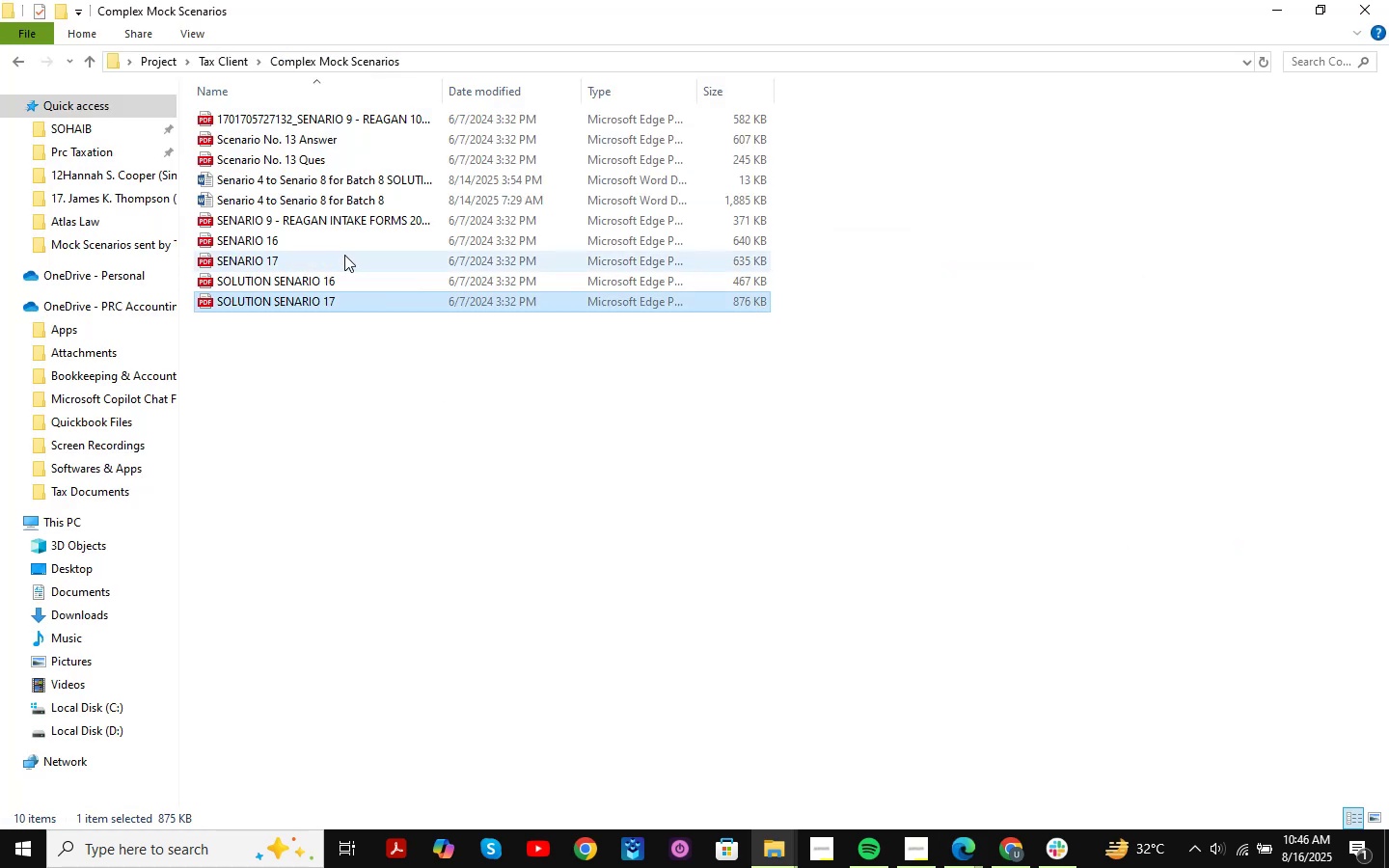 
mouse_move([369, 291])
 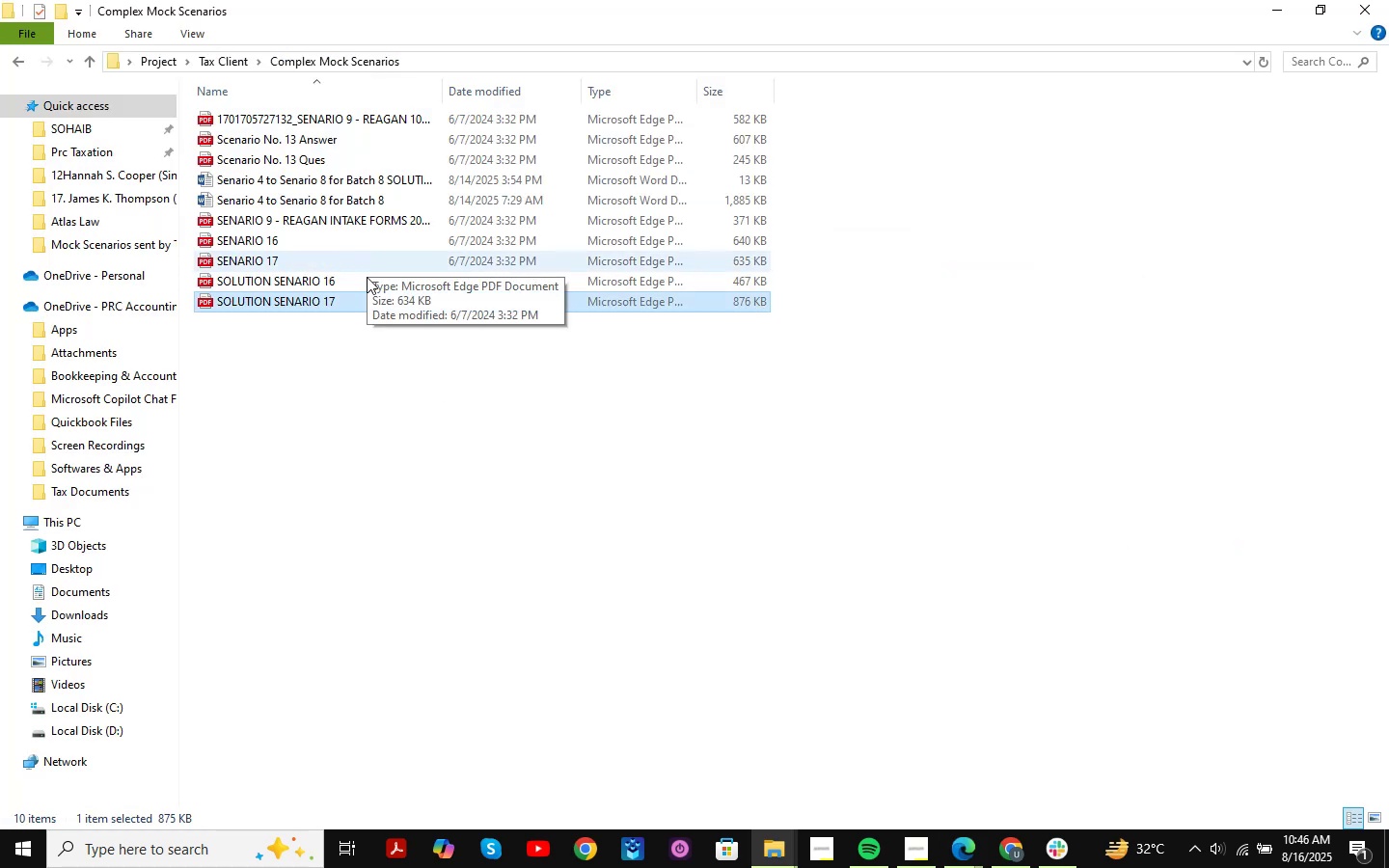 
scroll: coordinate [365, 182], scroll_direction: up, amount: 9.0
 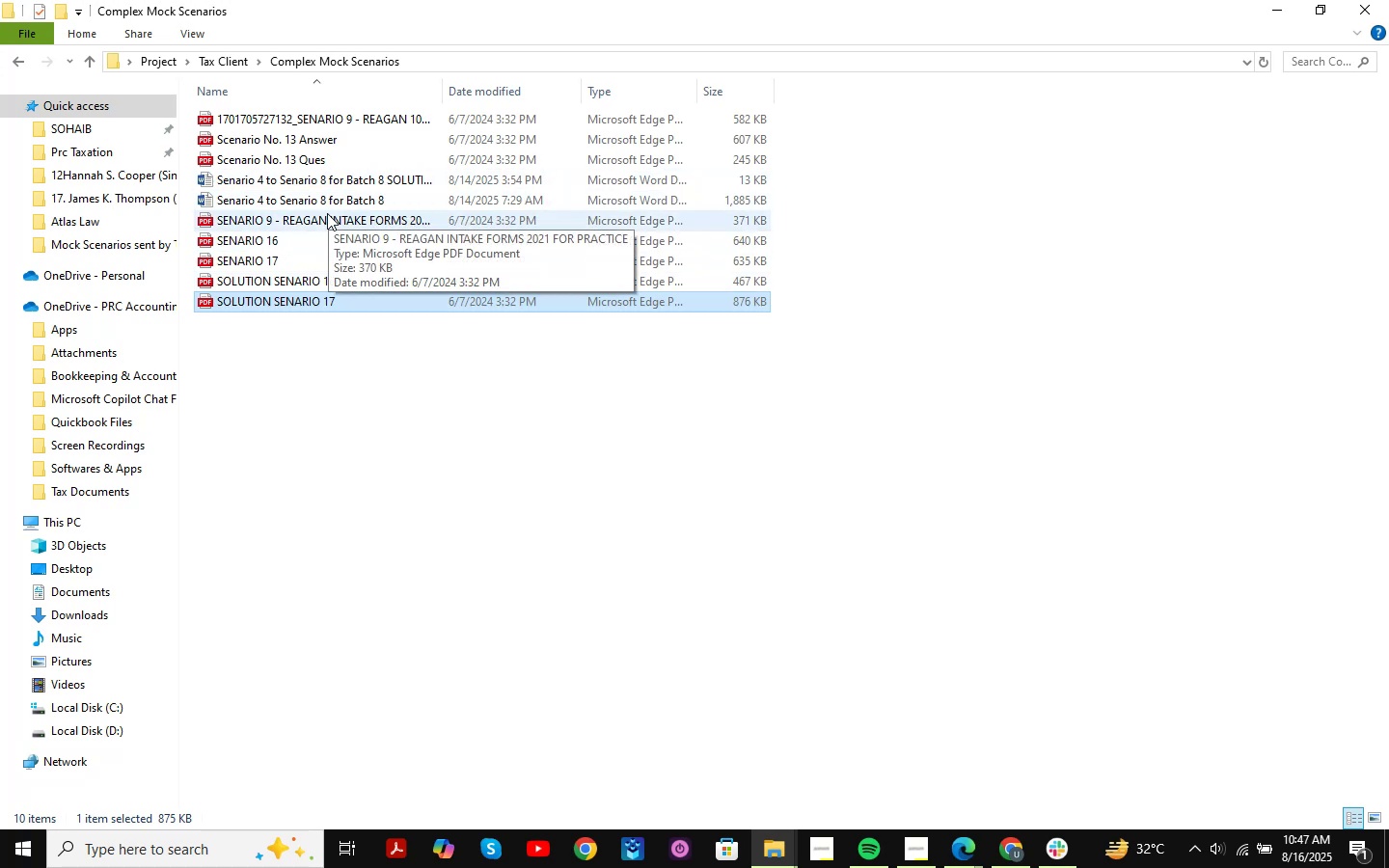 
double_click([362, 187])
 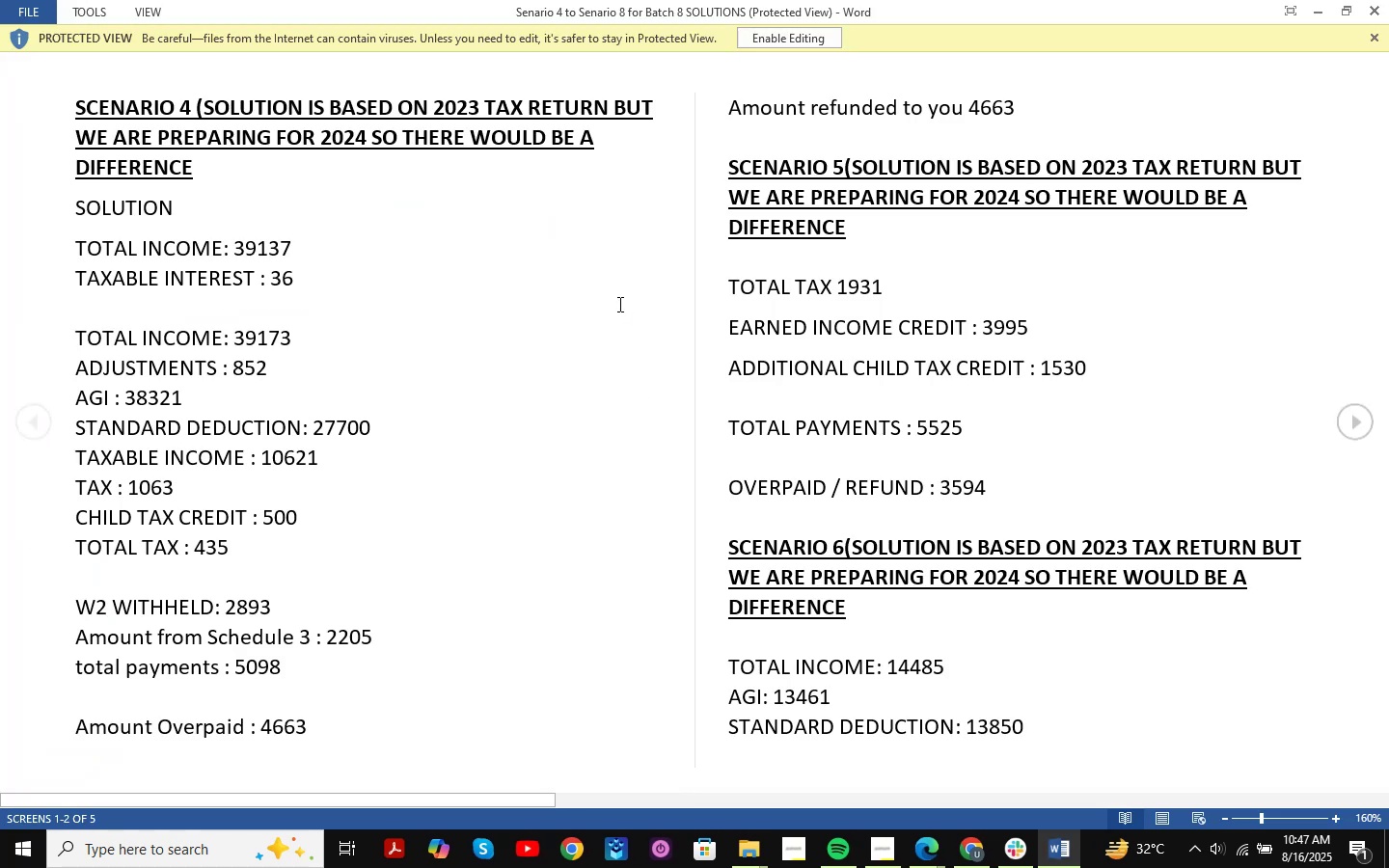 
left_click([769, 41])
 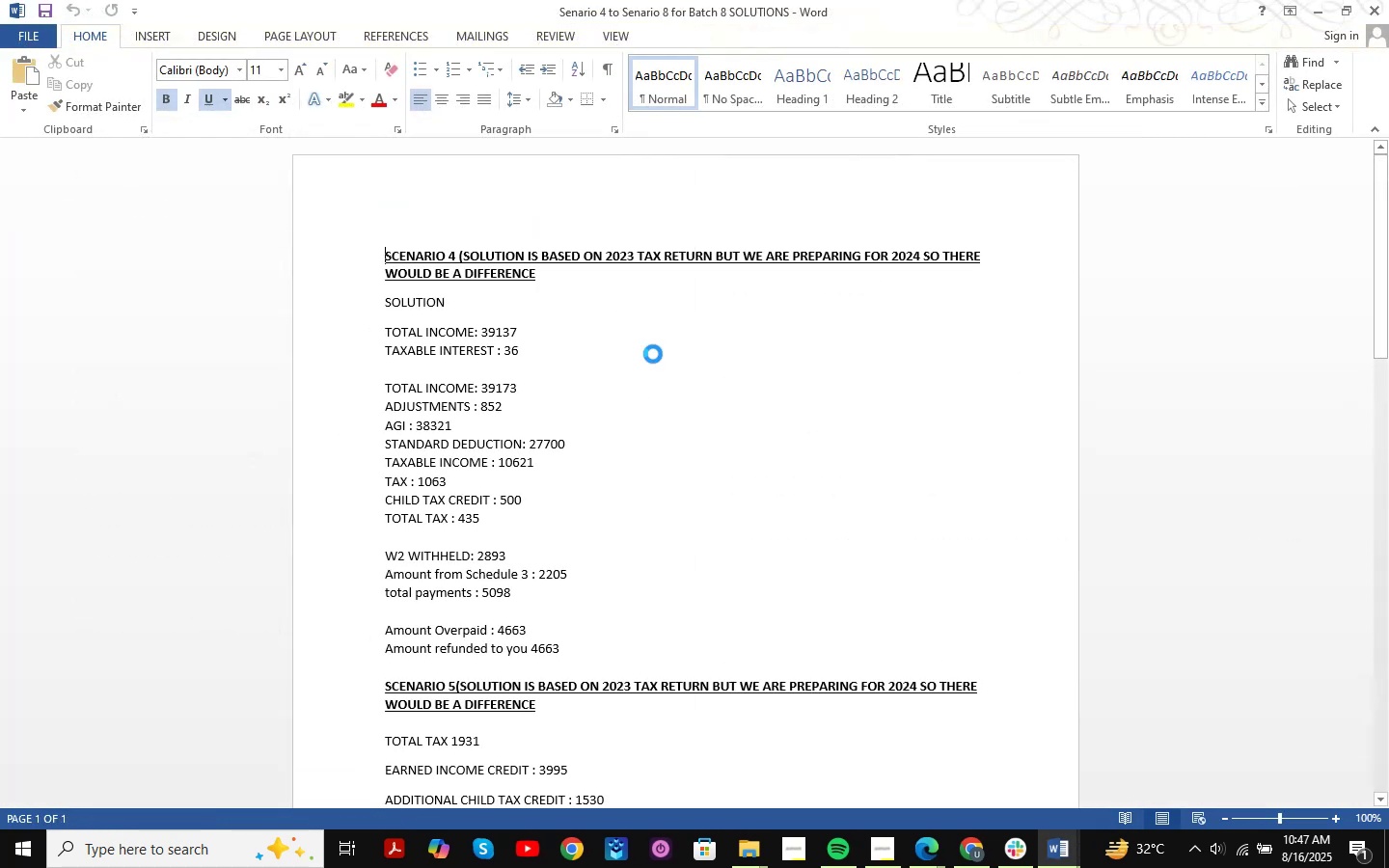 
scroll: coordinate [653, 354], scroll_direction: down, amount: 17.0
 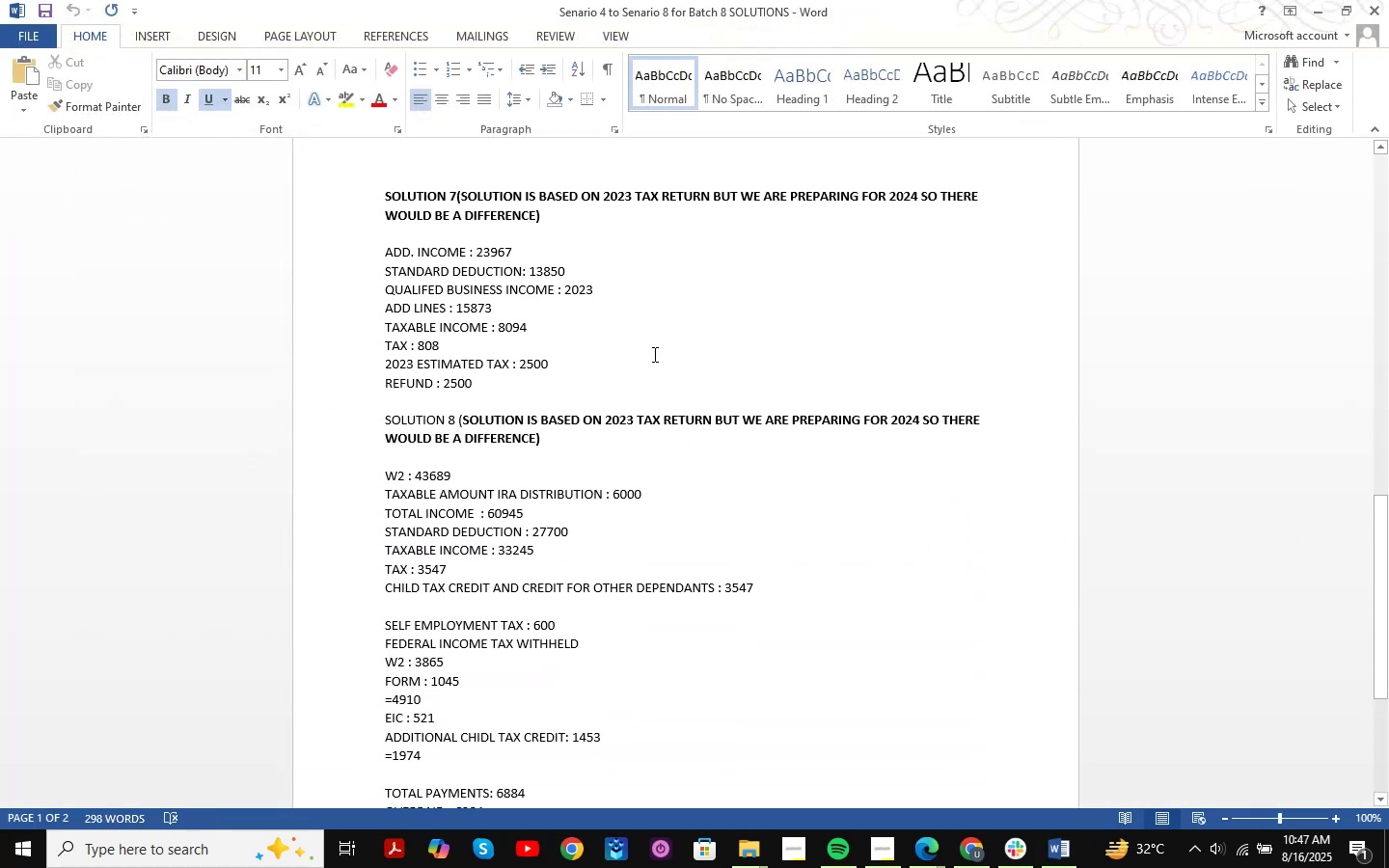 
scroll: coordinate [653, 354], scroll_direction: up, amount: 21.0
 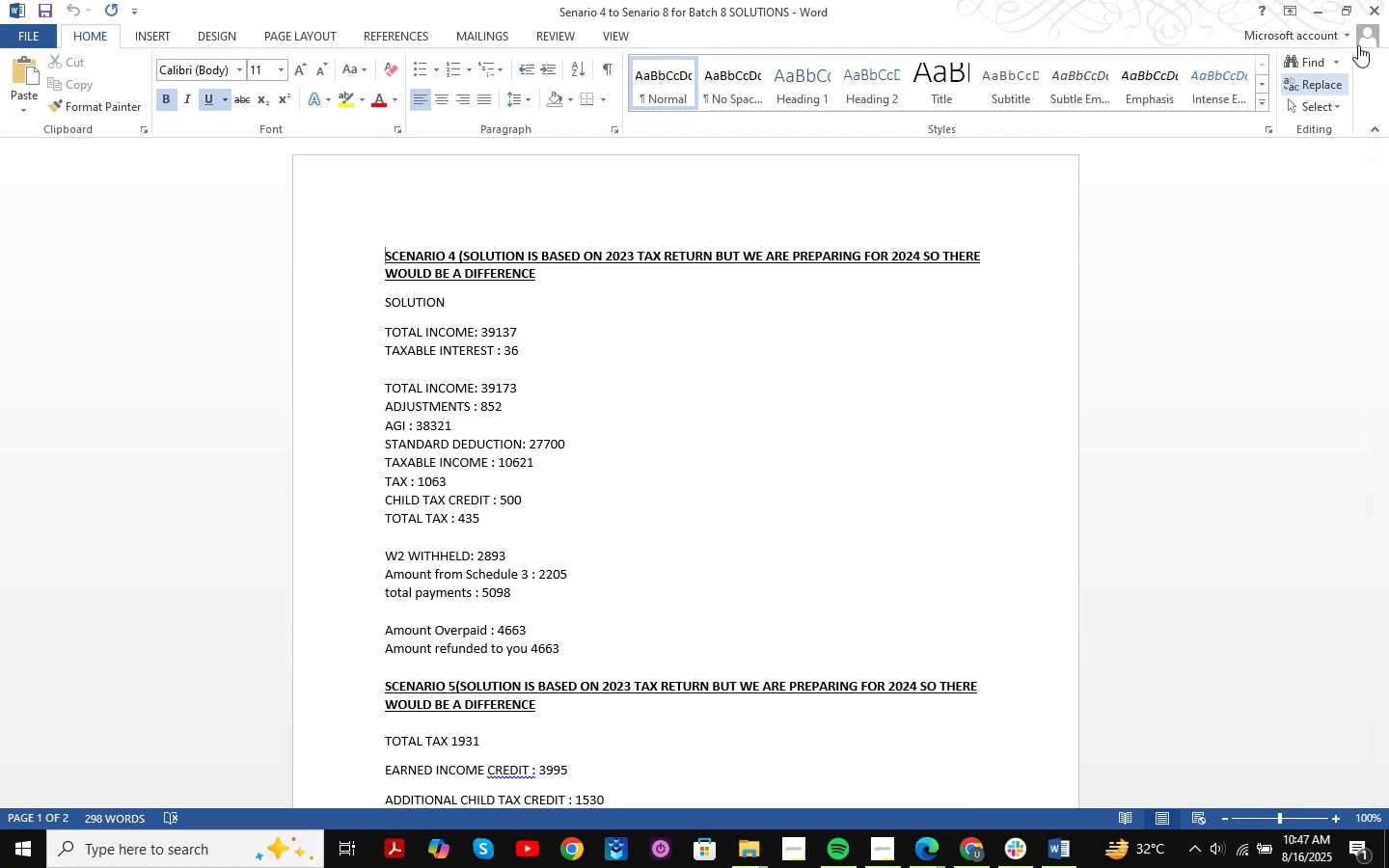 
scroll: coordinate [758, 386], scroll_direction: down, amount: 8.0
 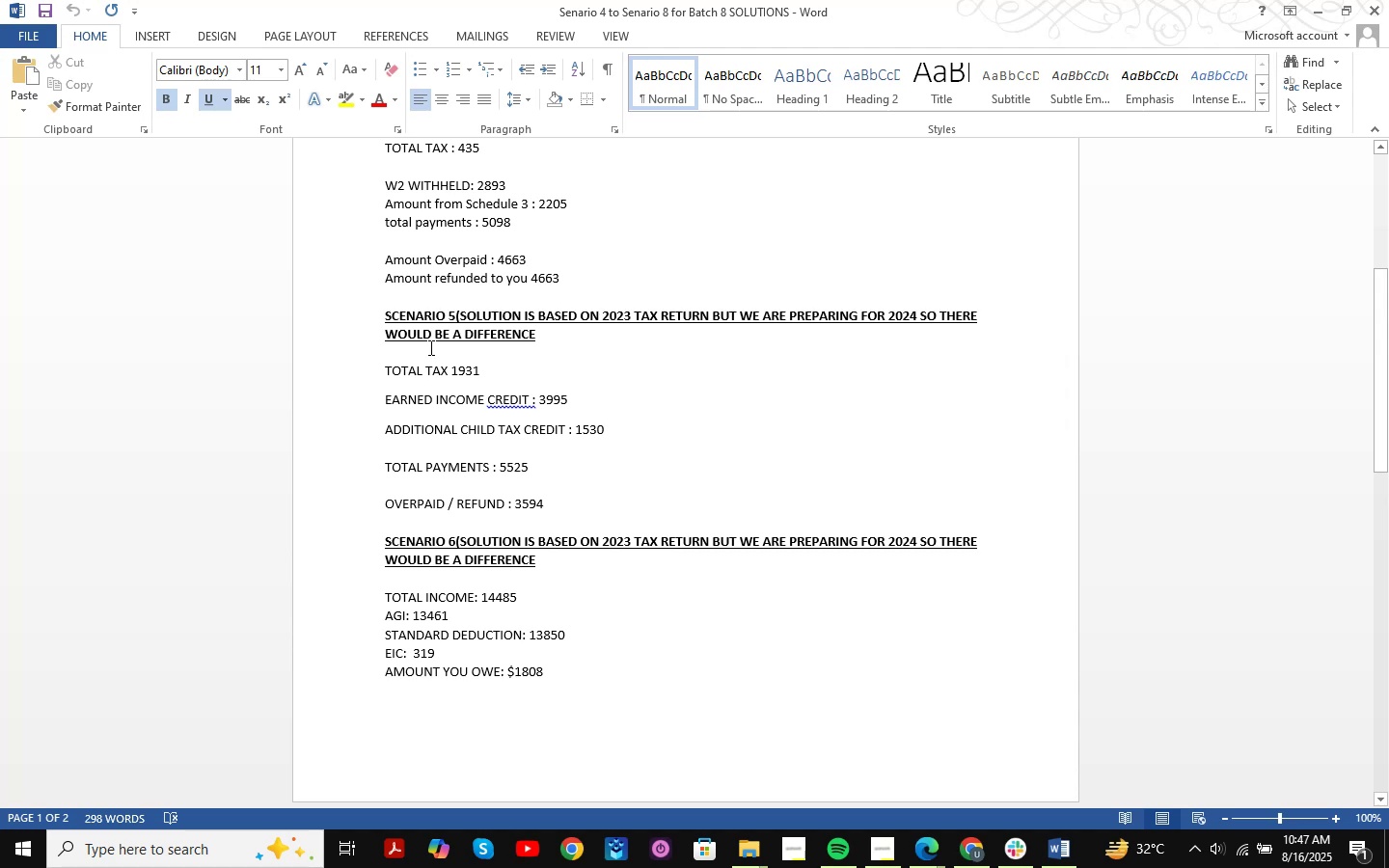 
wait(12.5)
 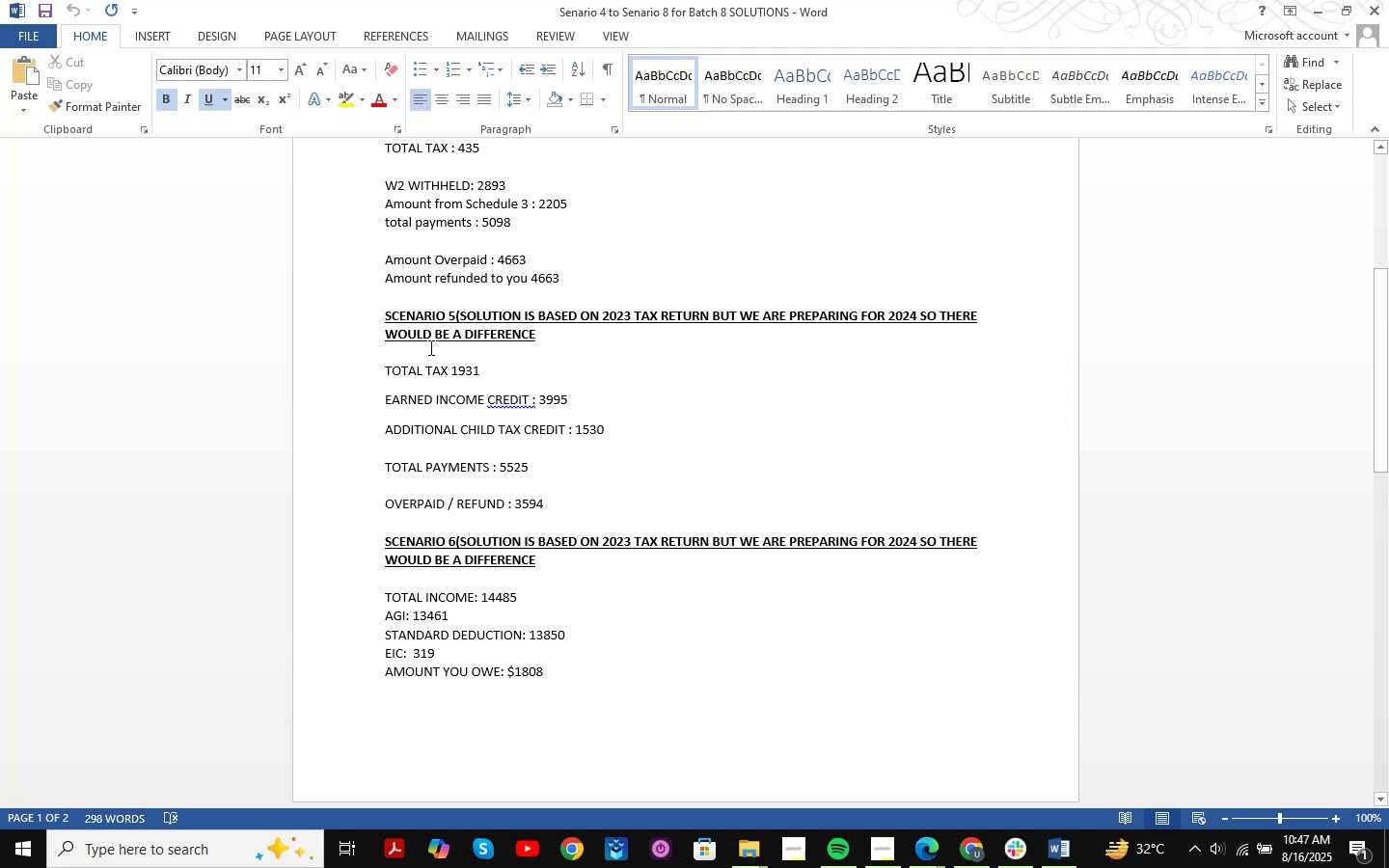 
left_click([1380, 17])
 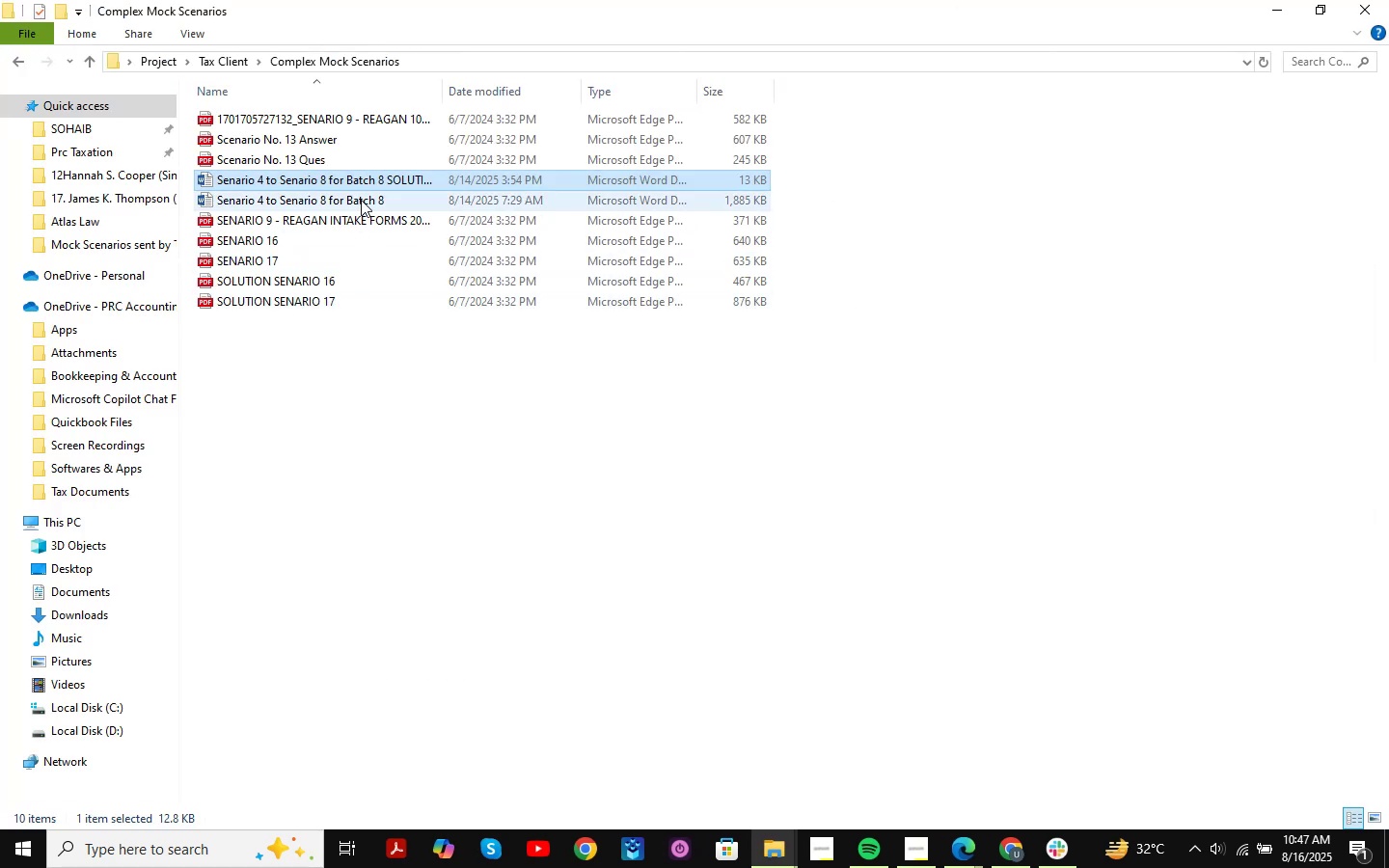 
double_click([361, 200])
 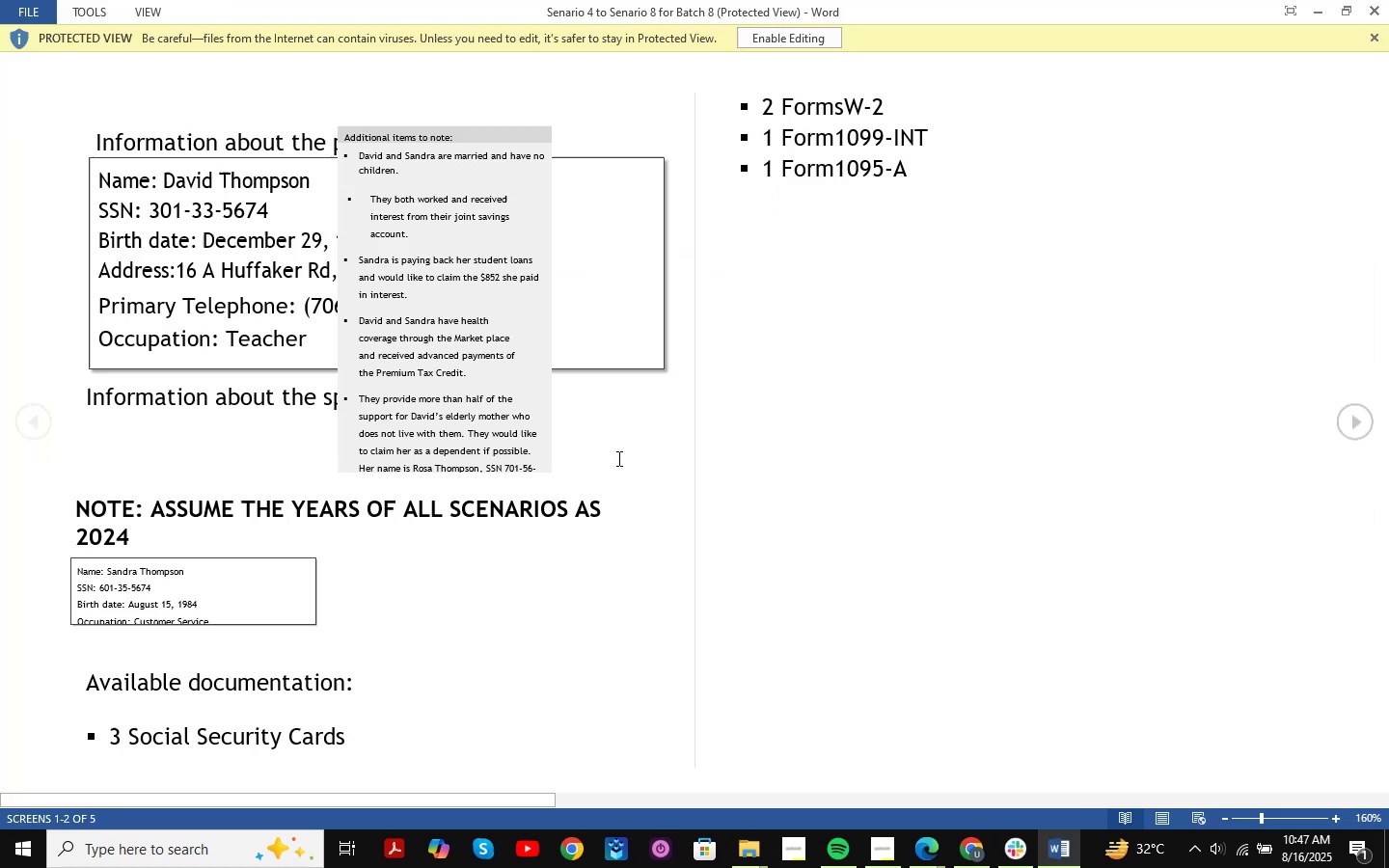 
left_click([775, 40])
 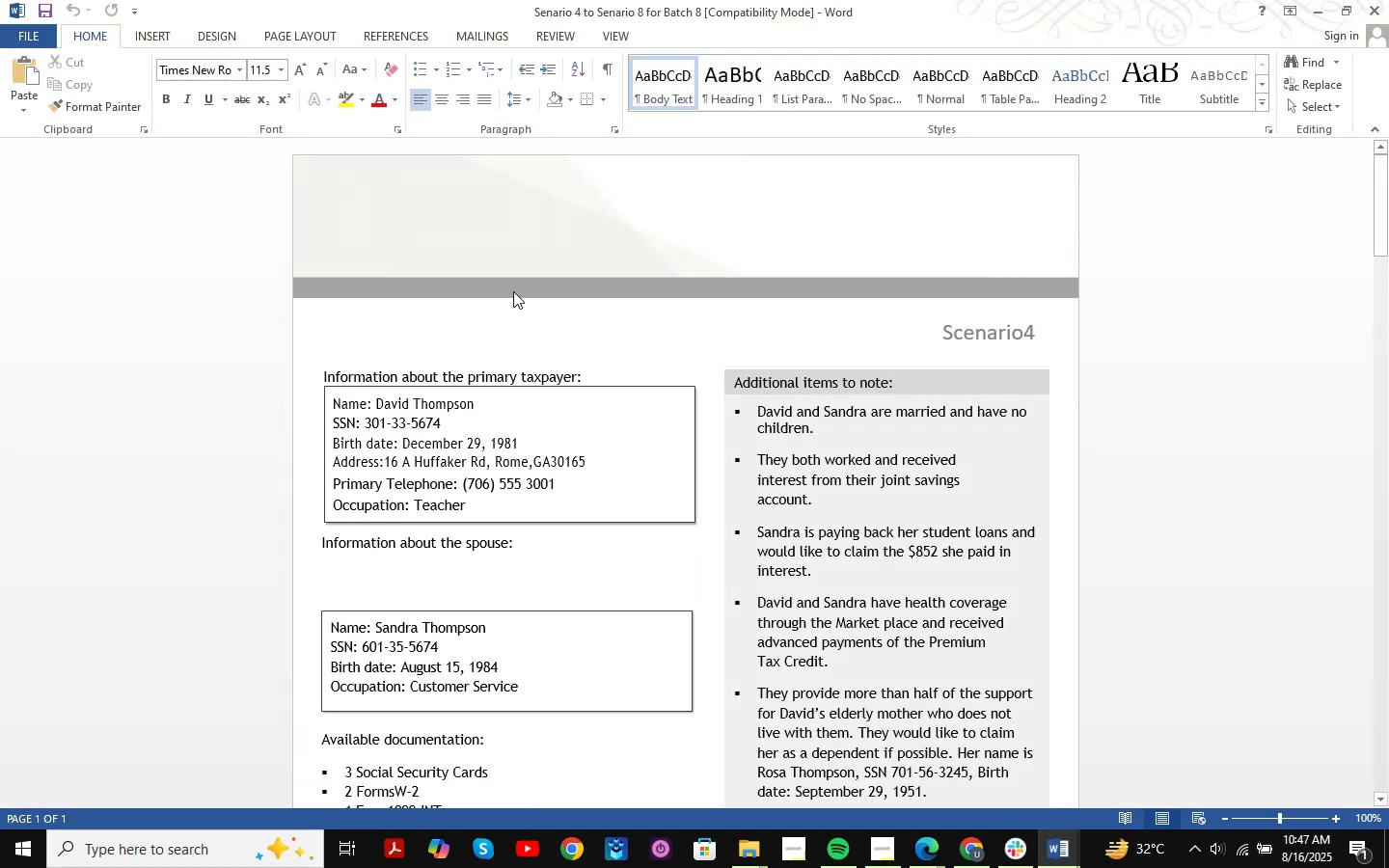 
scroll: coordinate [650, 452], scroll_direction: down, amount: 114.0
 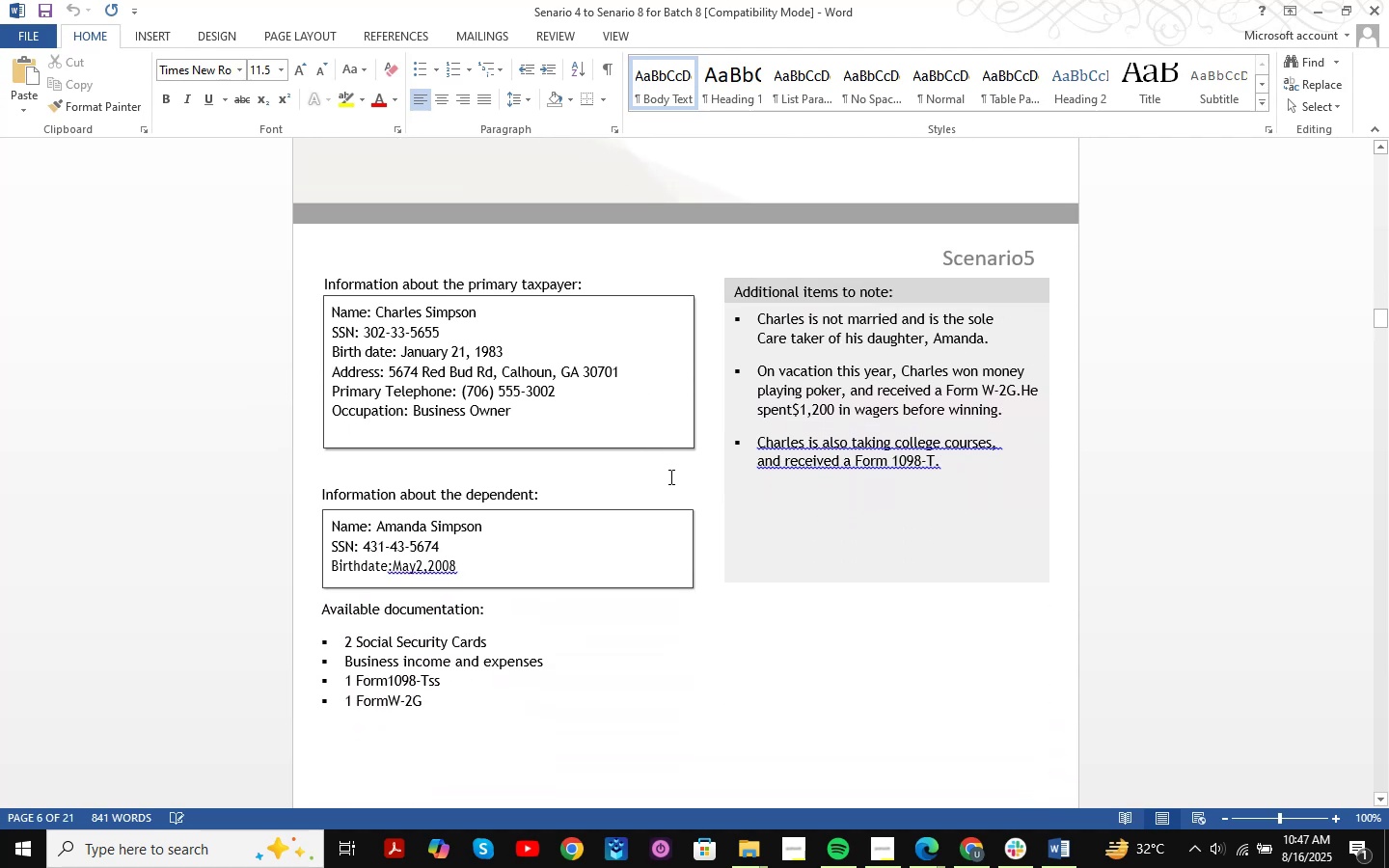 
wait(5.35)
 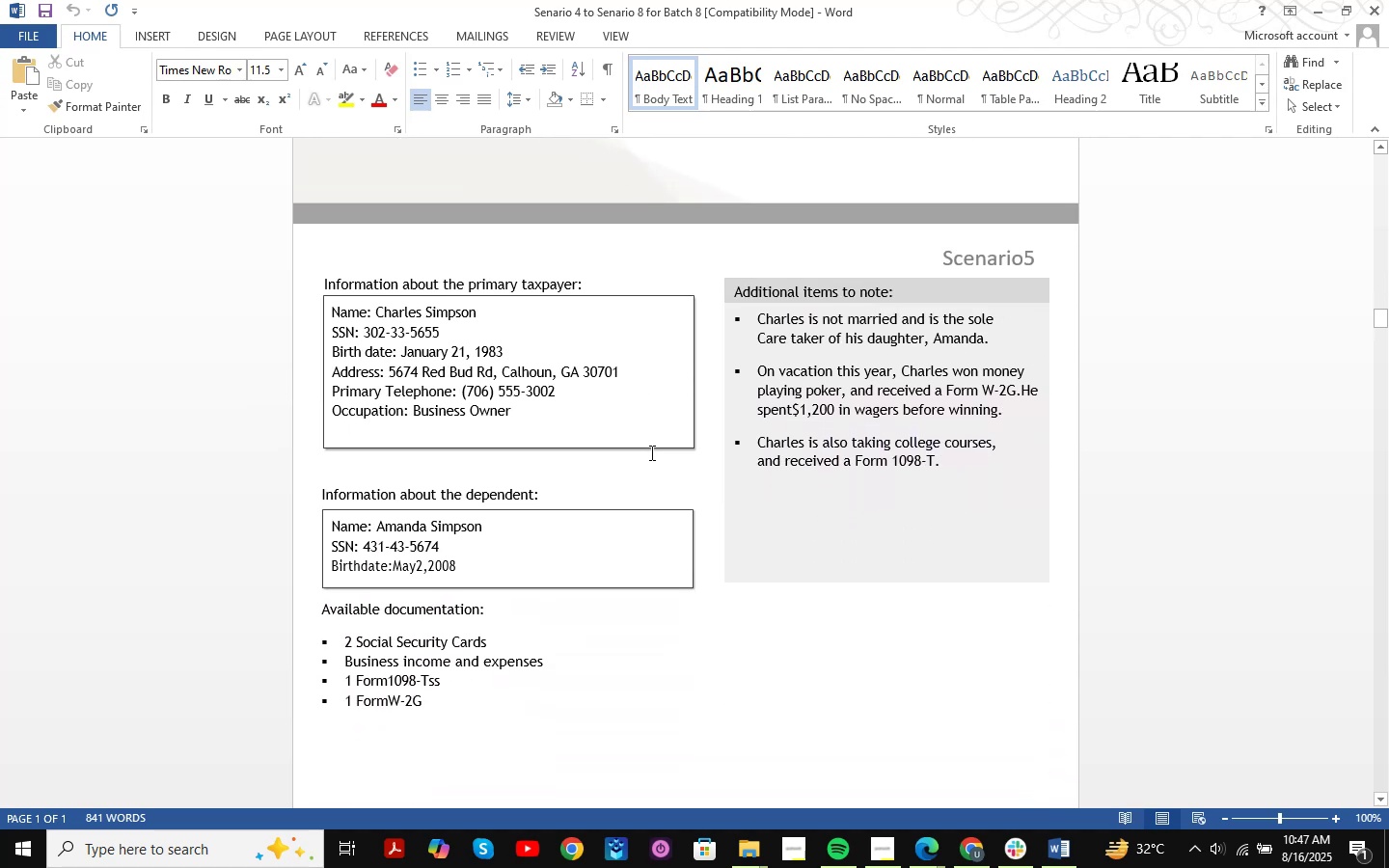 
scroll: coordinate [654, 500], scroll_direction: down, amount: 36.0
 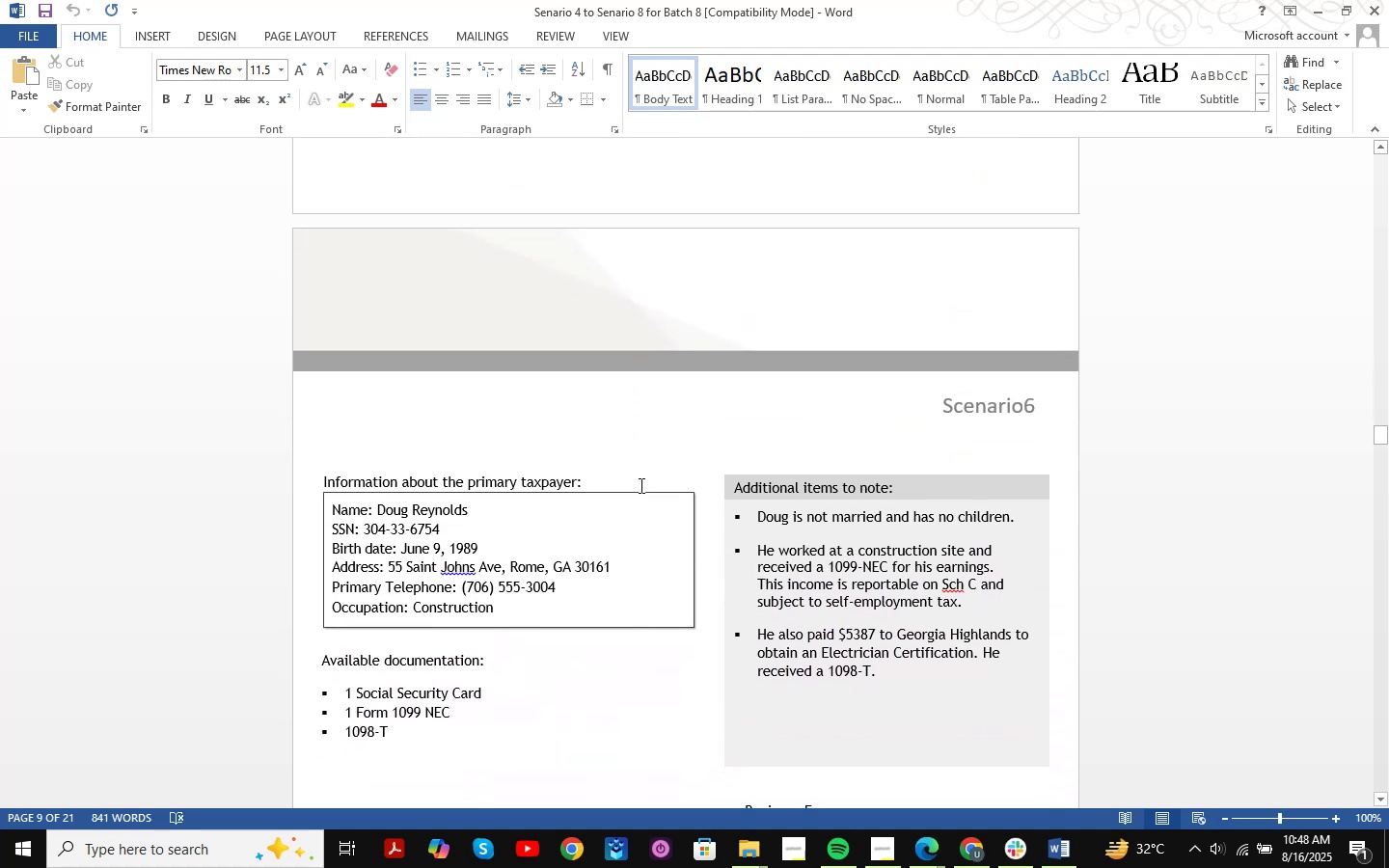 
scroll: coordinate [639, 478], scroll_direction: up, amount: 55.0
 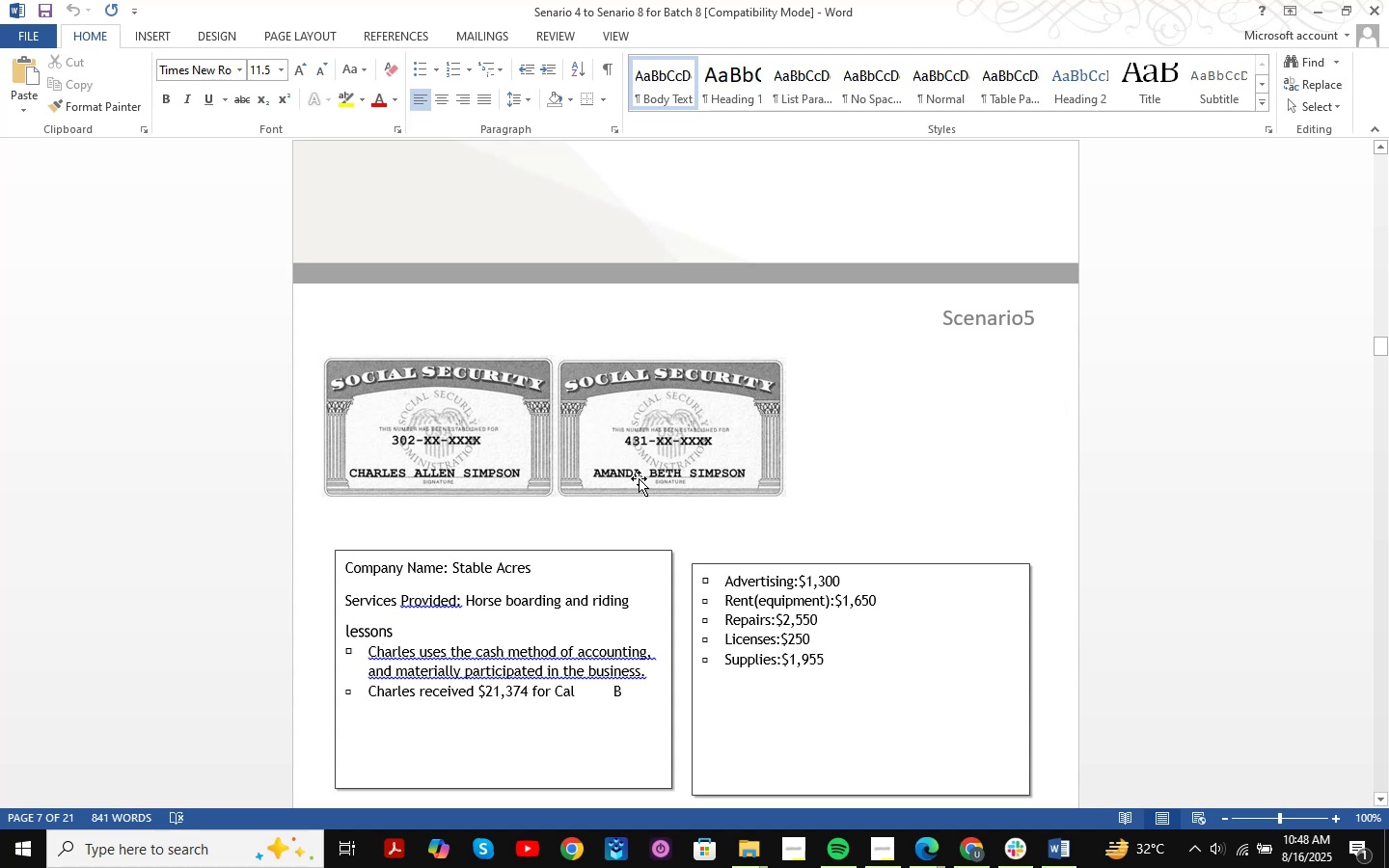 
wait(5.15)
 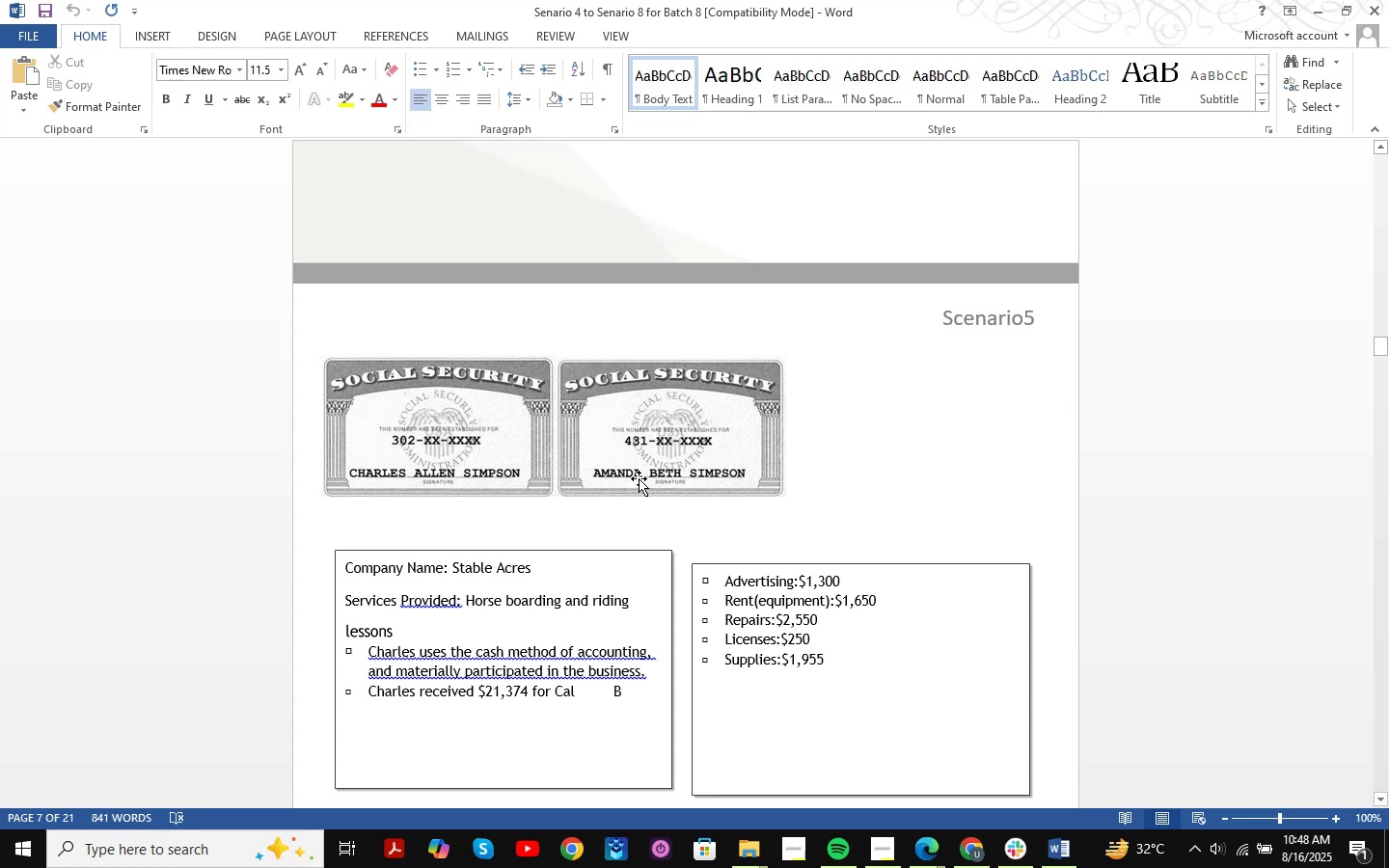 
scroll: coordinate [639, 478], scroll_direction: up, amount: 7.0
 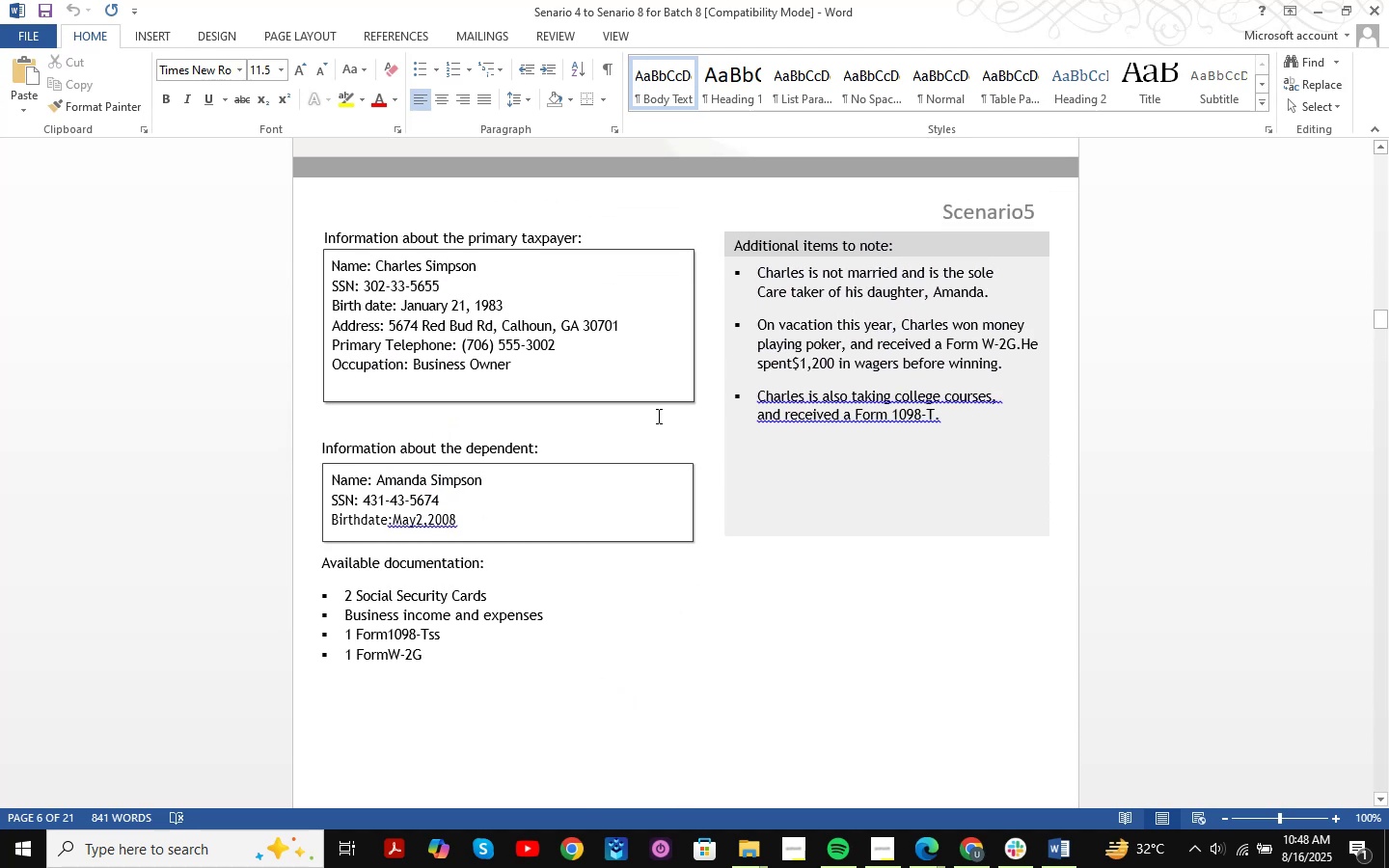 
left_click([1313, 13])
 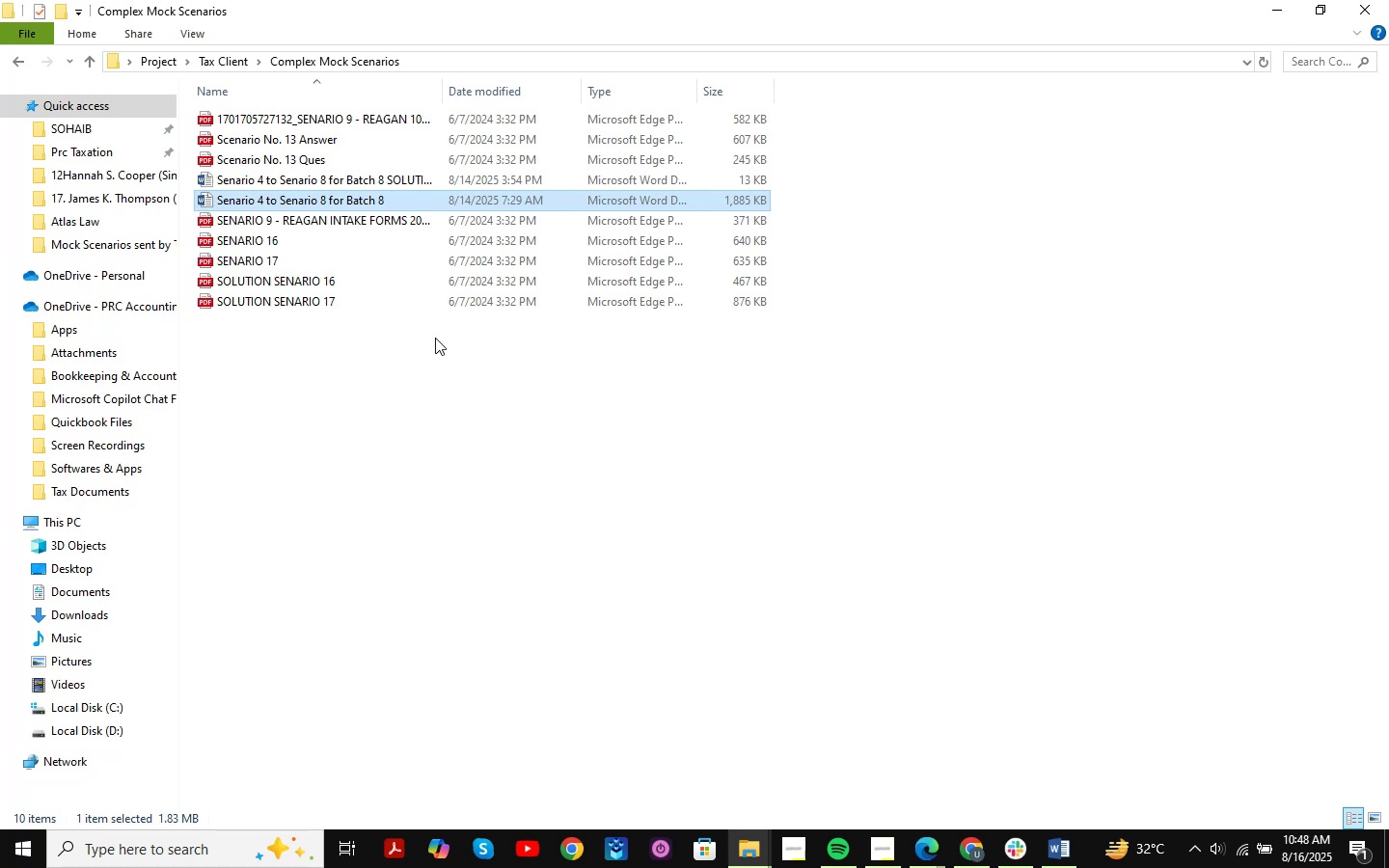 
wait(5.85)
 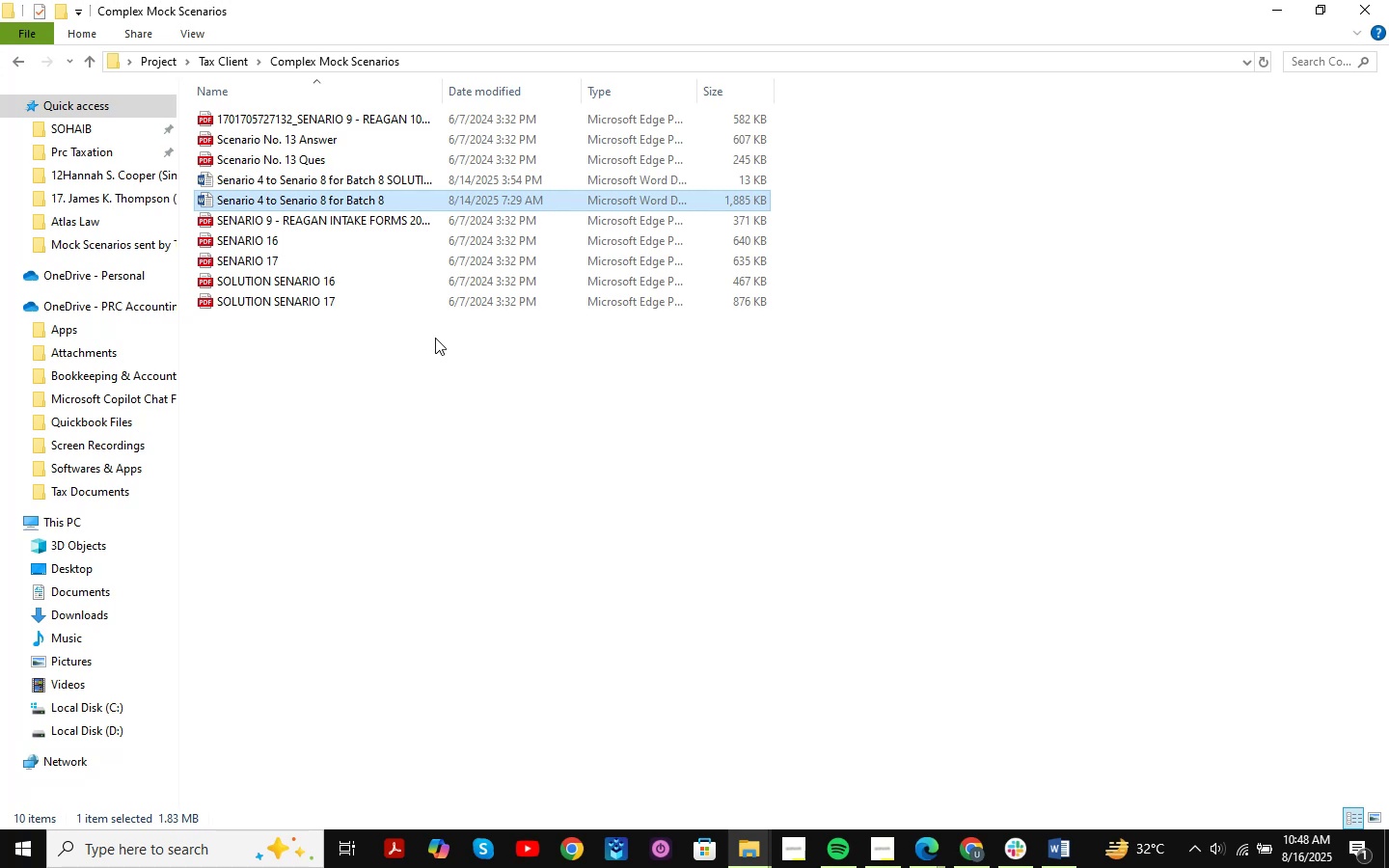 
right_click([356, 197])
 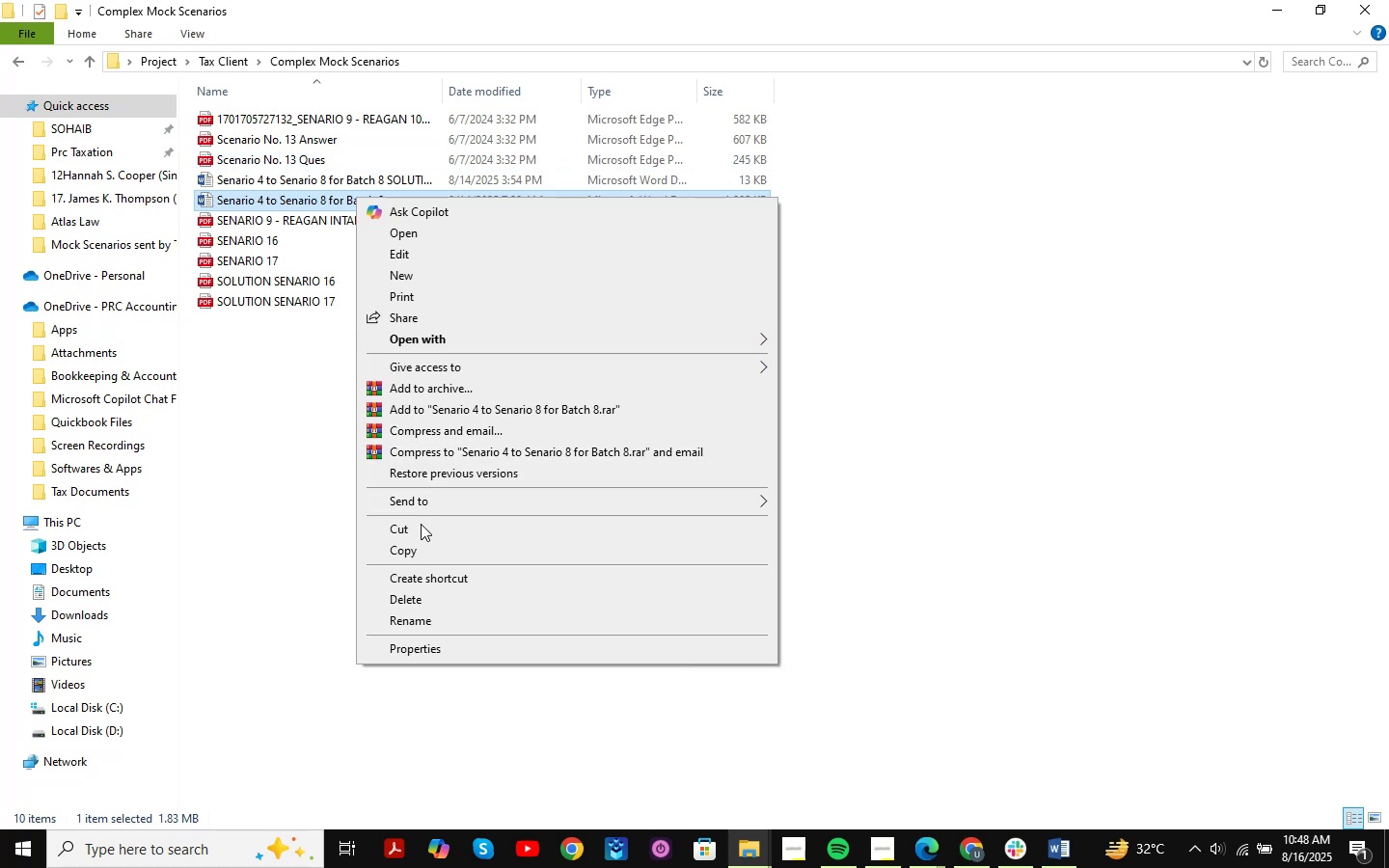 
left_click([415, 545])
 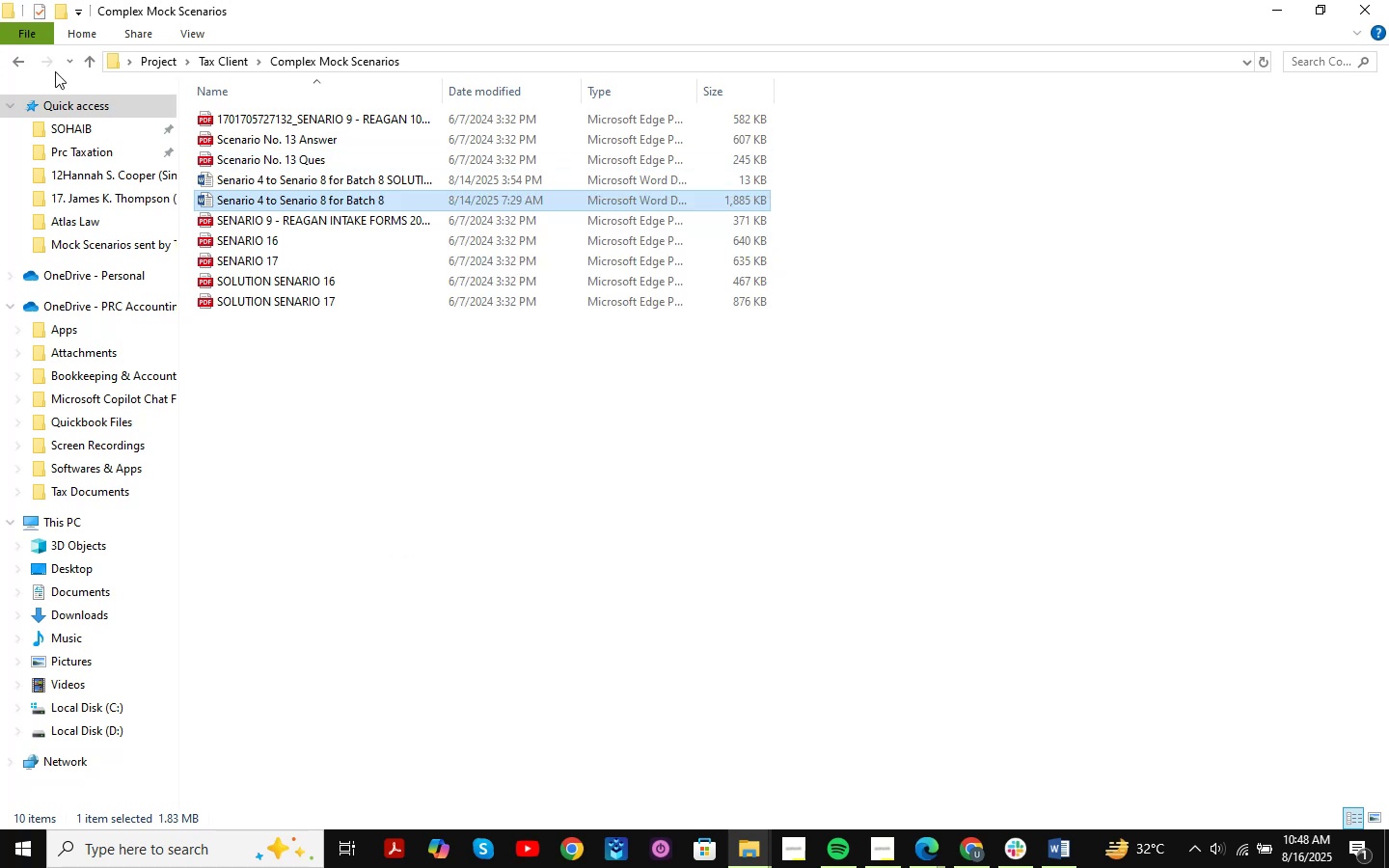 
left_click([9, 58])
 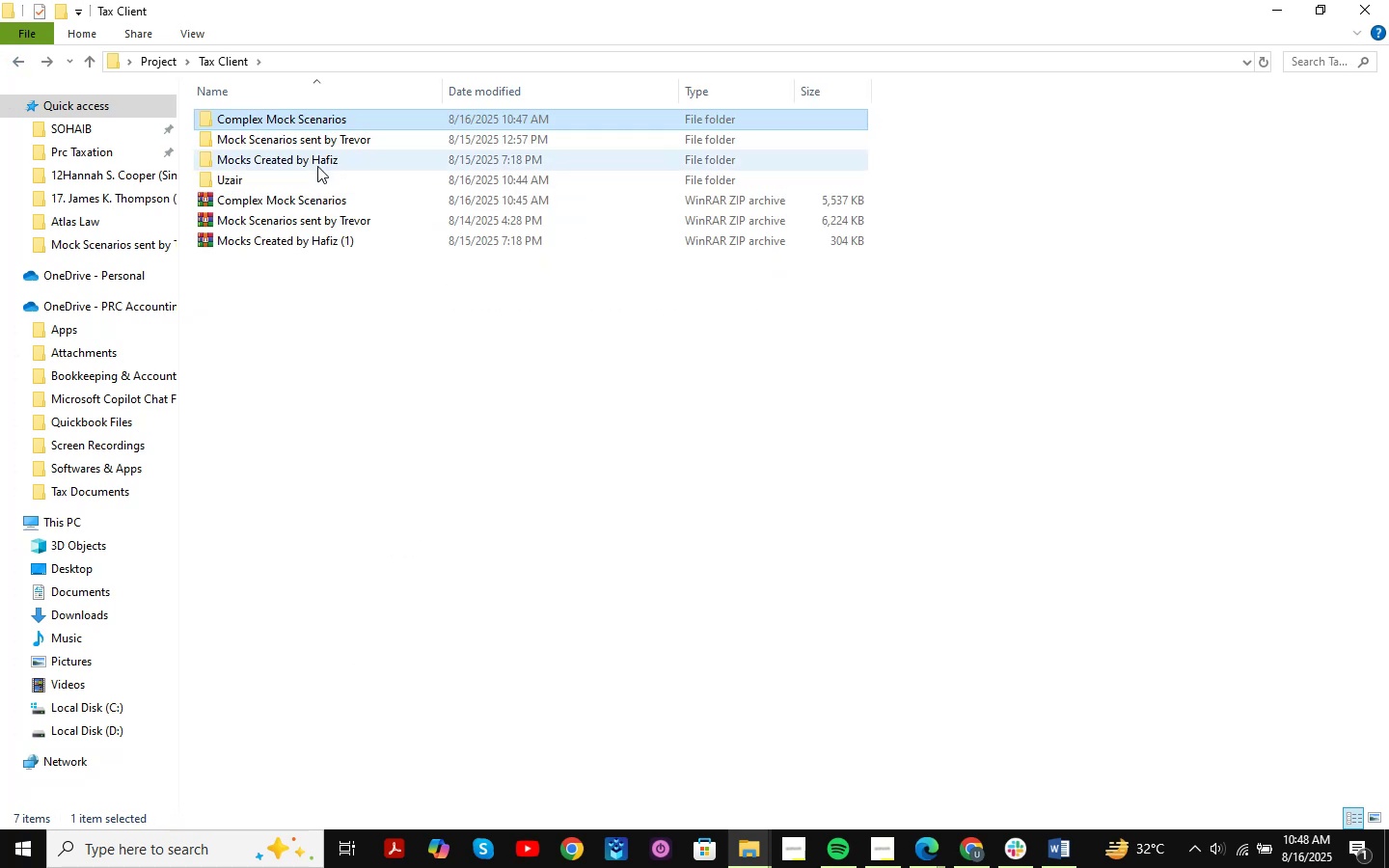 
double_click([302, 180])
 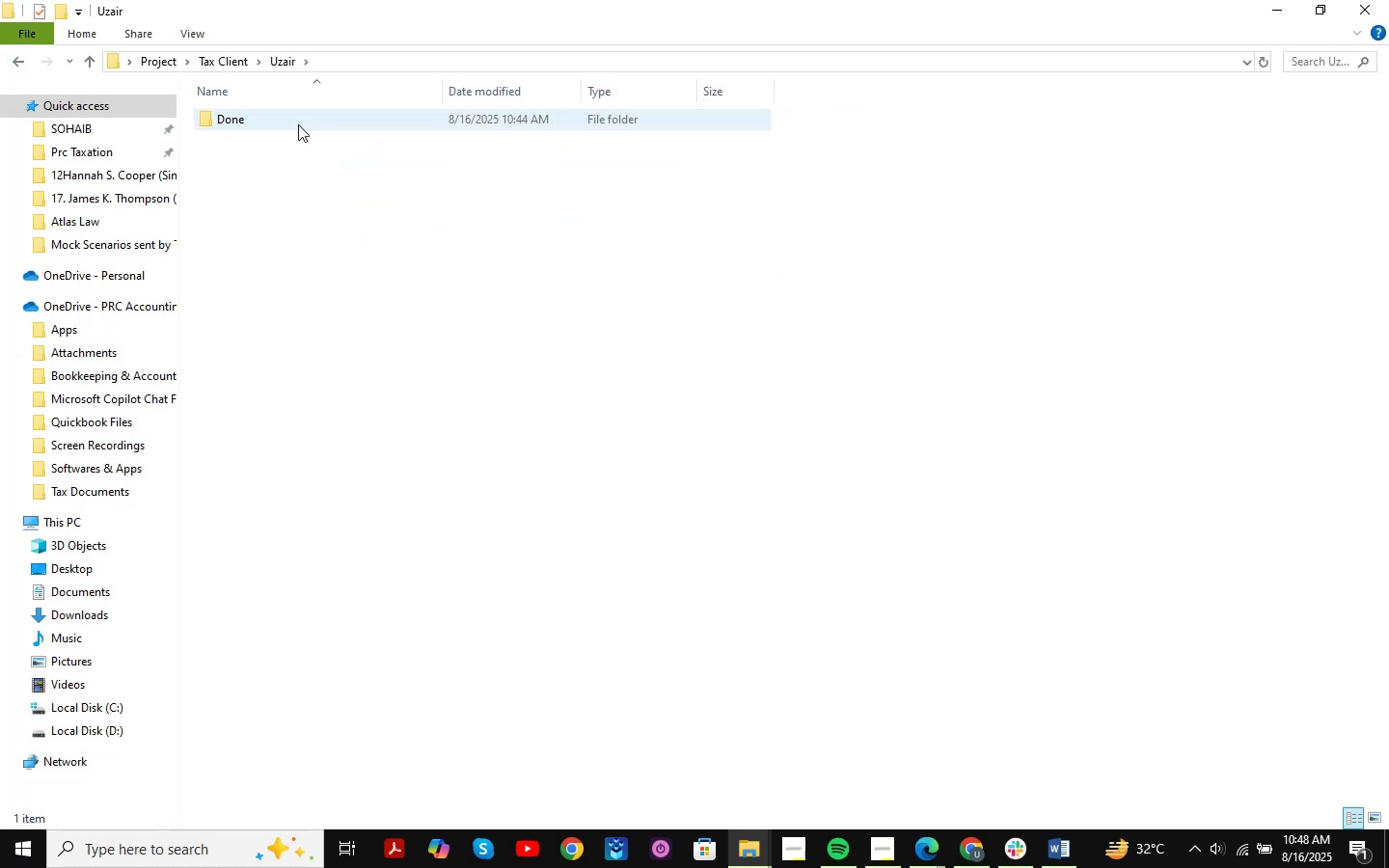 
right_click([286, 176])
 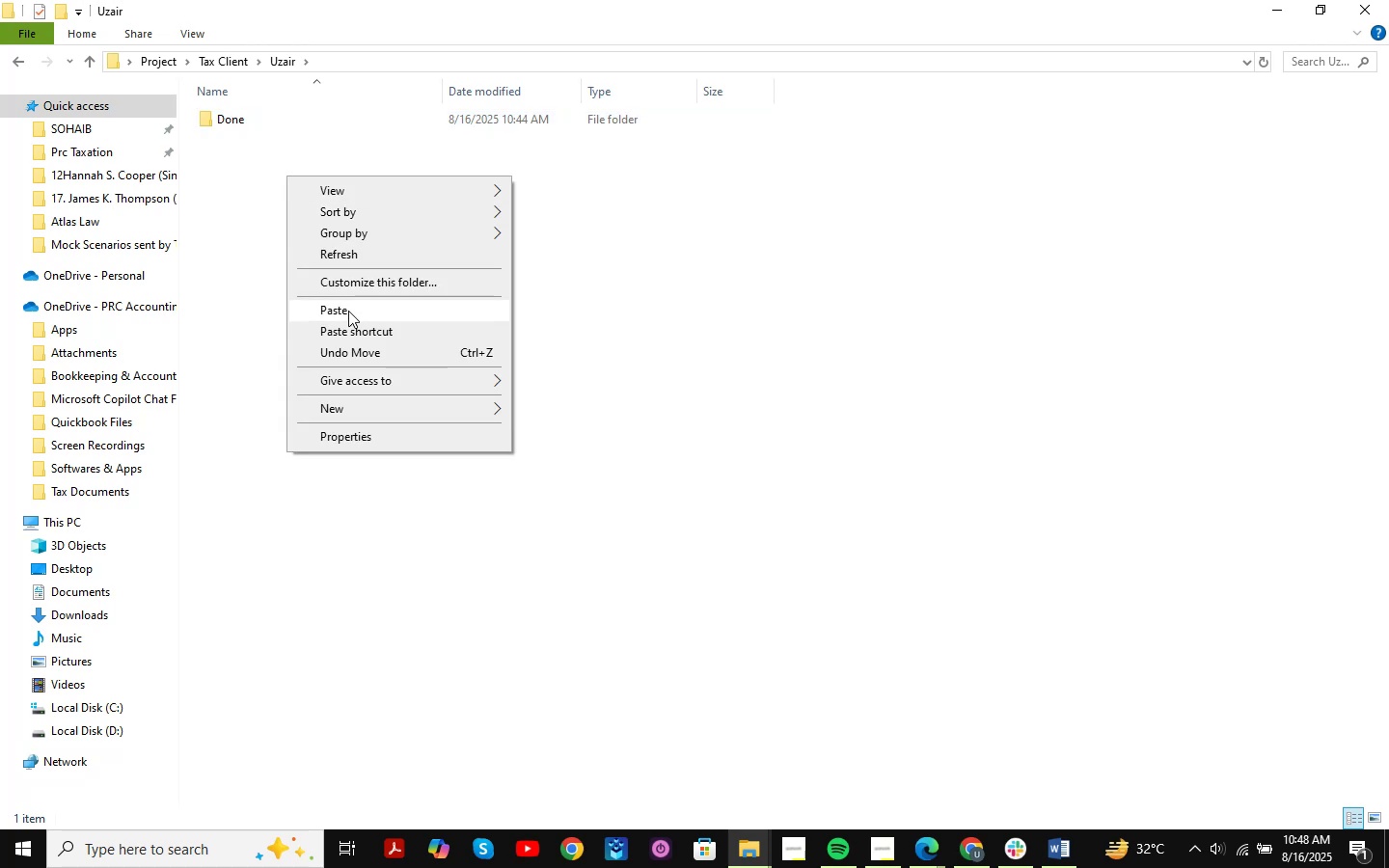 
left_click([348, 311])
 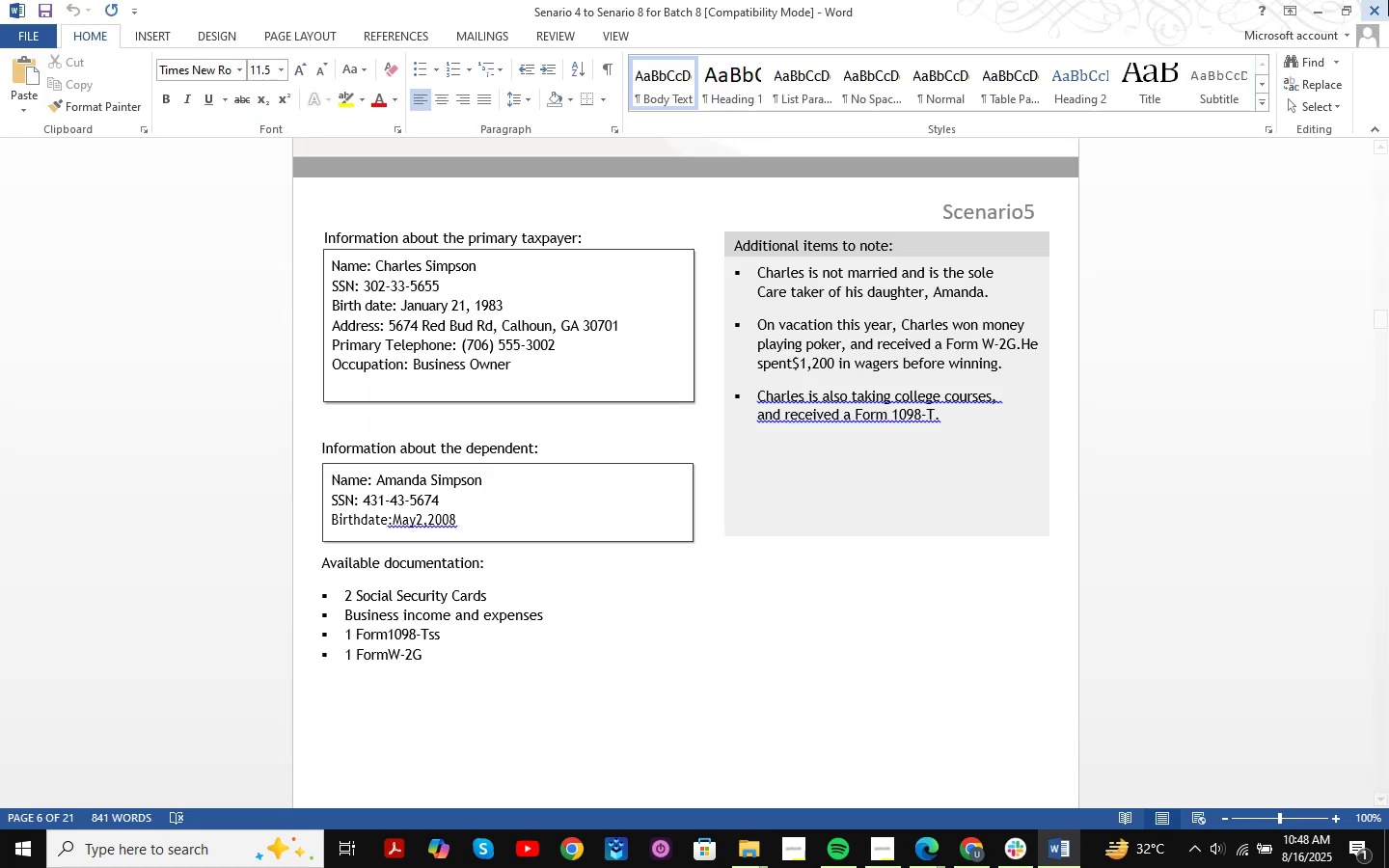 
left_click([1378, 8])
 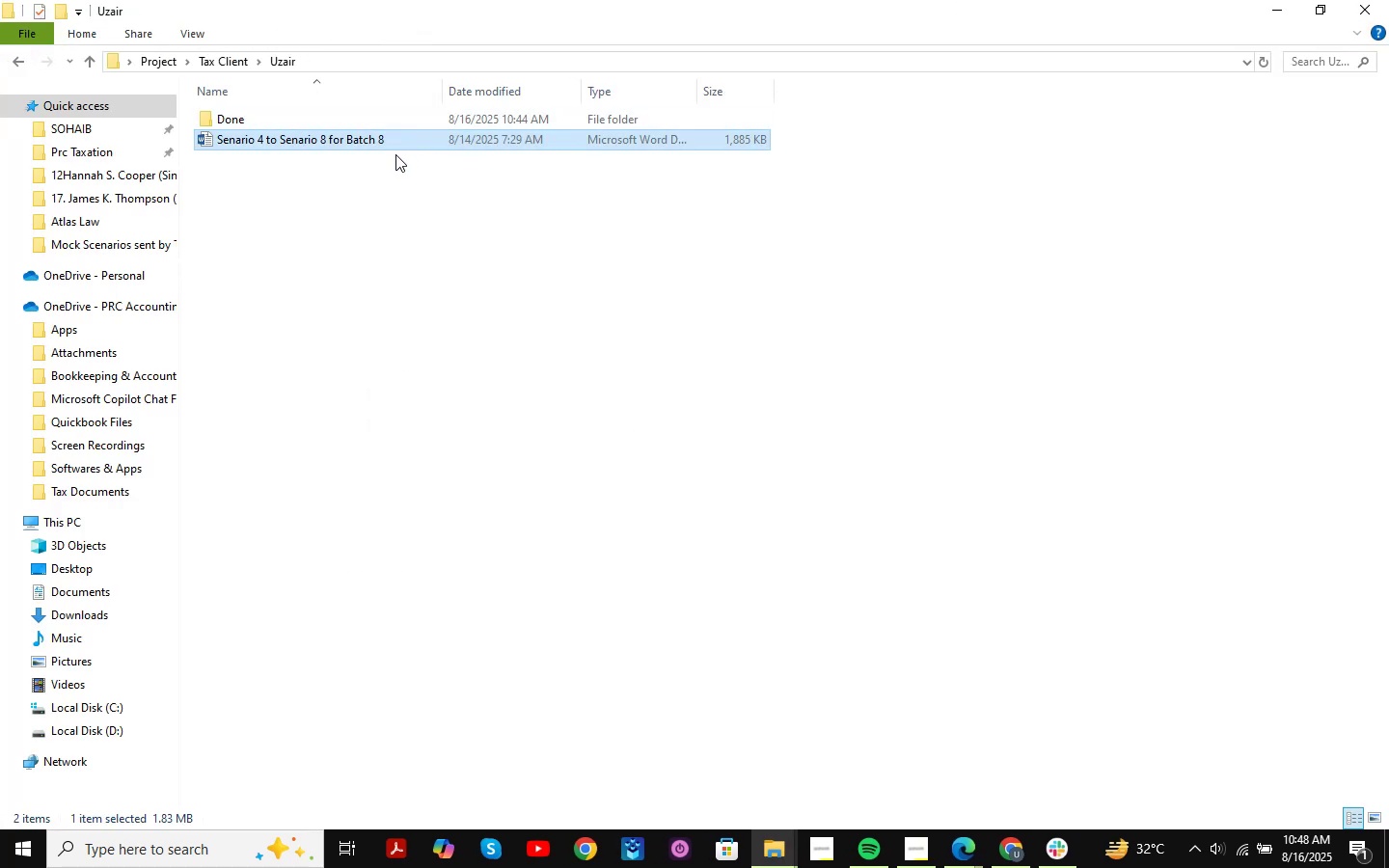 
double_click([396, 149])
 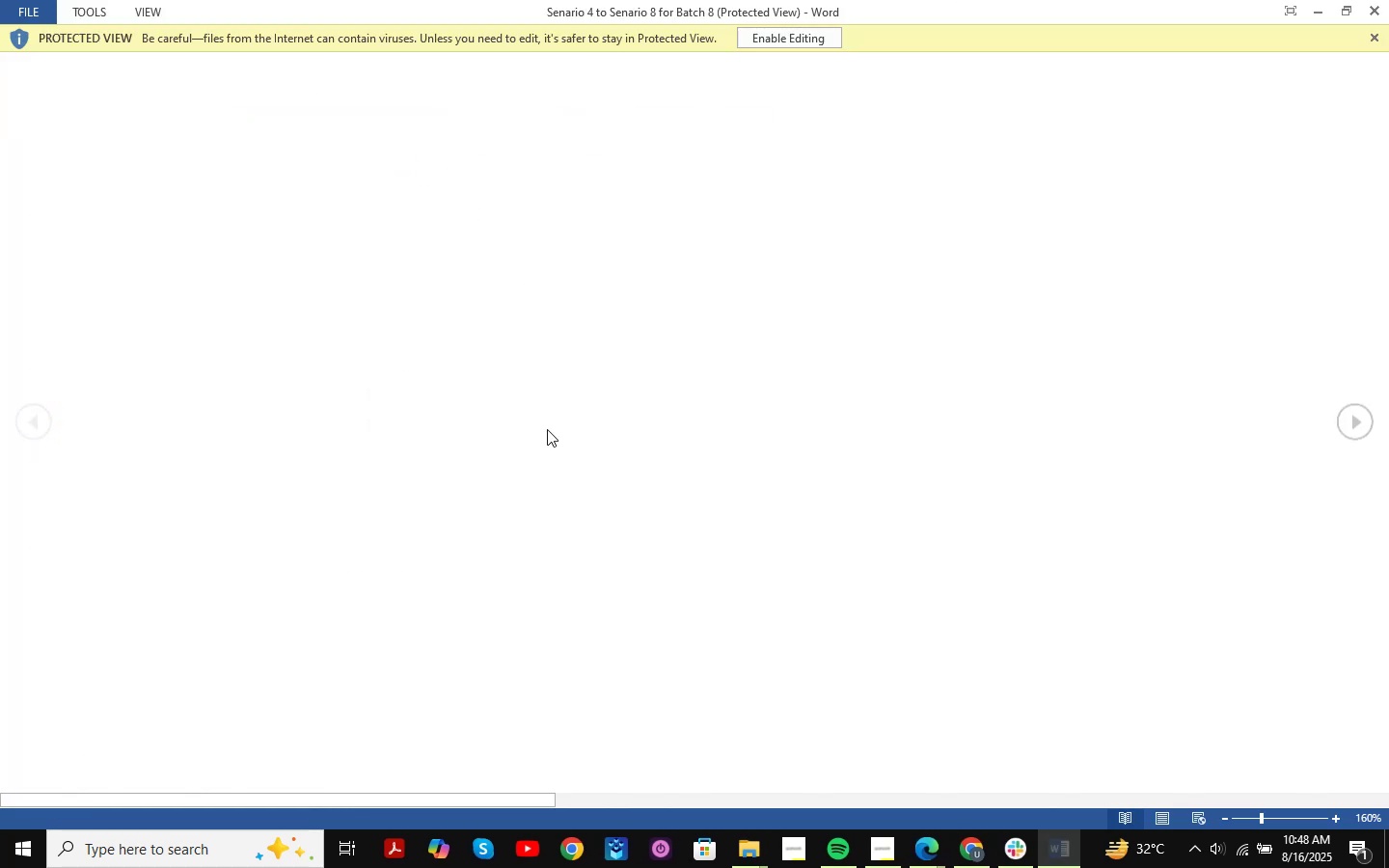 
left_click([813, 38])
 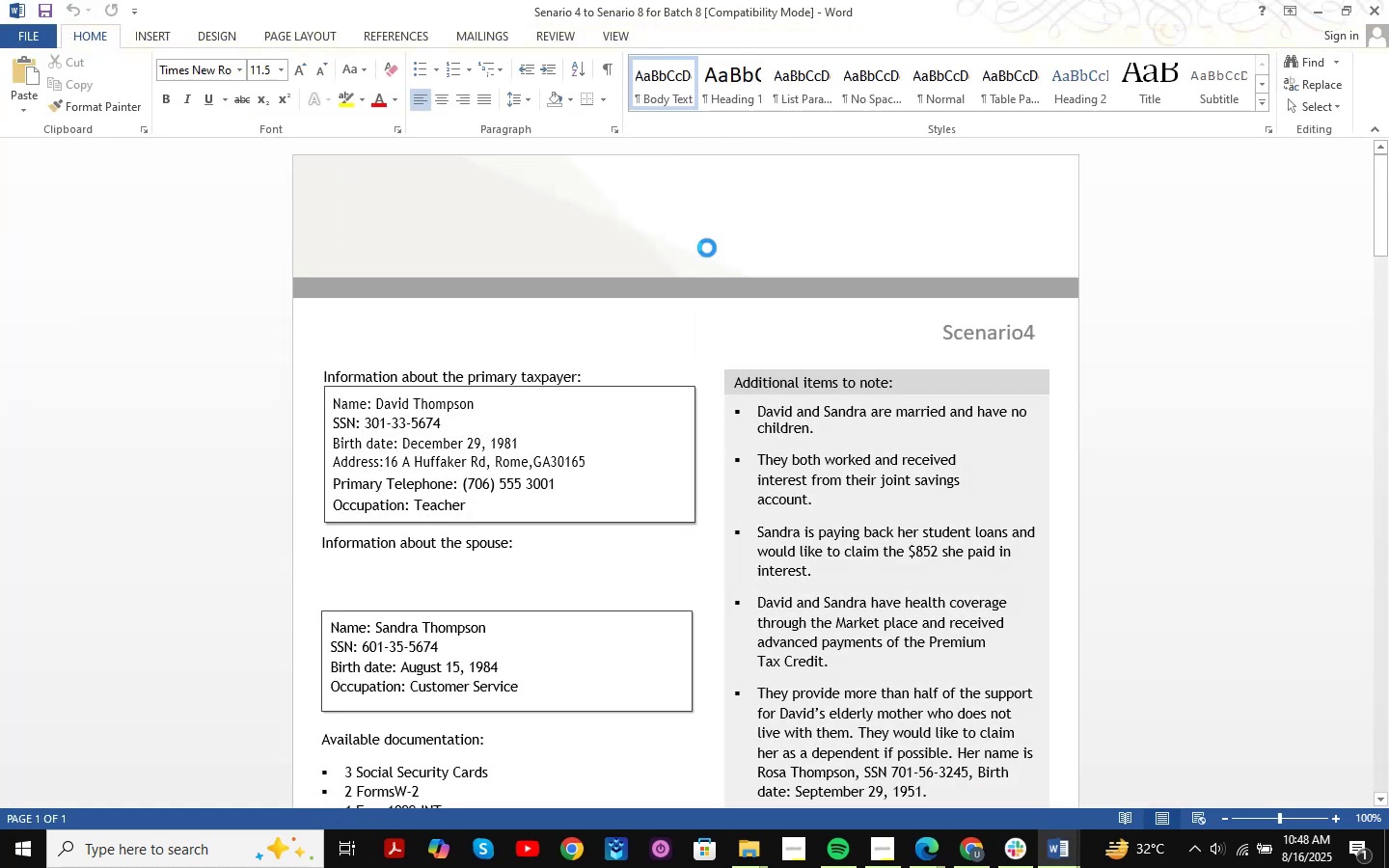 
scroll: coordinate [1192, 324], scroll_direction: up, amount: 16.0
 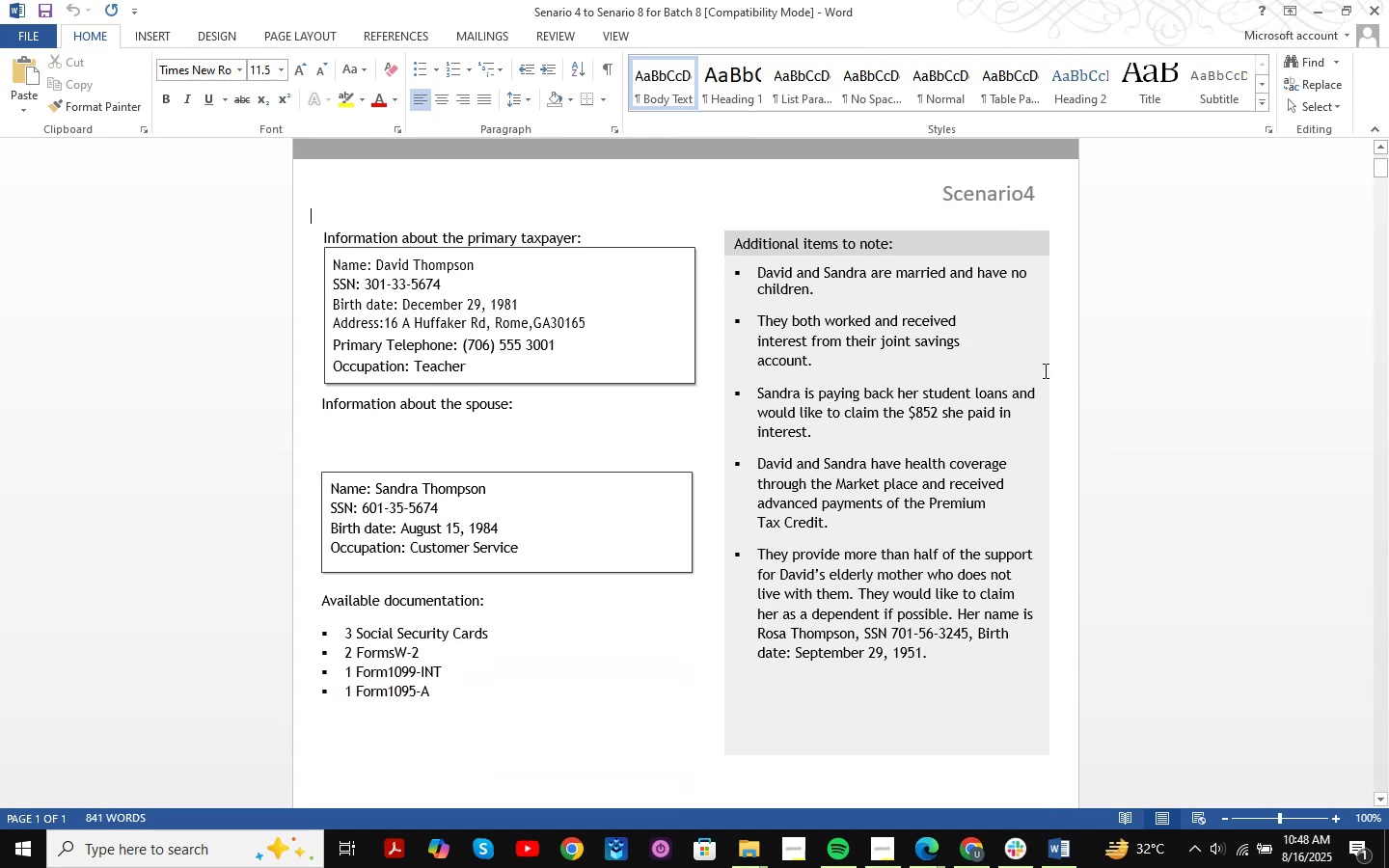 
scroll: coordinate [1044, 370], scroll_direction: down, amount: 2.0
 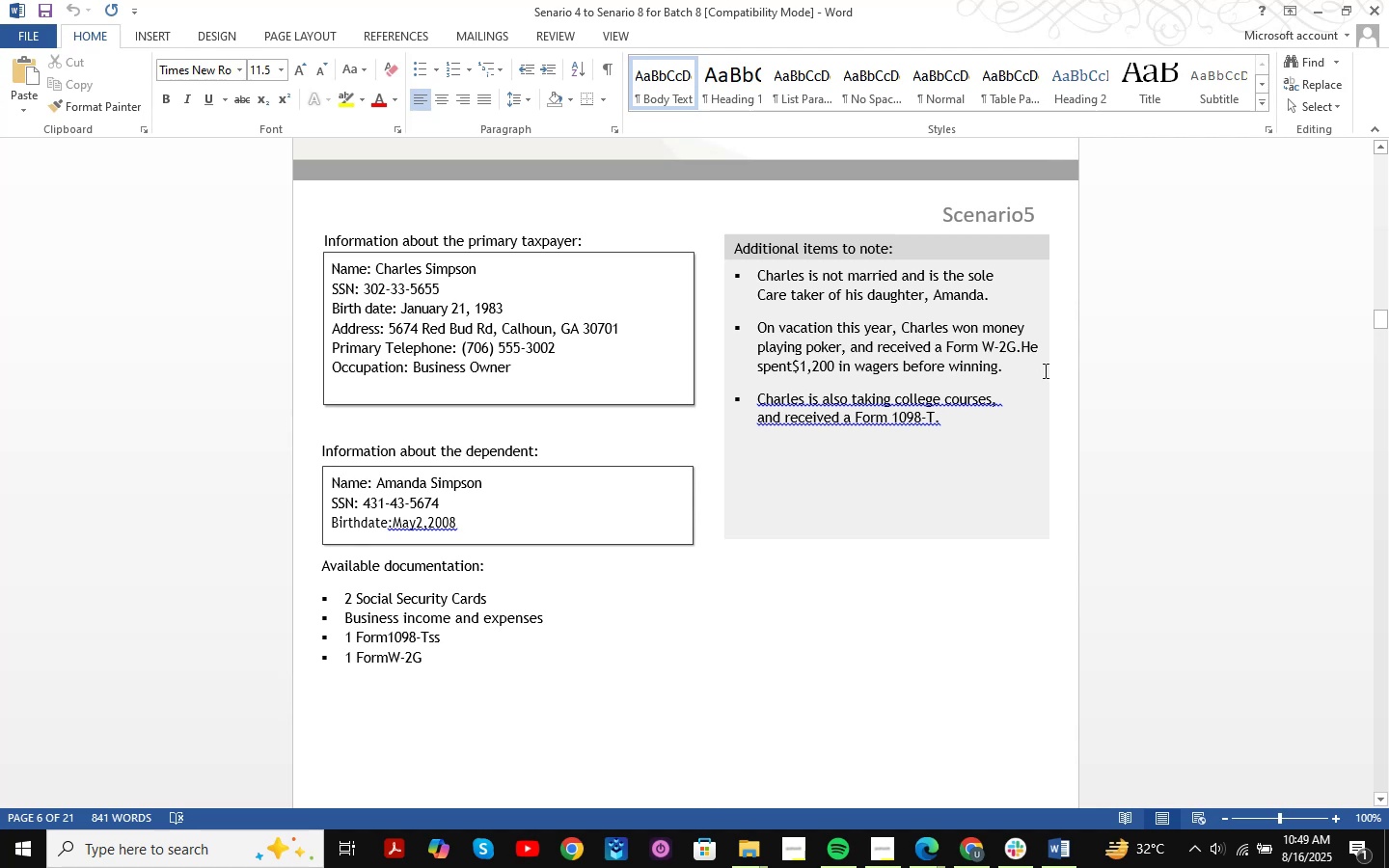 
wait(6.45)
 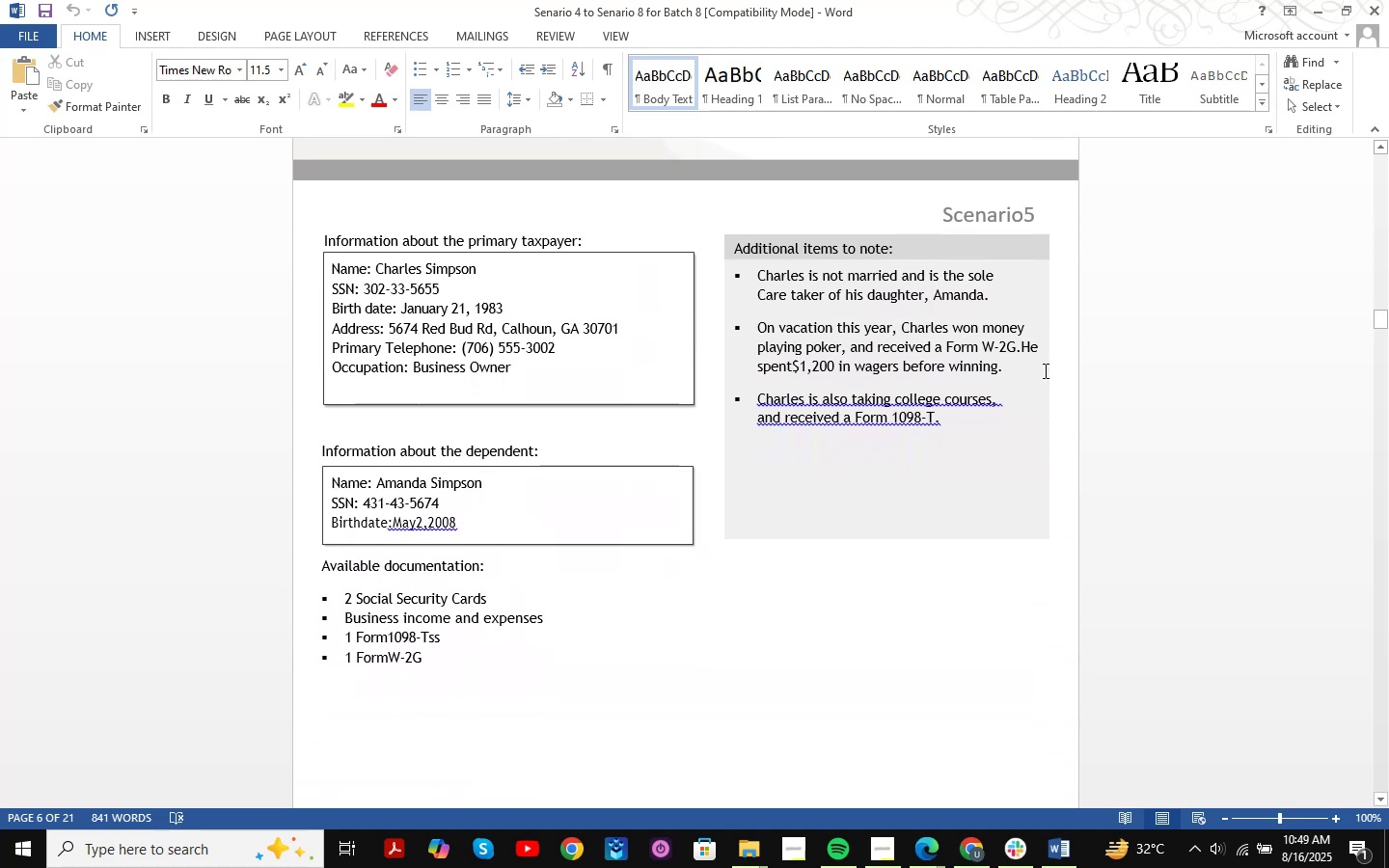 
scroll: coordinate [880, 314], scroll_direction: down, amount: 13.0
 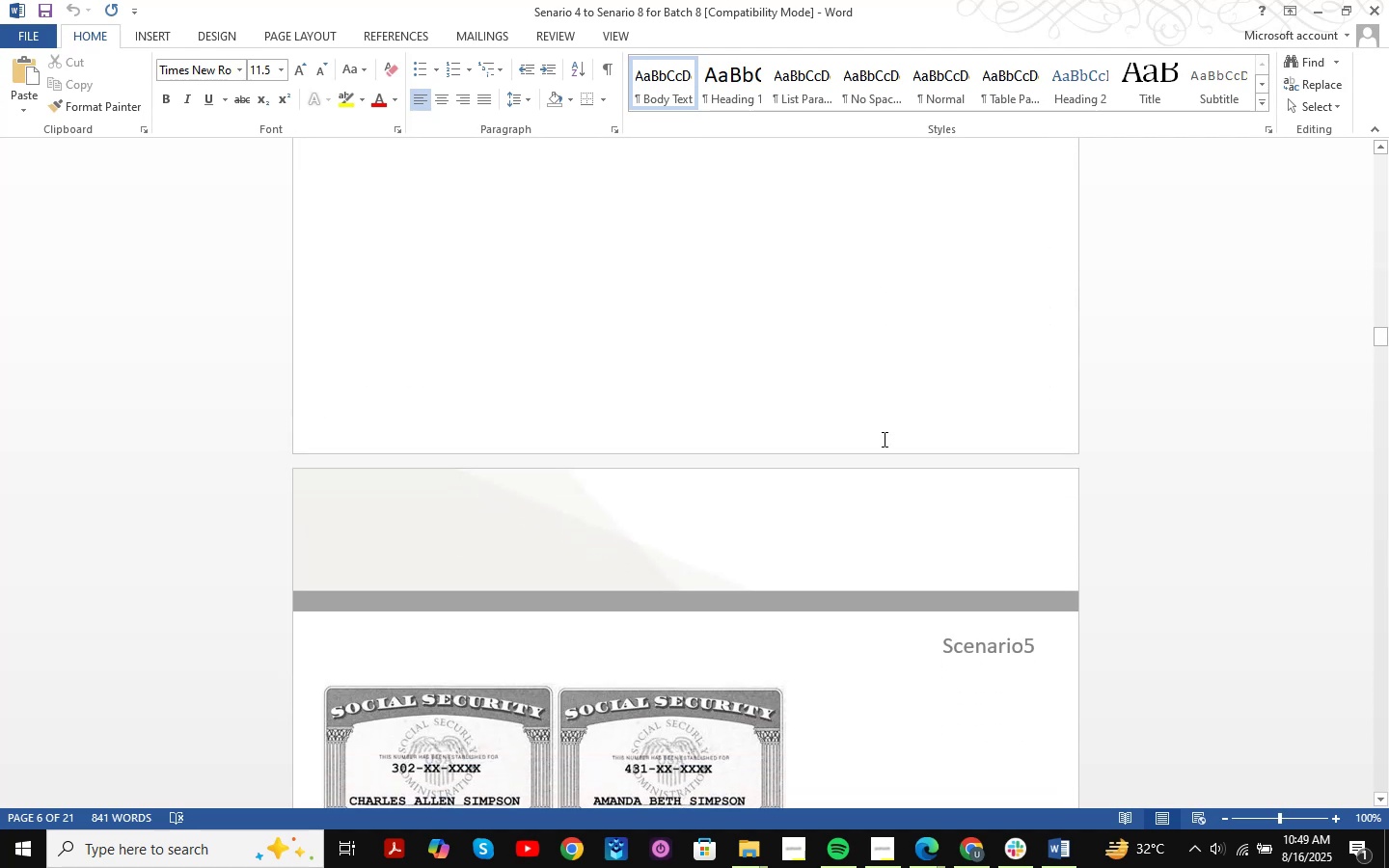 
scroll: coordinate [883, 445], scroll_direction: up, amount: 13.0
 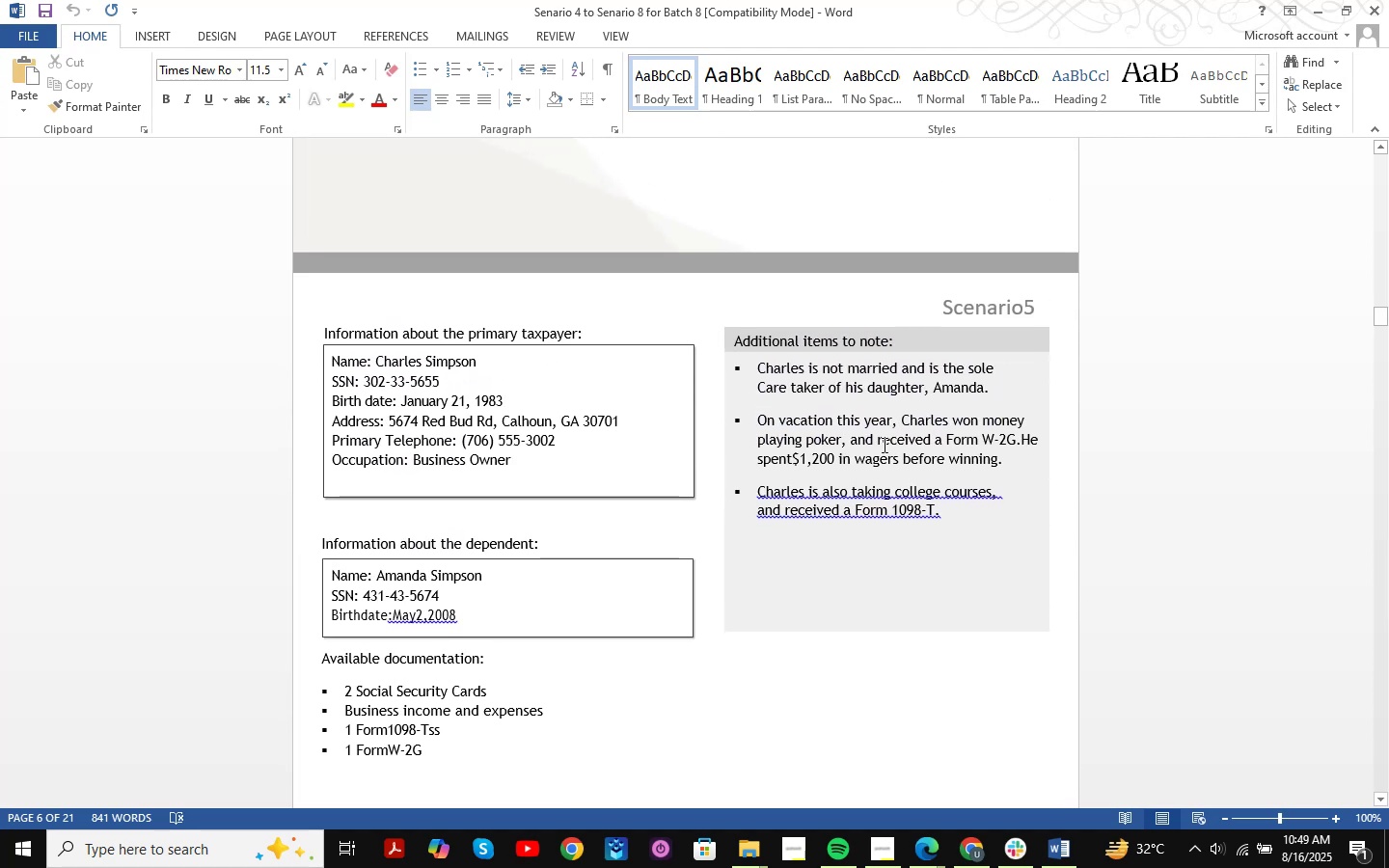 
scroll: coordinate [883, 445], scroll_direction: down, amount: 43.0
 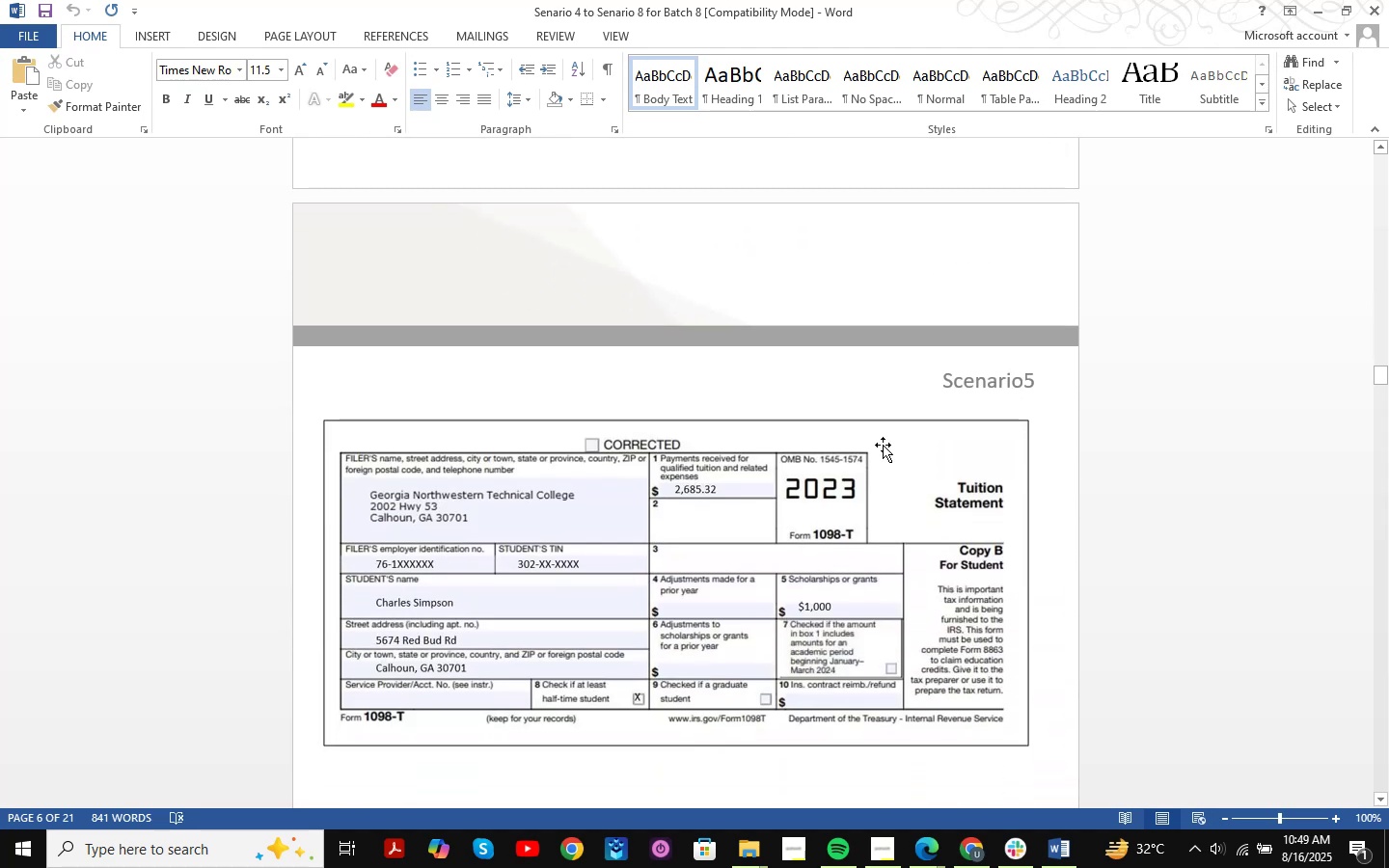 
scroll: coordinate [883, 445], scroll_direction: up, amount: 43.0
 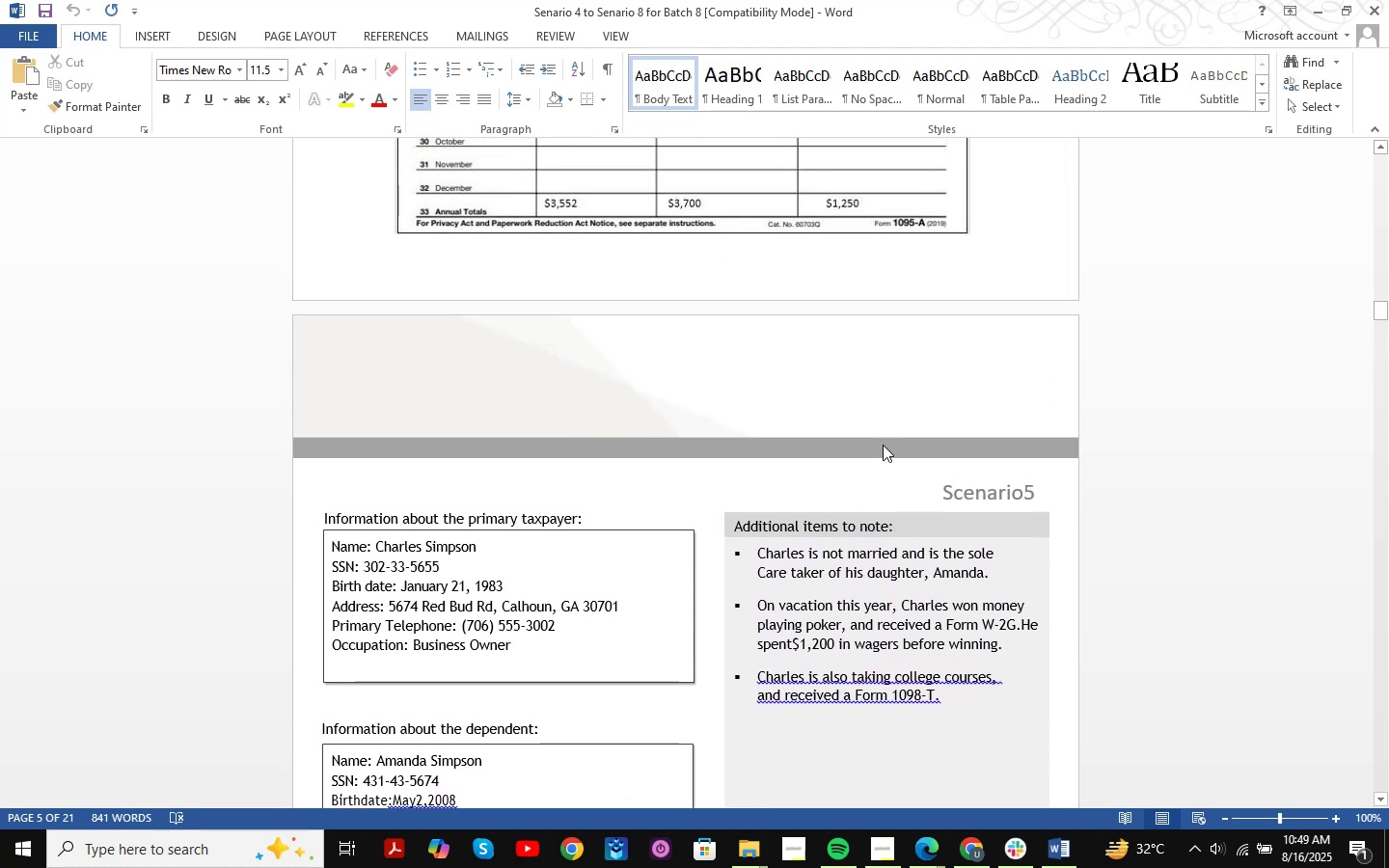 
scroll: coordinate [883, 445], scroll_direction: down, amount: 4.0
 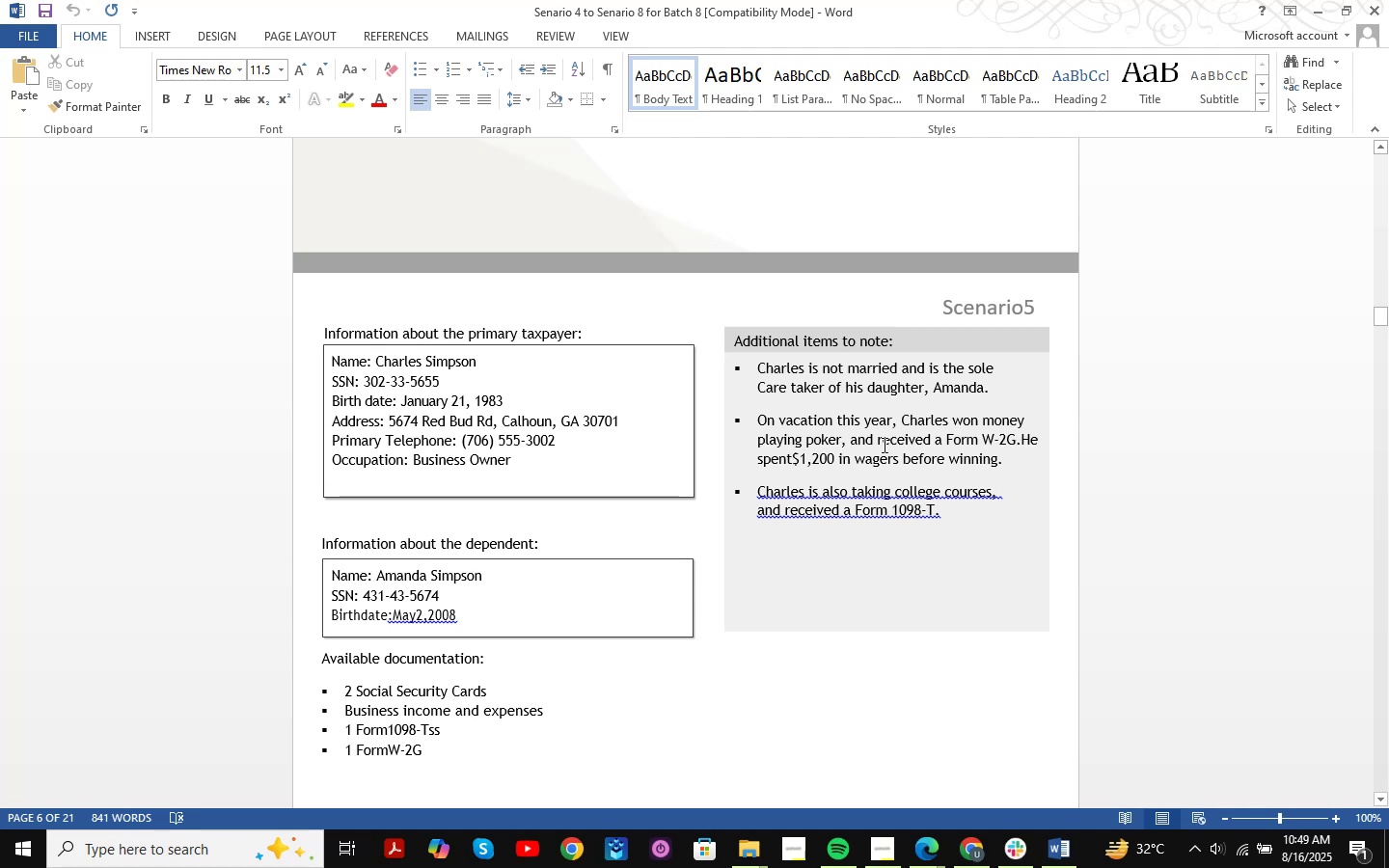 
wait(8.49)
 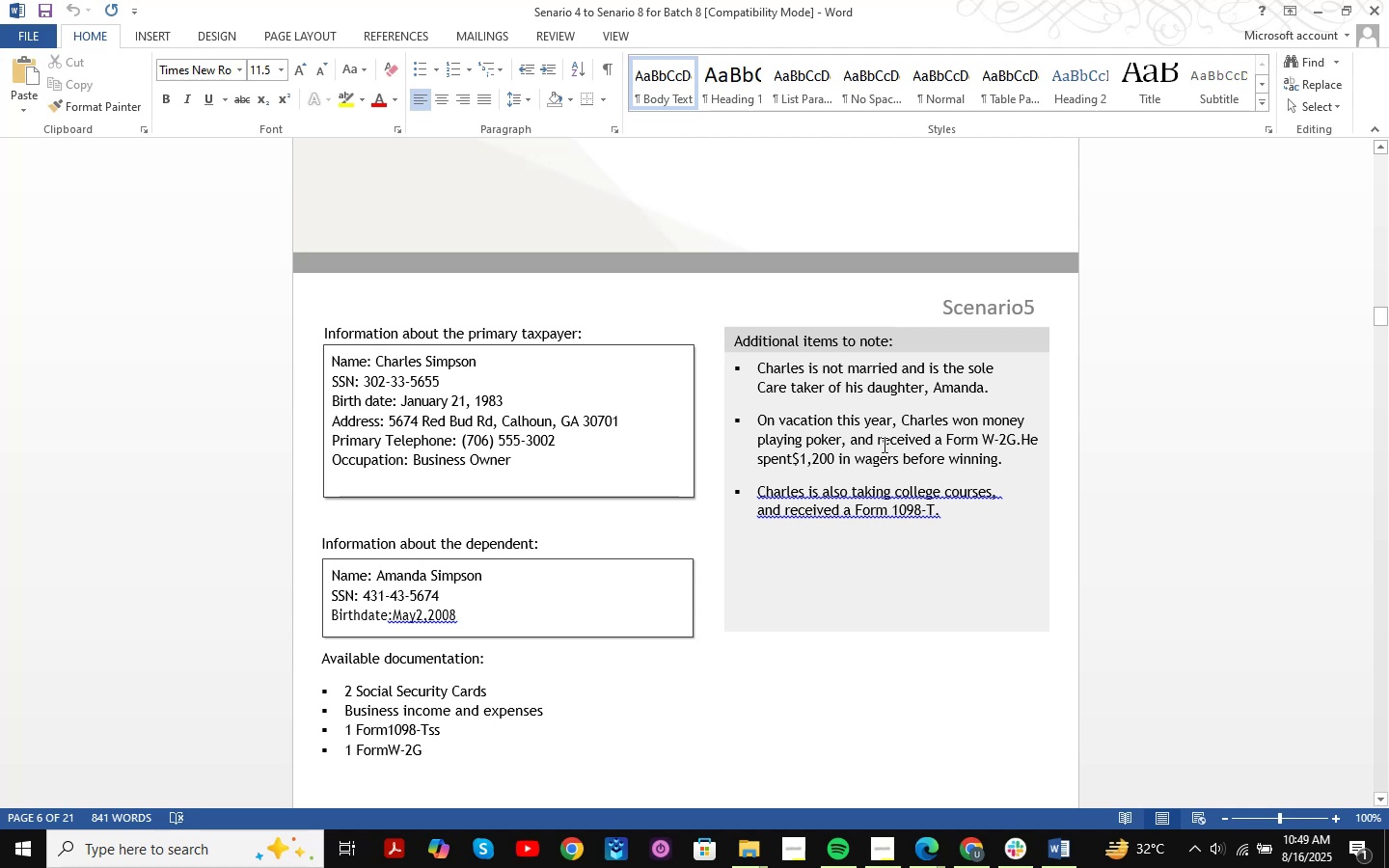 
right_click([986, 846])
 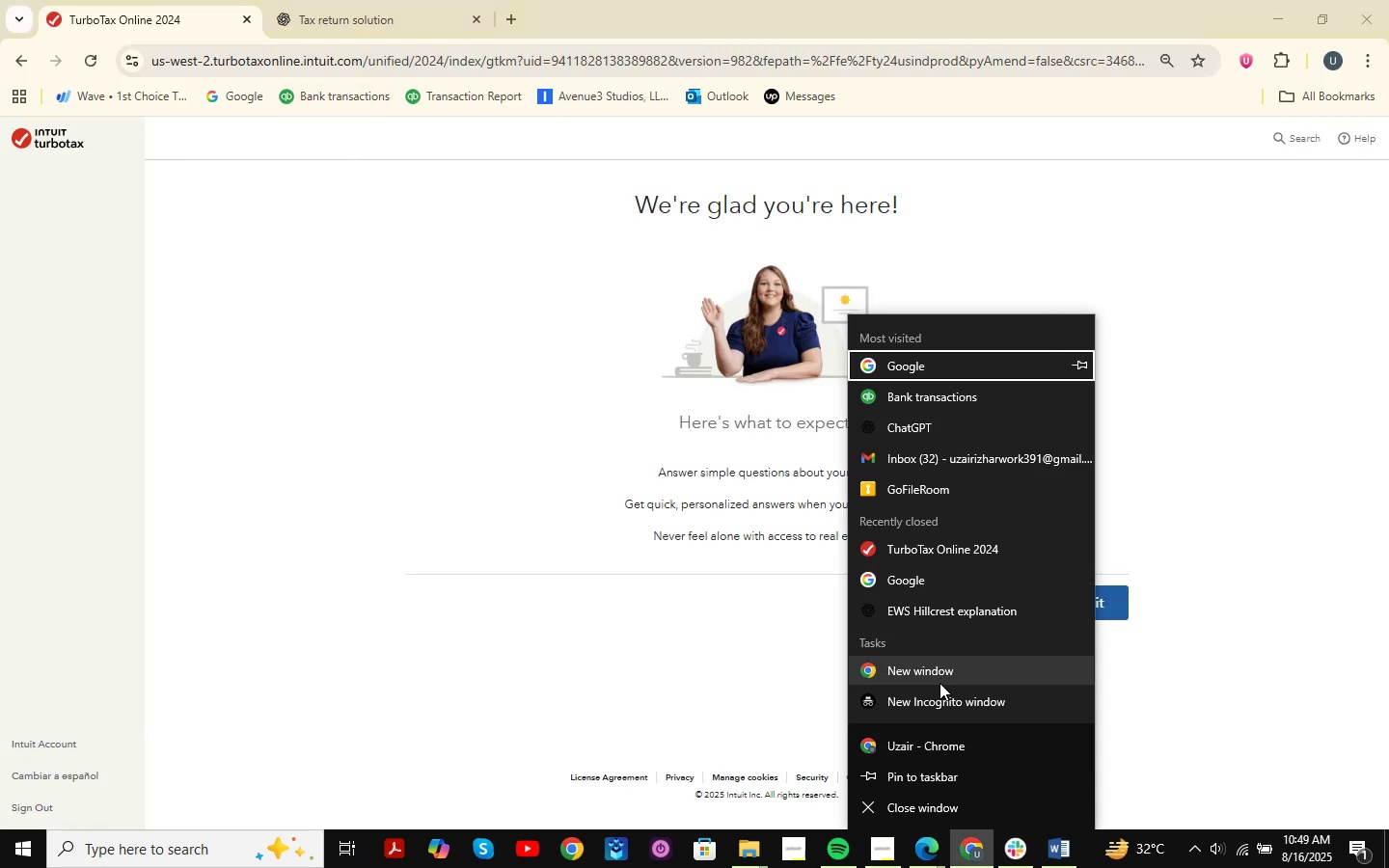 
left_click([938, 702])
 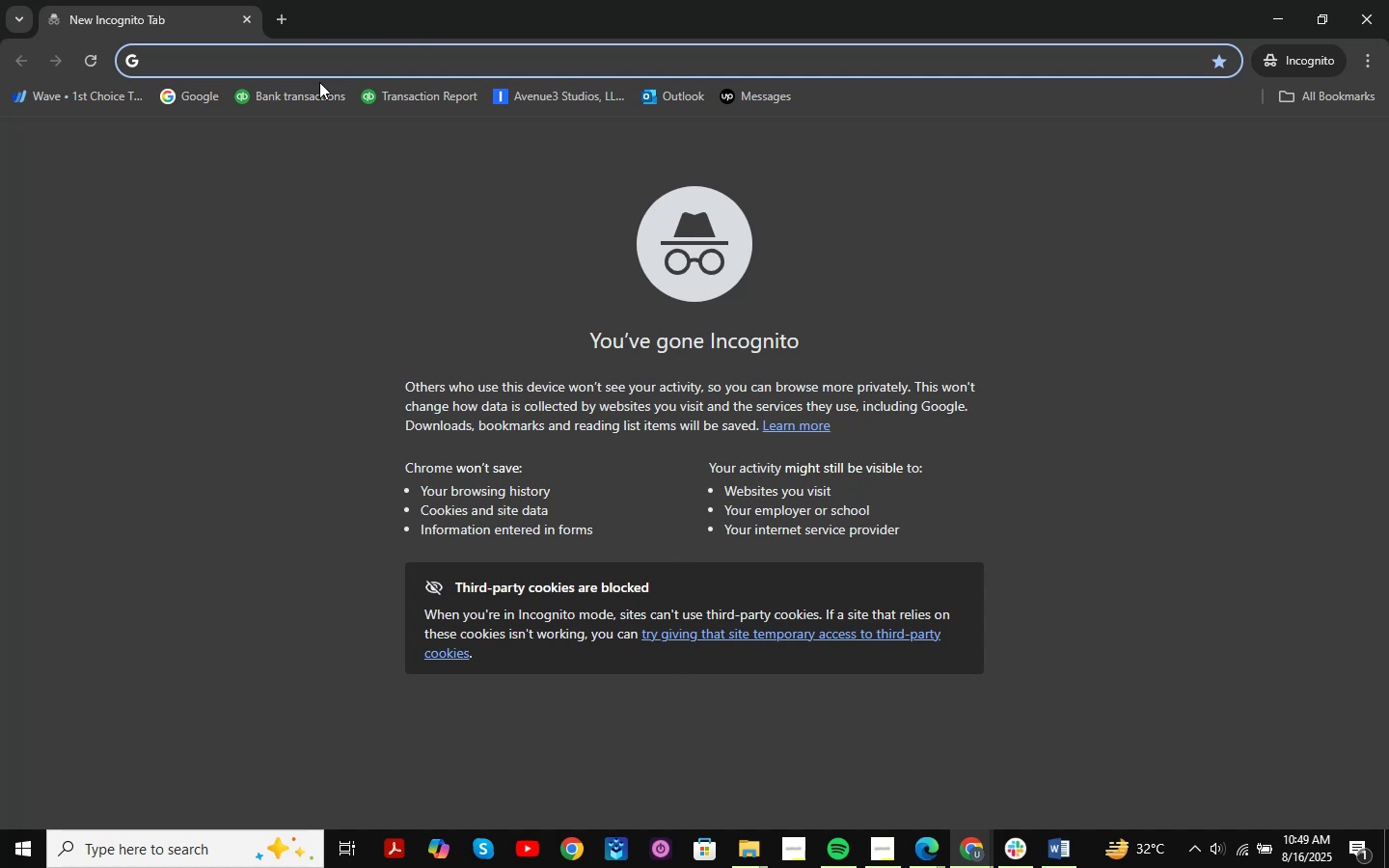 
type(cjhat)
 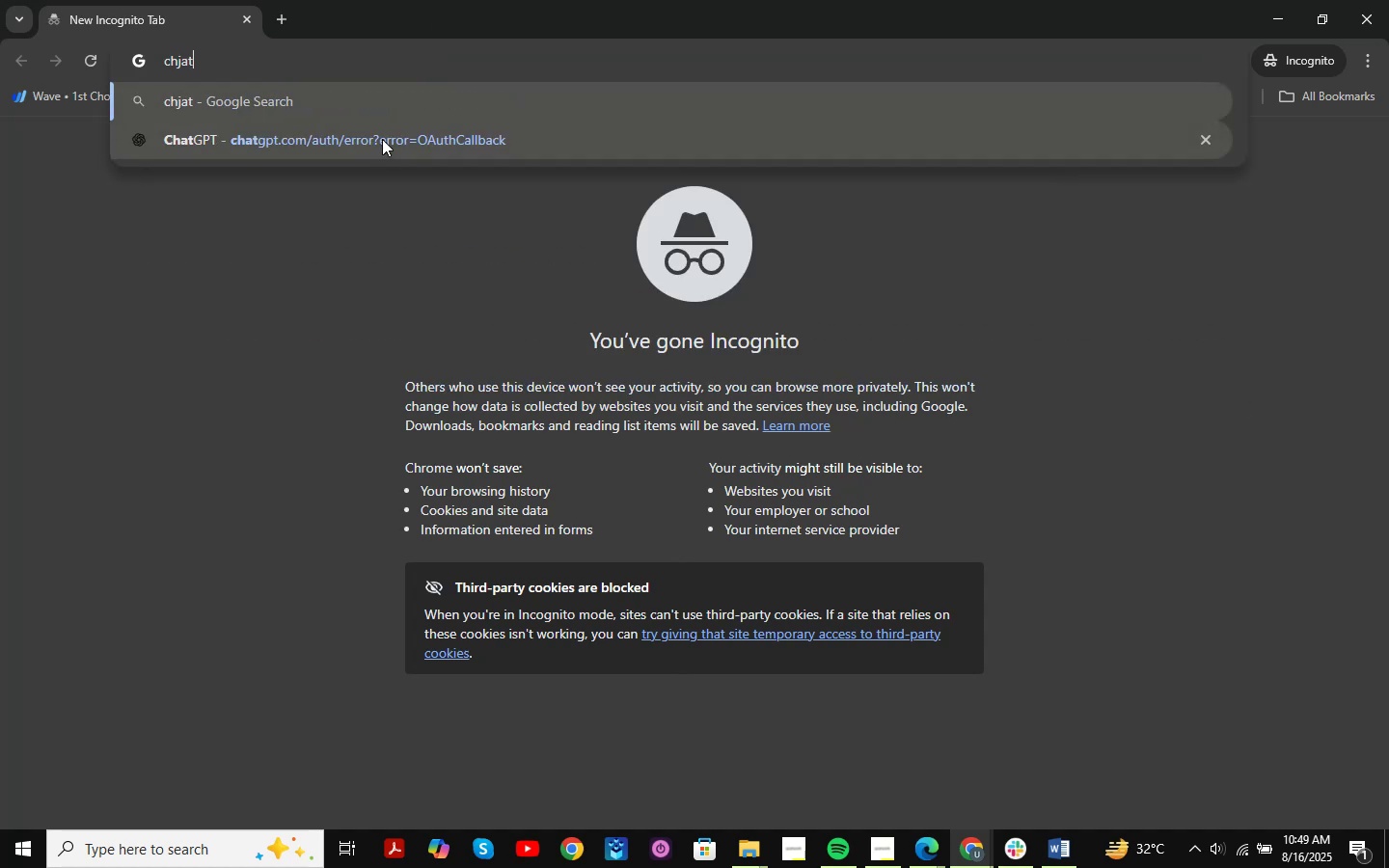 
key(Enter)
 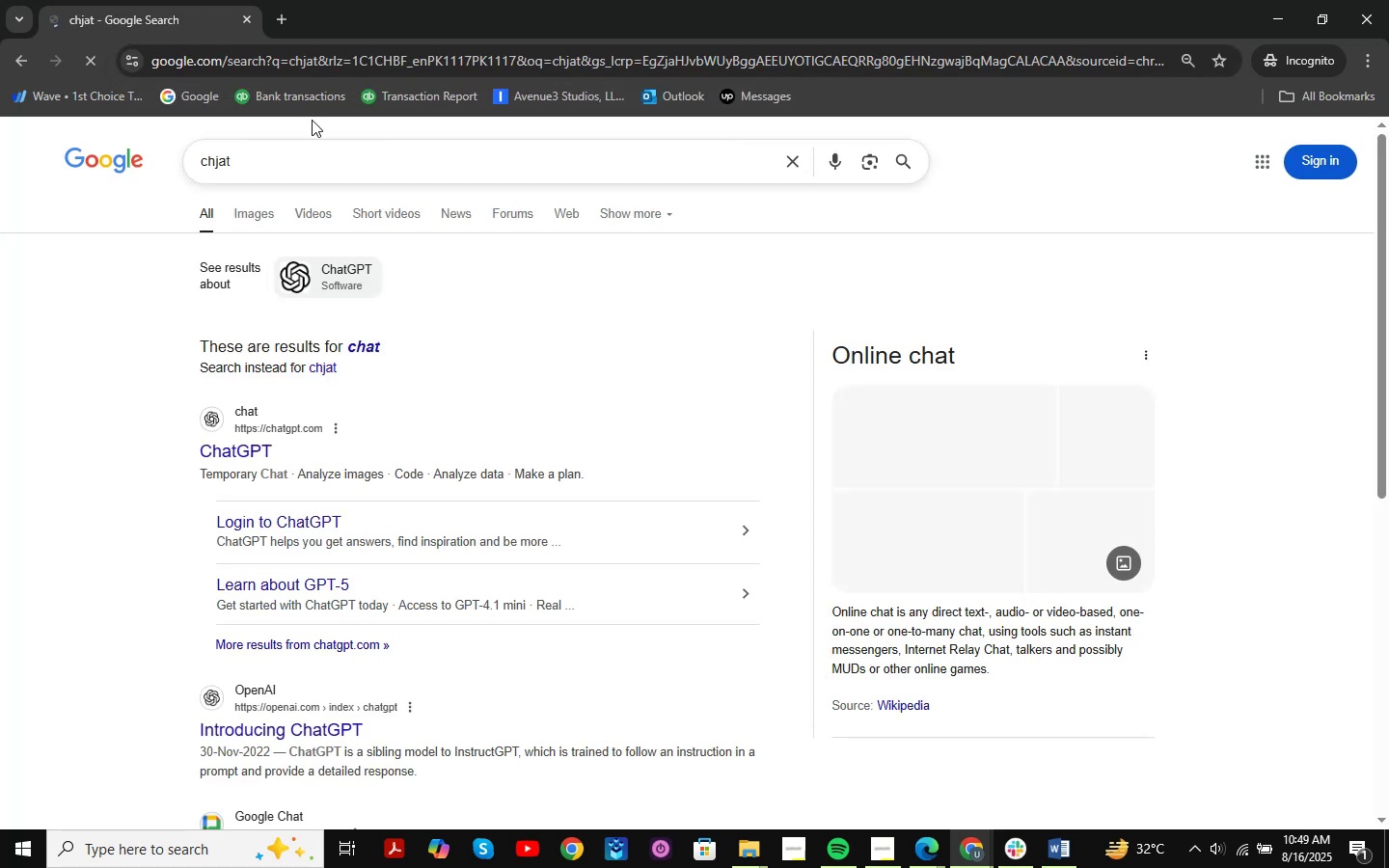 
left_click([237, 461])
 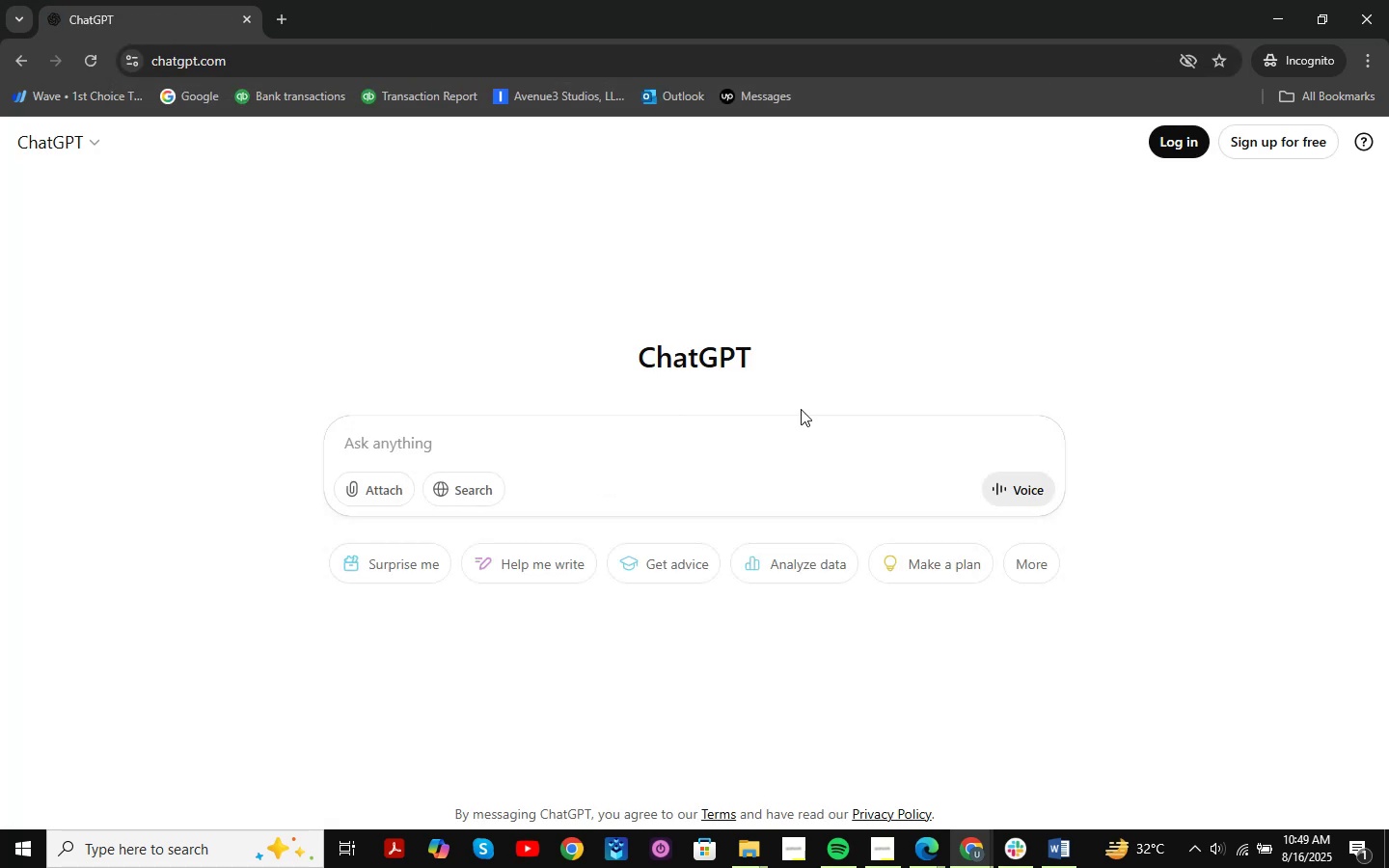 
wait(6.08)
 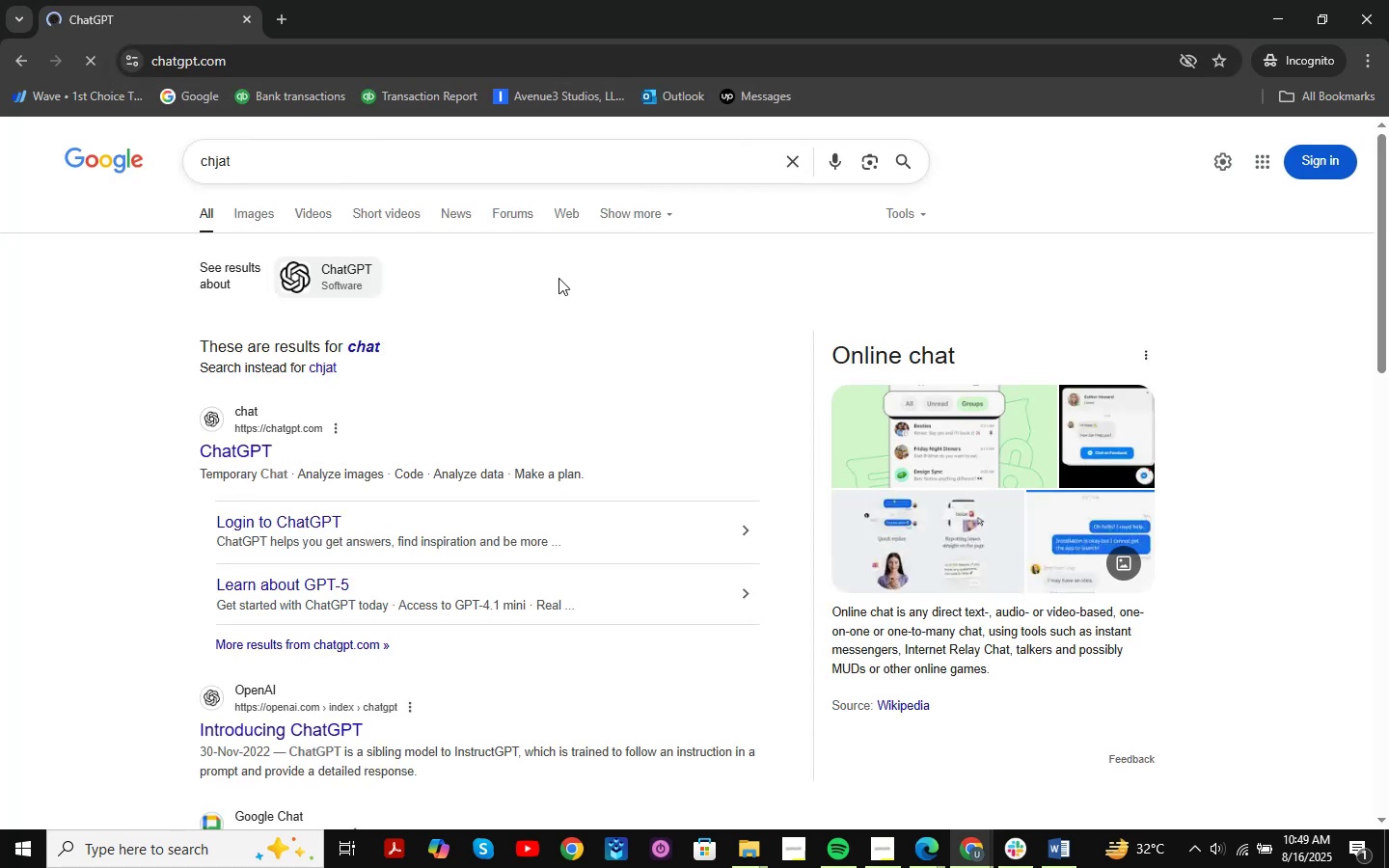 
left_click([928, 862])
 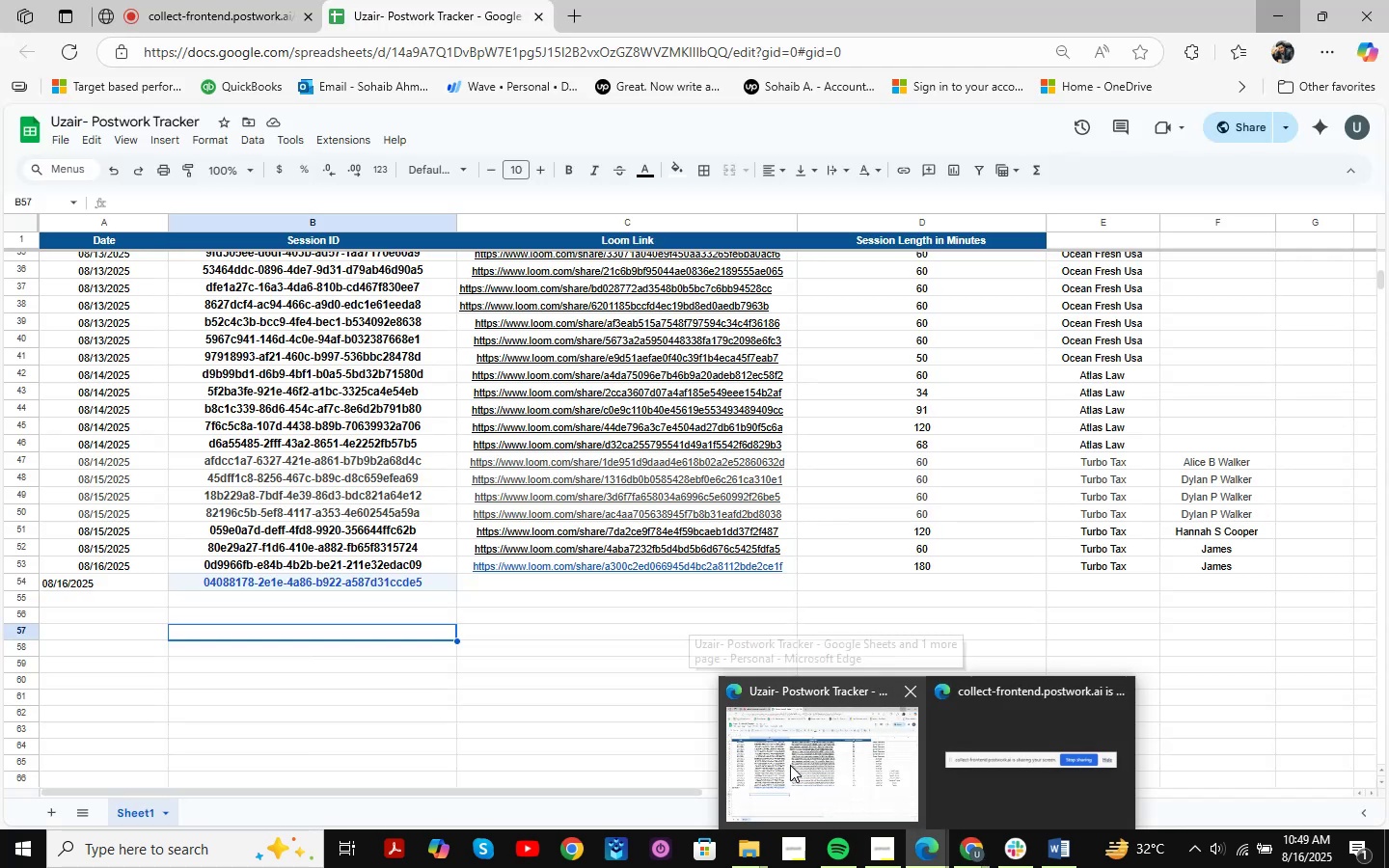 
left_click([744, 867])
 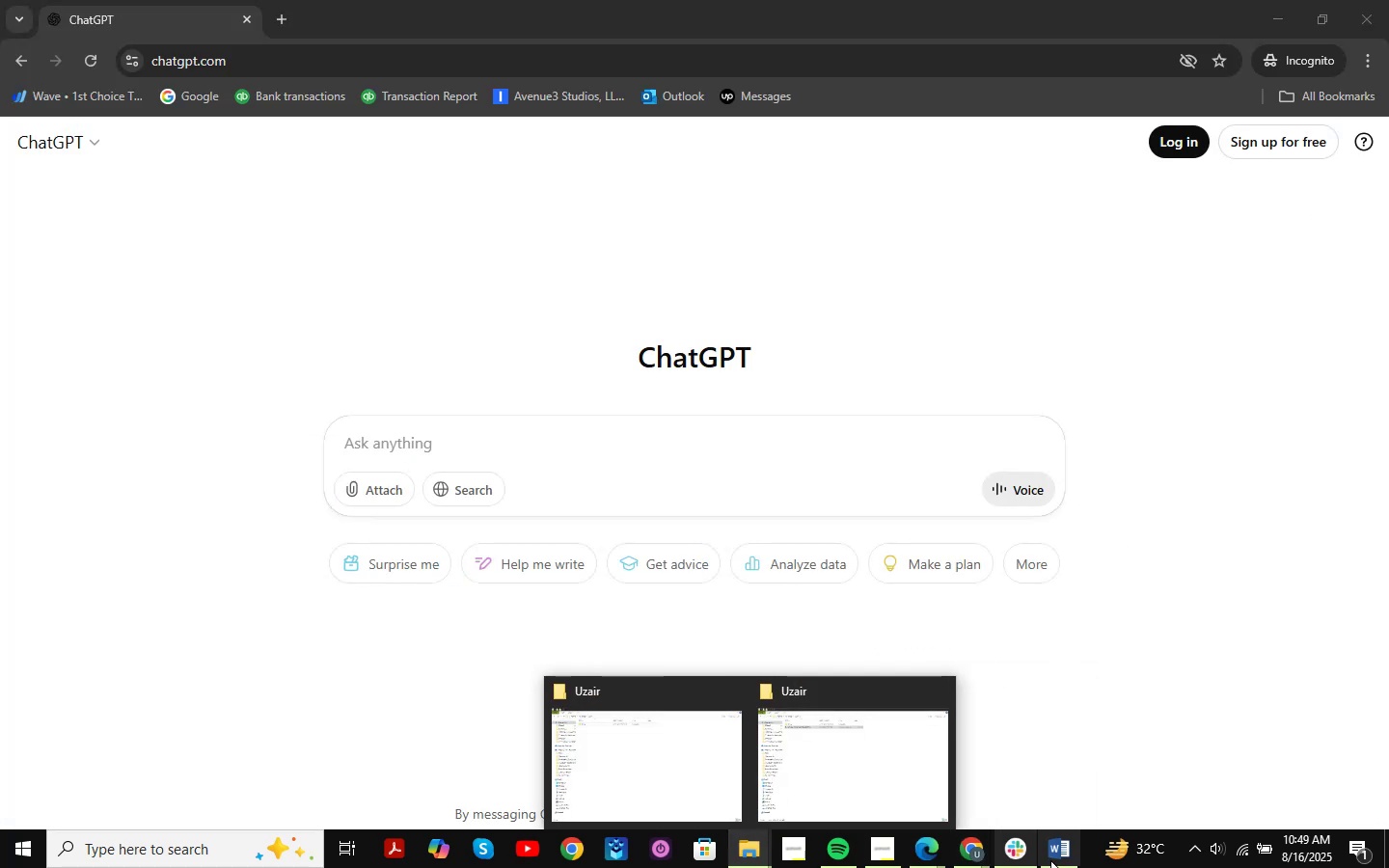 
left_click([931, 859])
 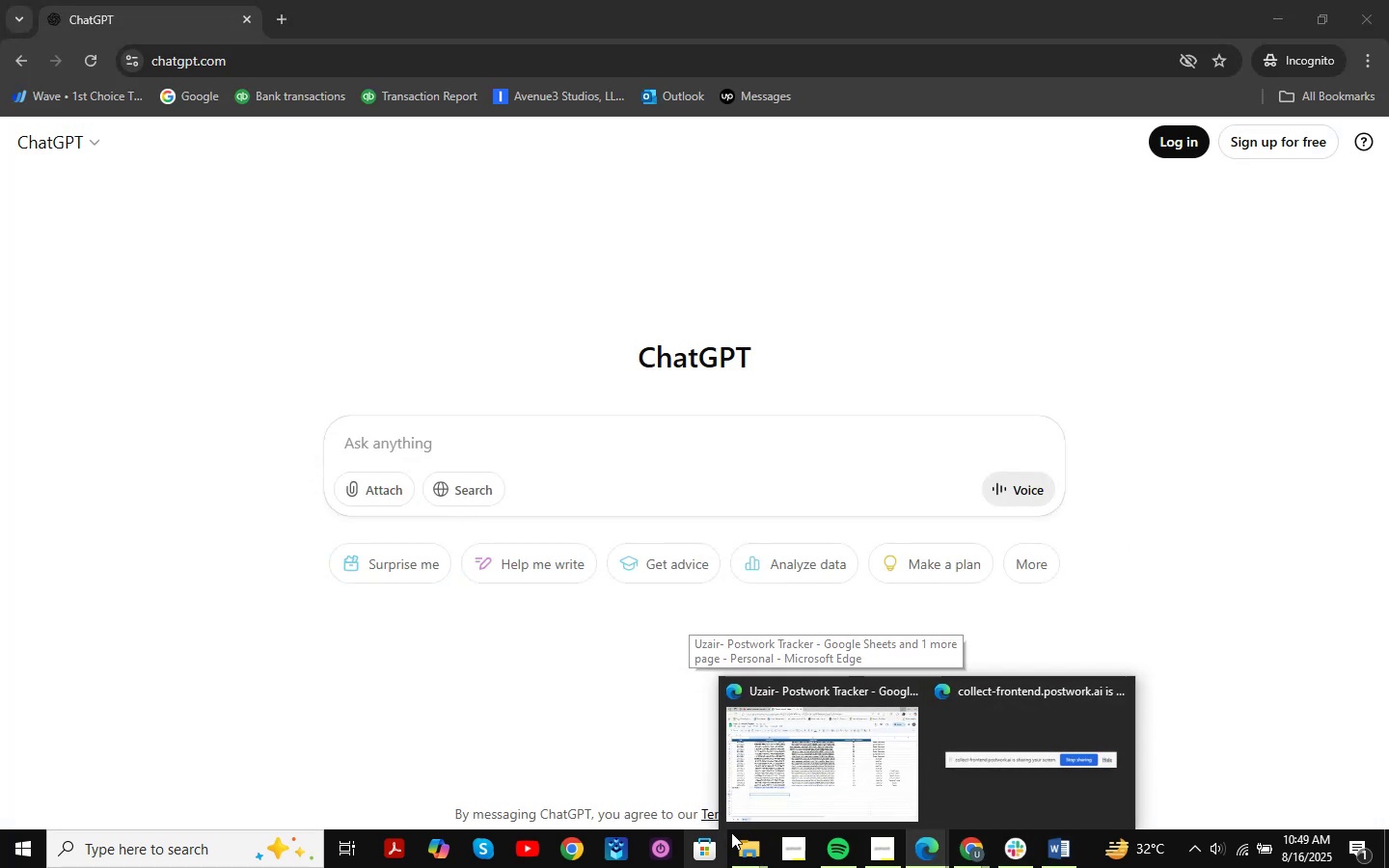 
left_click([1050, 860])
 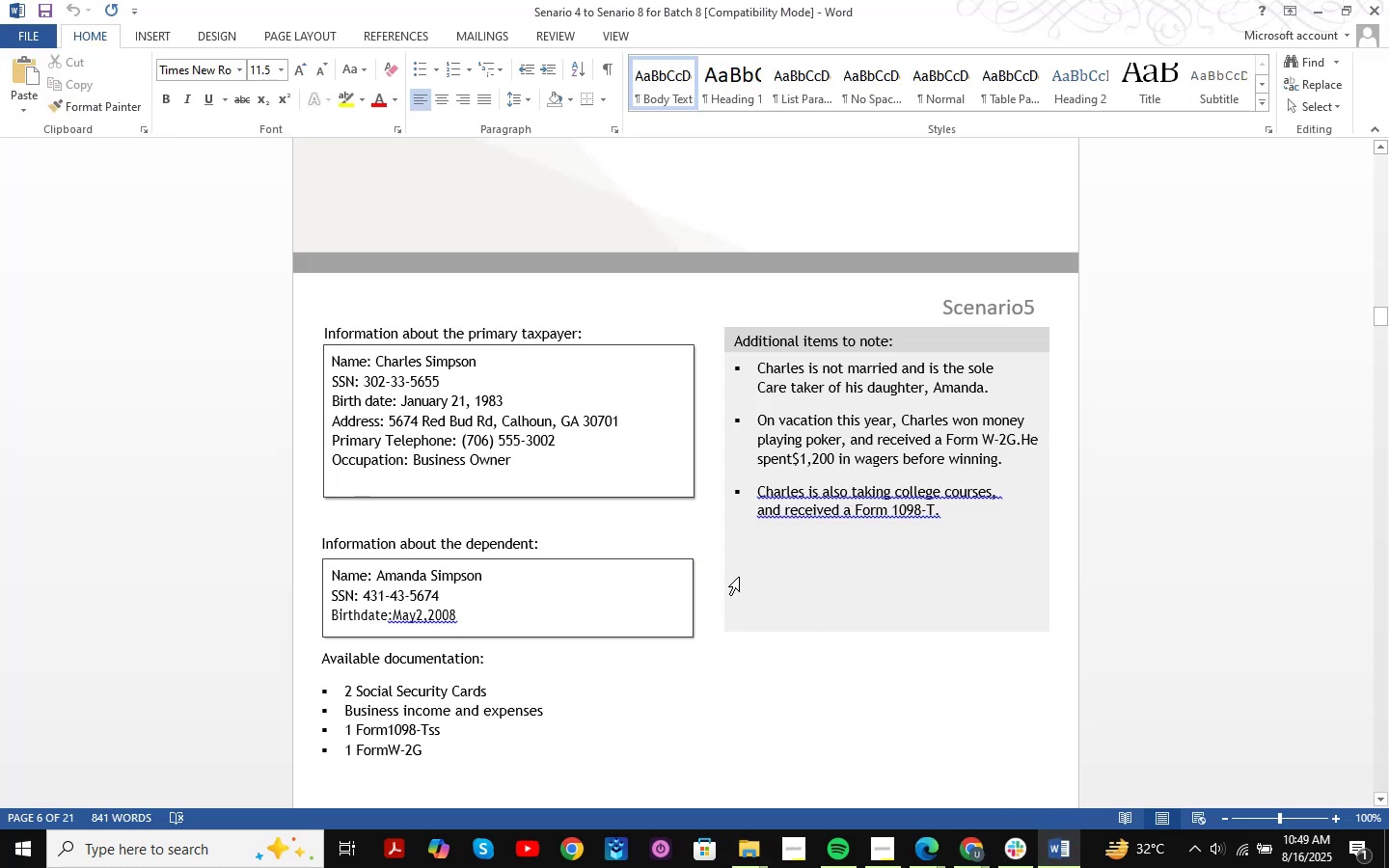 
scroll: coordinate [744, 597], scroll_direction: up, amount: 6.0
 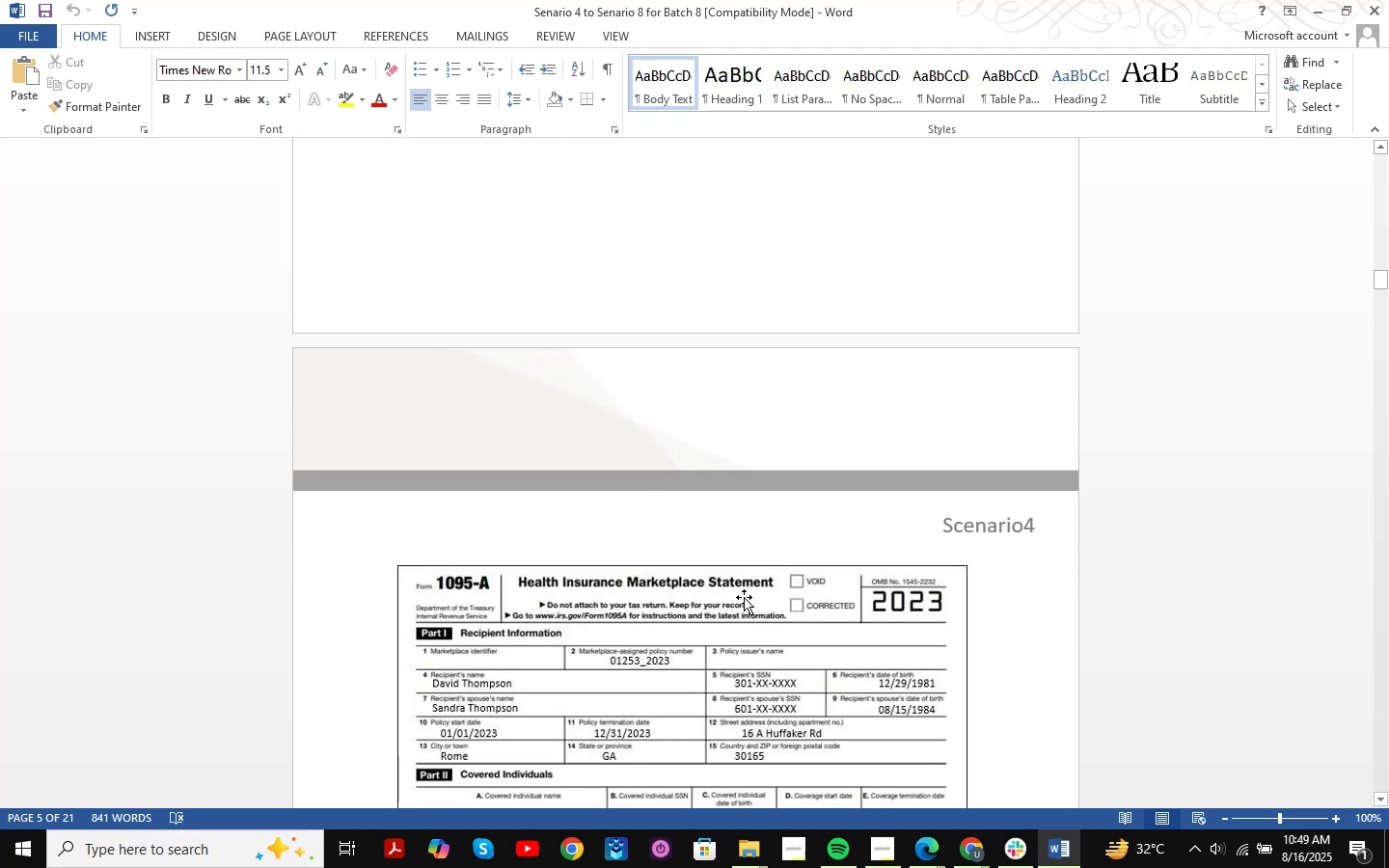 
scroll: coordinate [744, 597], scroll_direction: down, amount: 30.0
 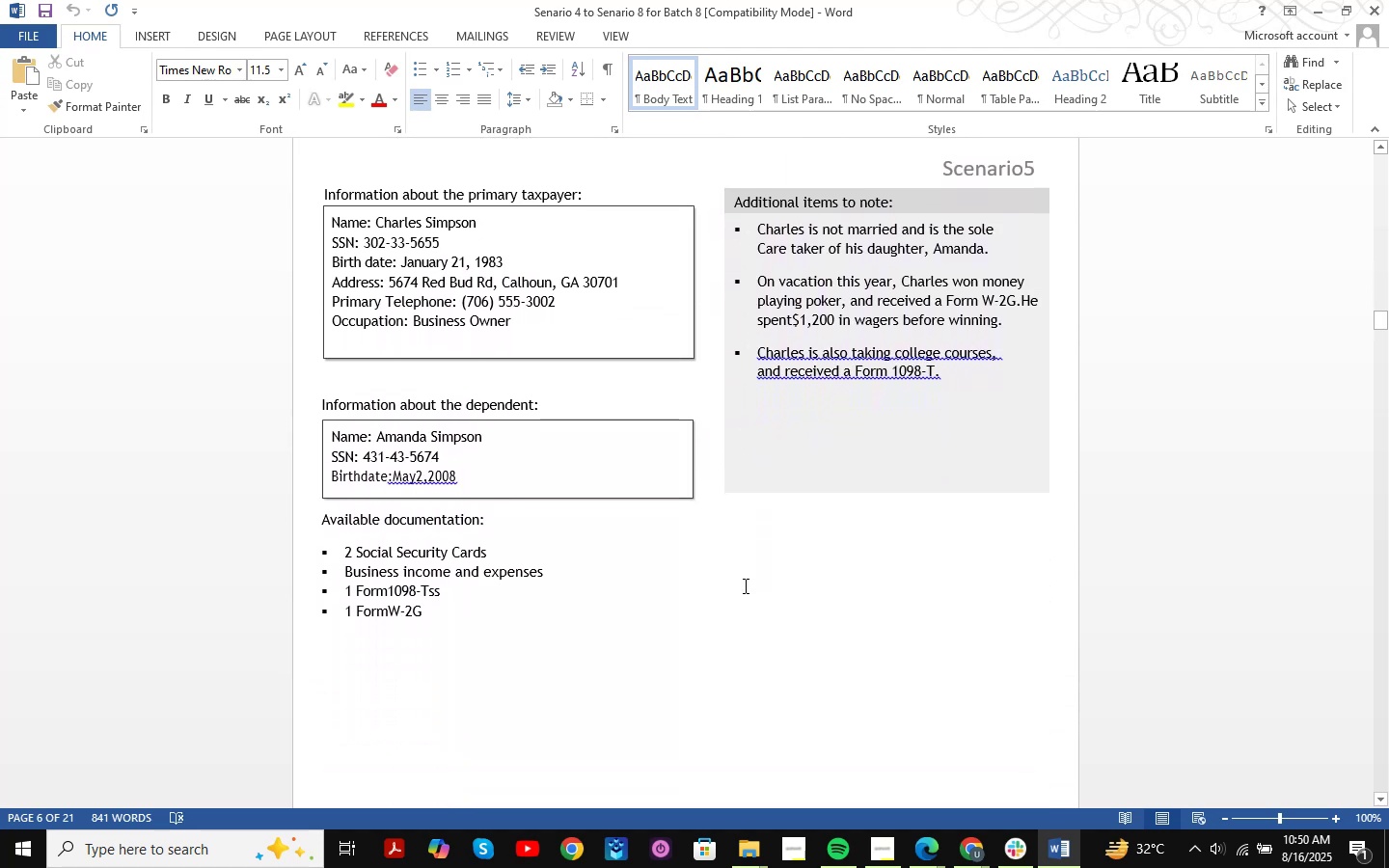 
key(Meta+MetaLeft)
 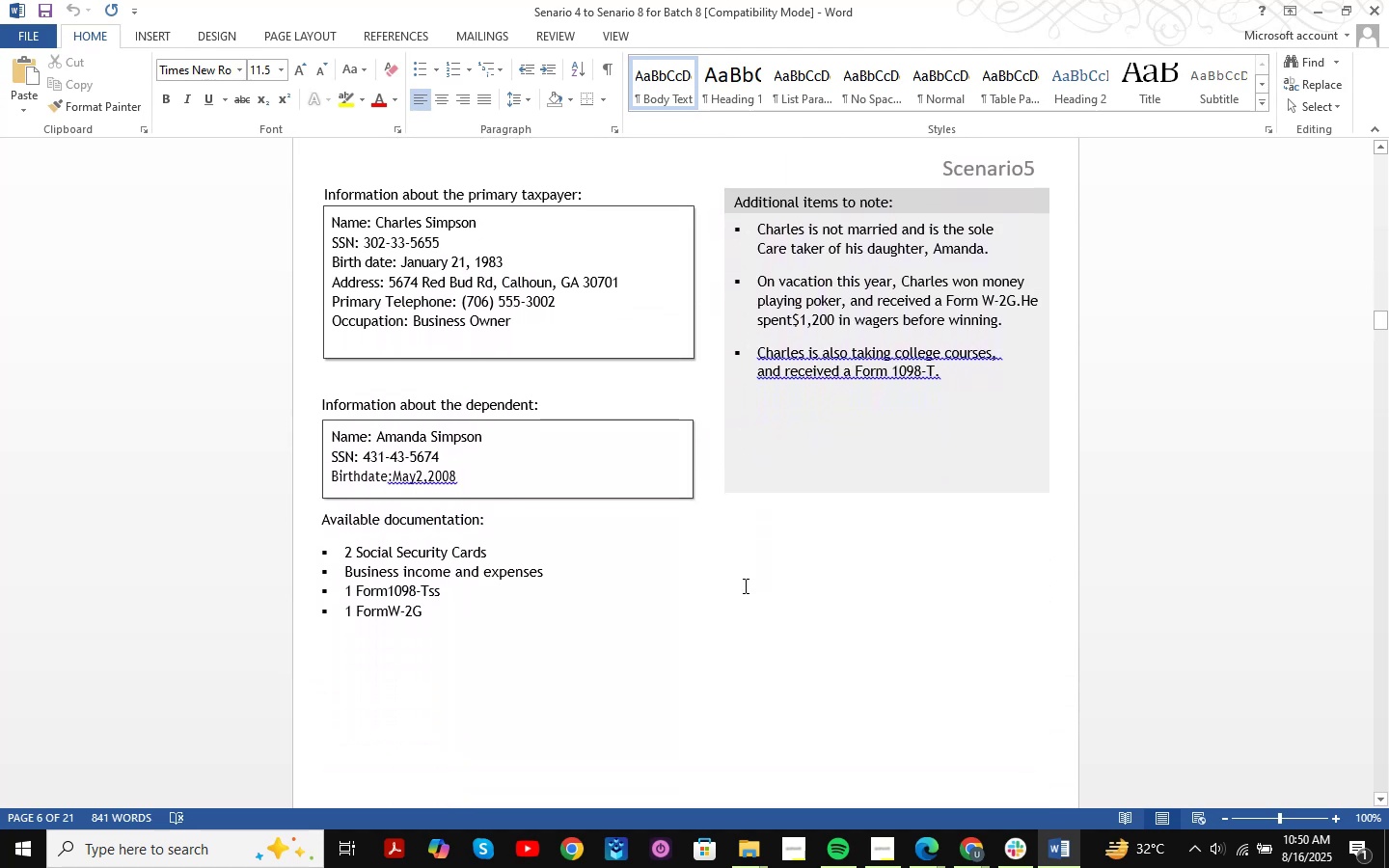 
key(Meta+Shift+ShiftLeft)
 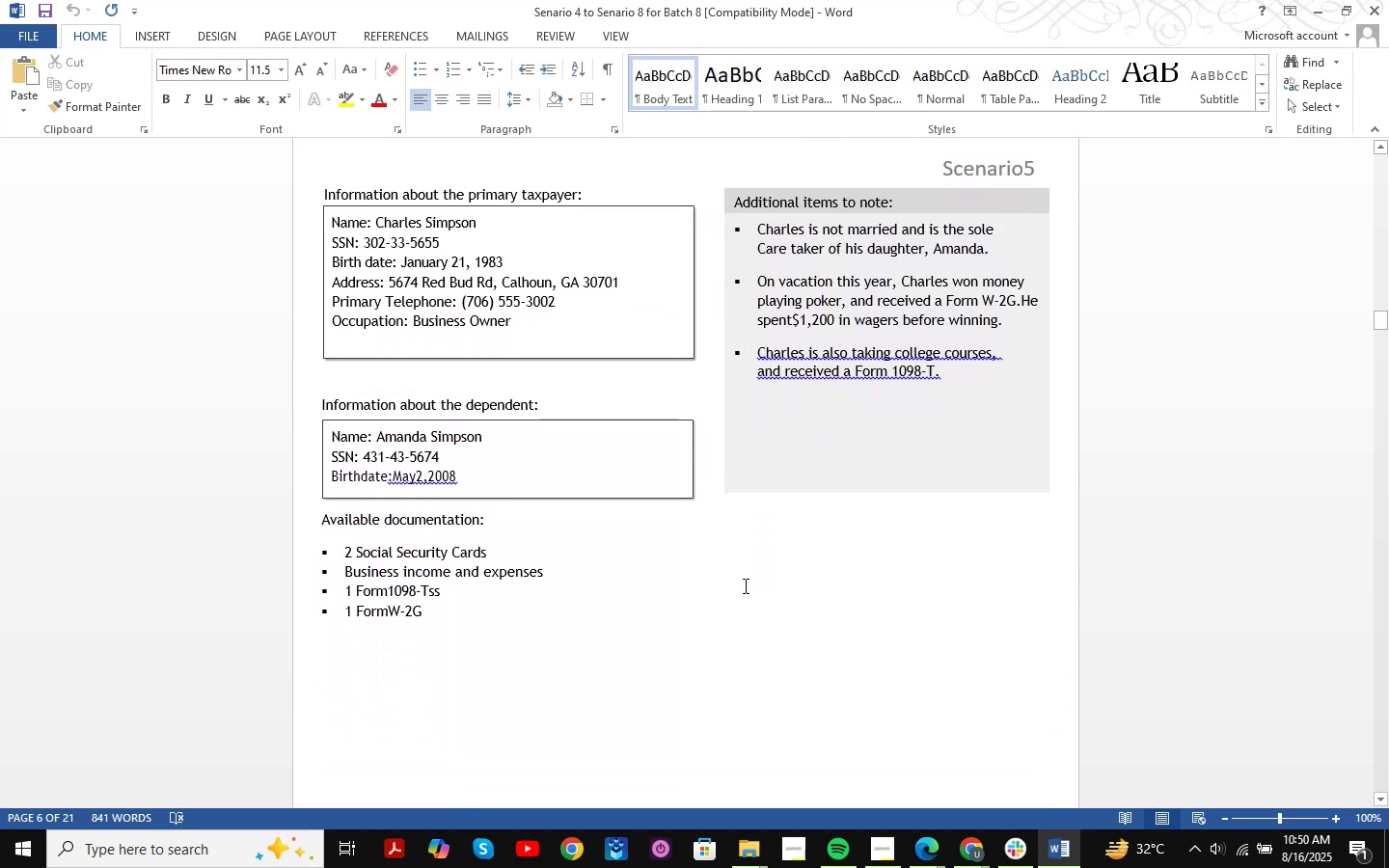 
key(Meta+Shift+S)
 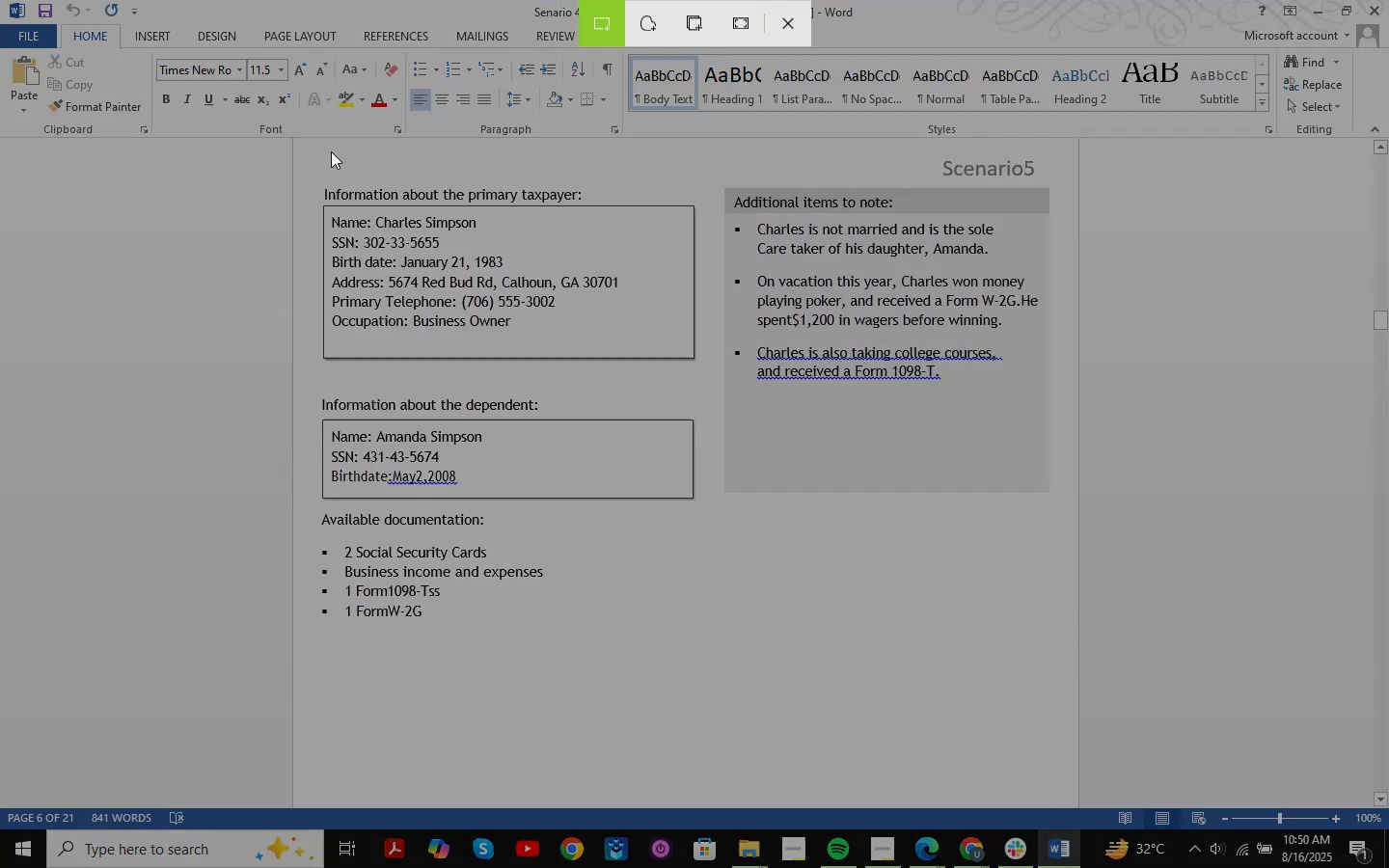 
left_click_drag(start_coordinate=[308, 149], to_coordinate=[1059, 779])
 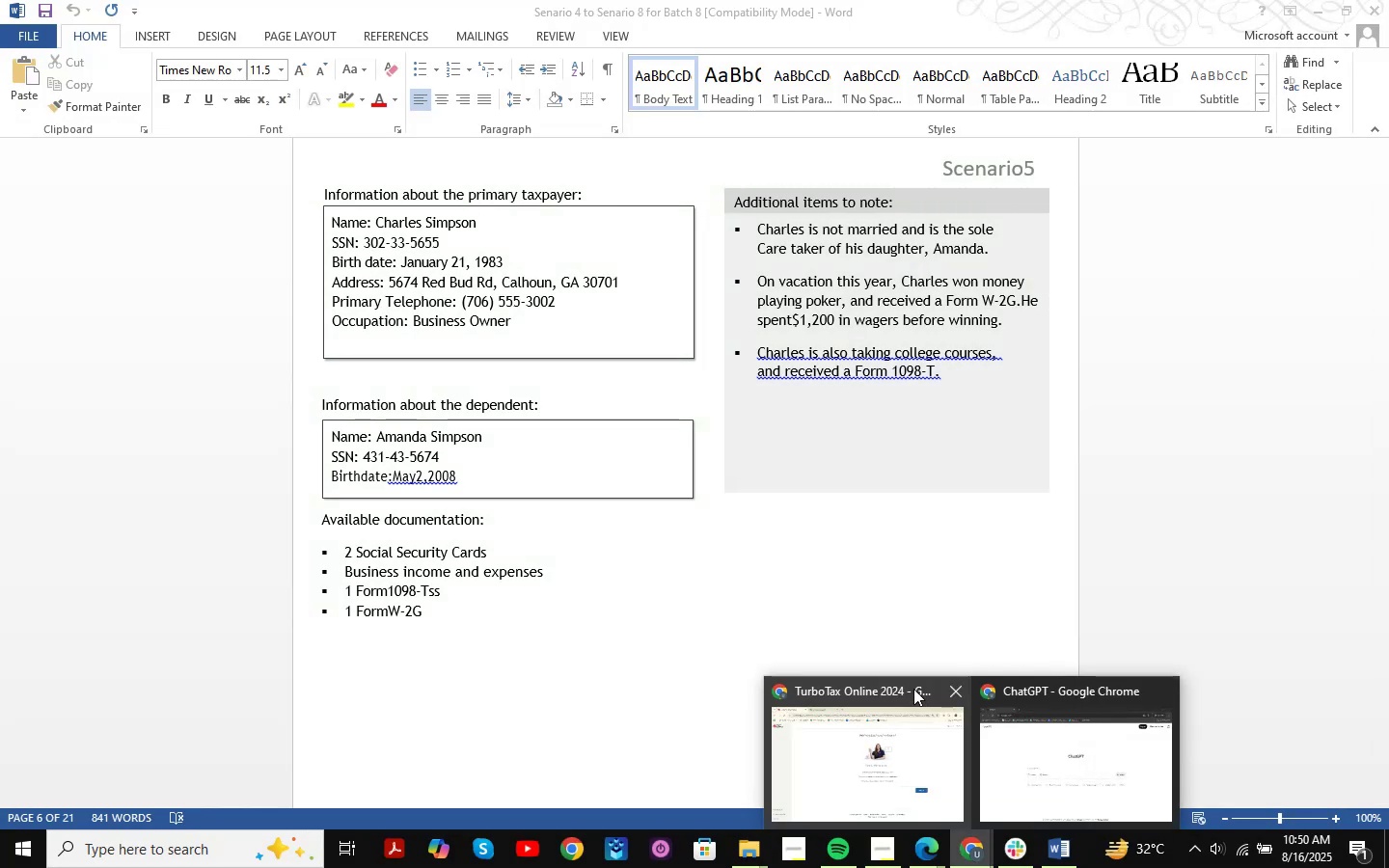 
left_click([1035, 782])
 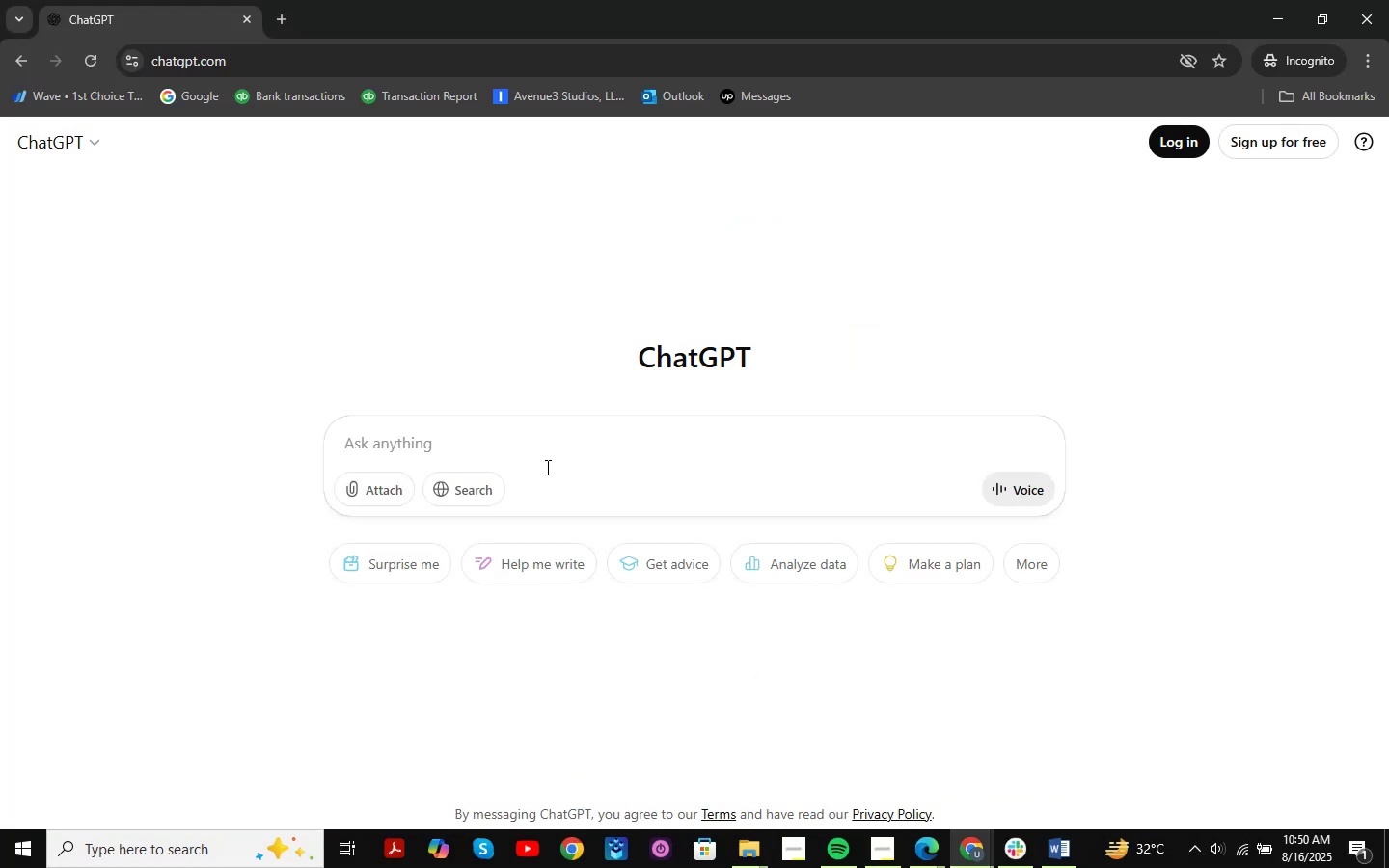 
left_click([543, 457])
 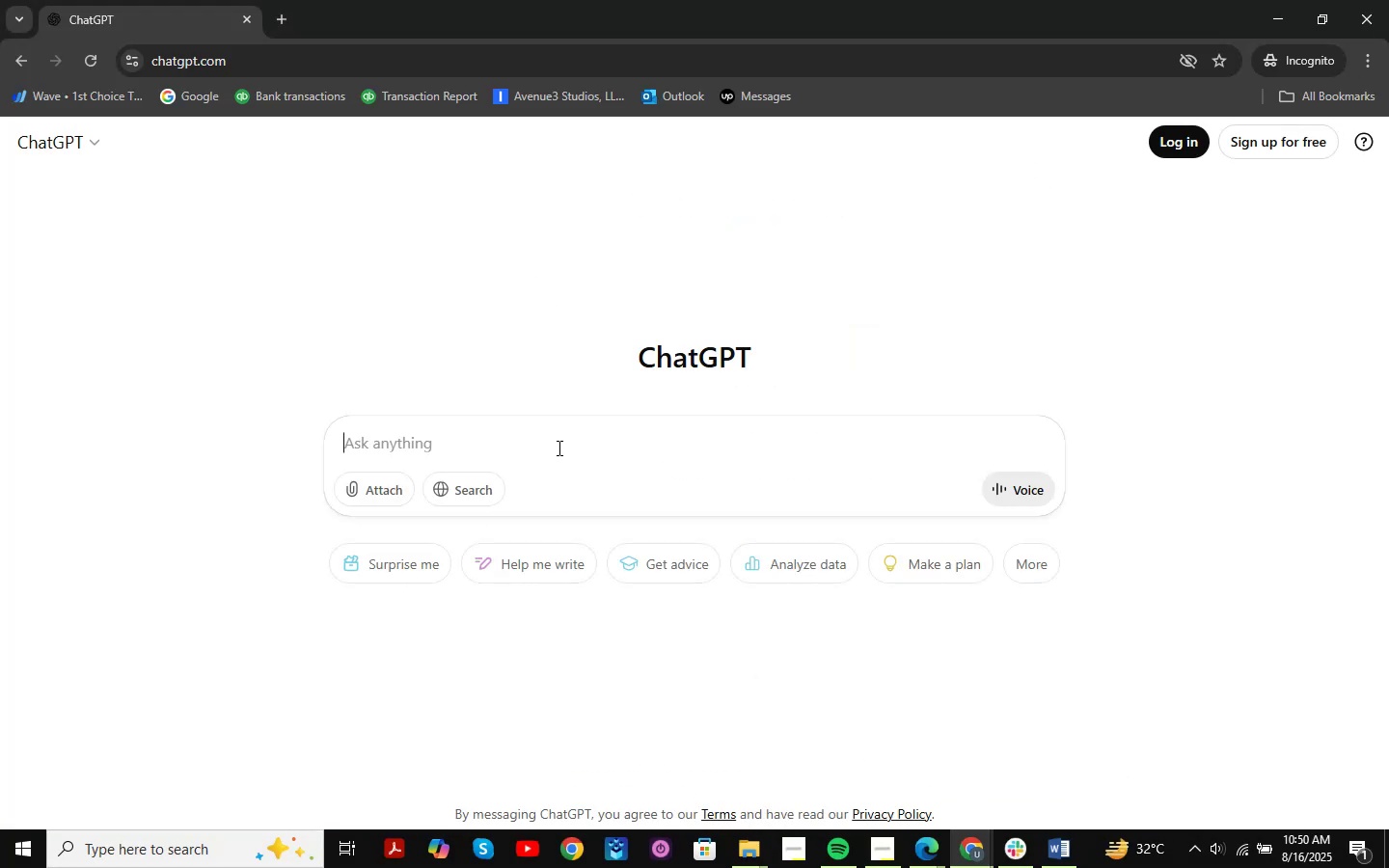 
key(Control+V)
 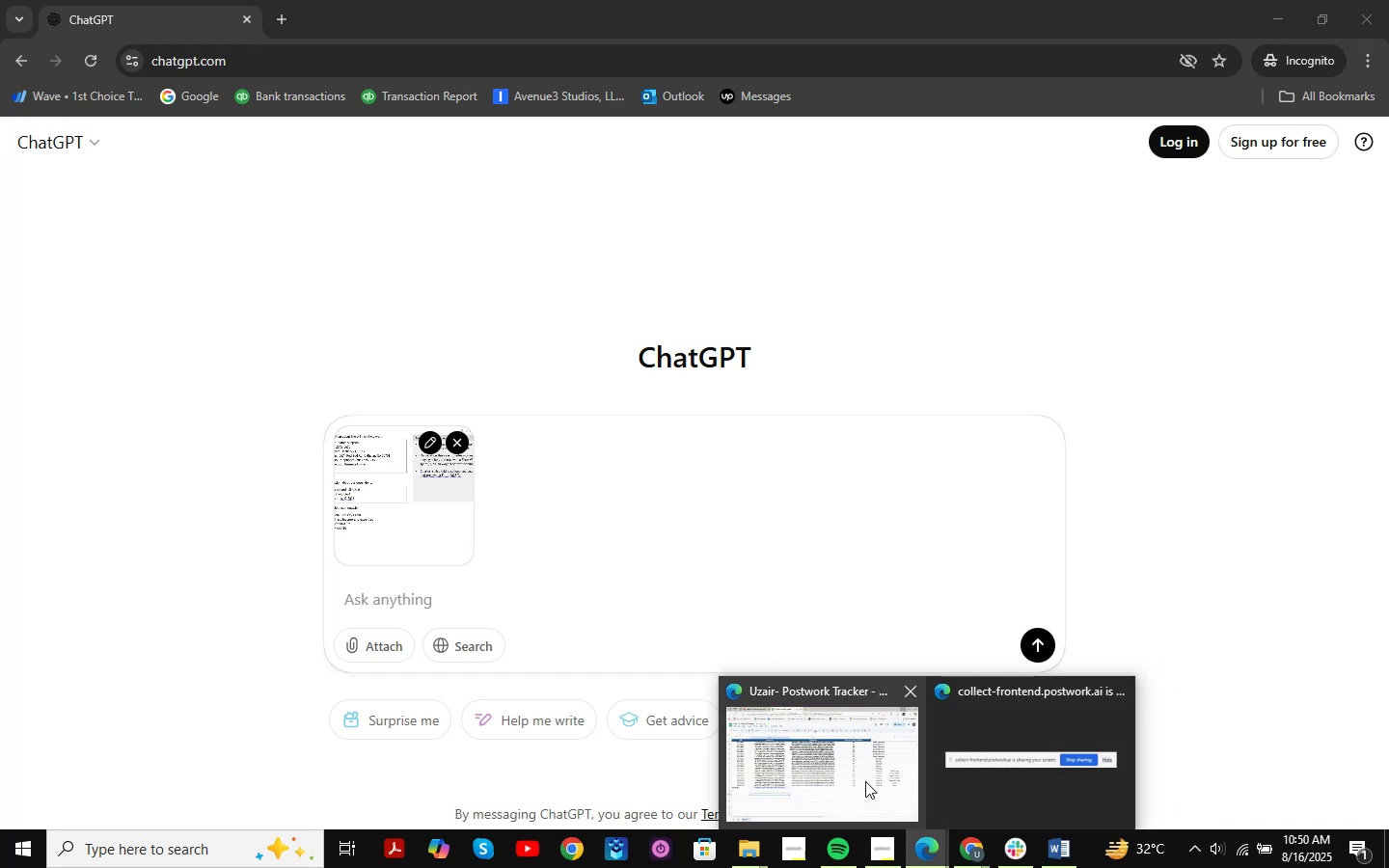 
wait(6.74)
 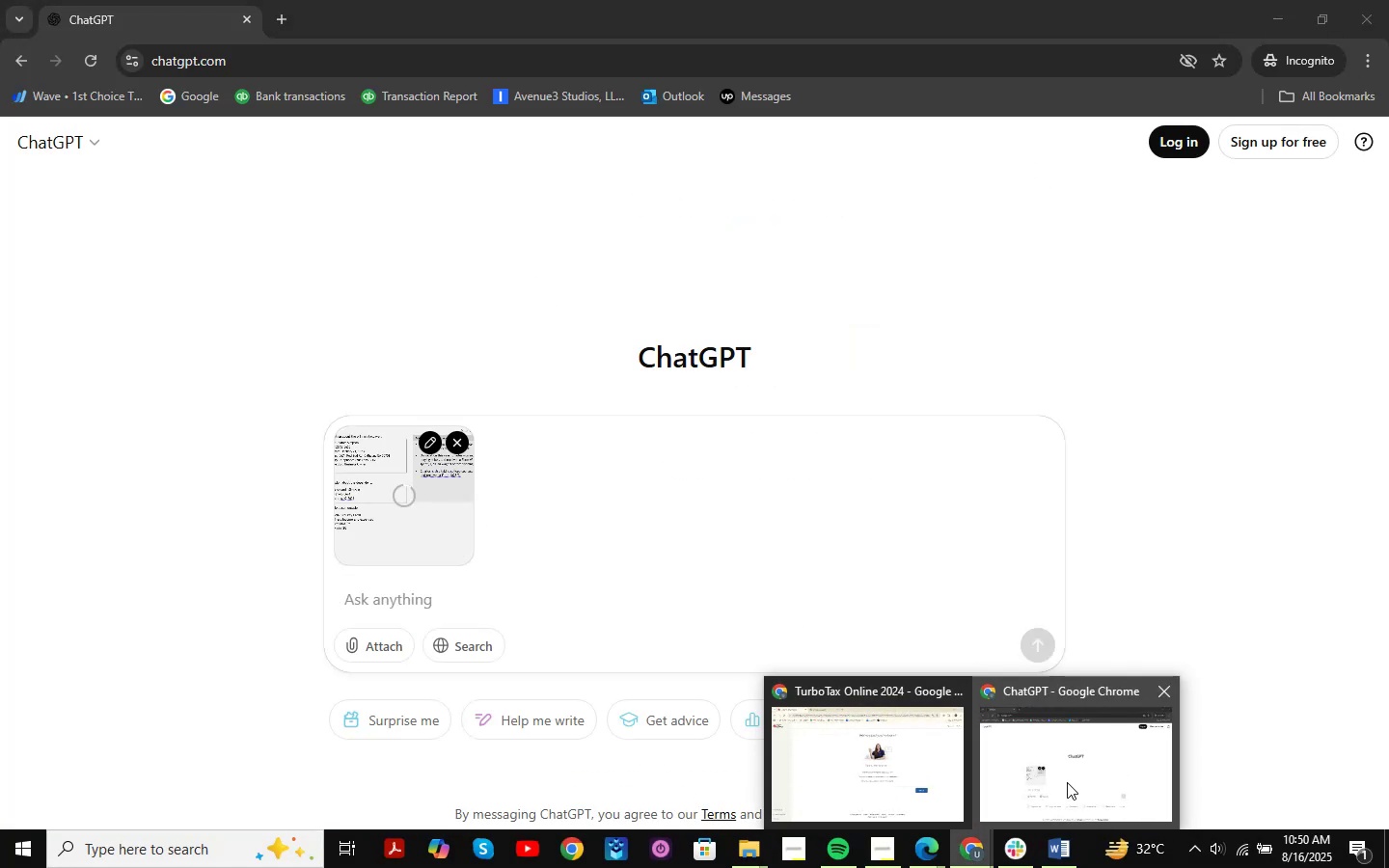 
left_click([968, 862])
 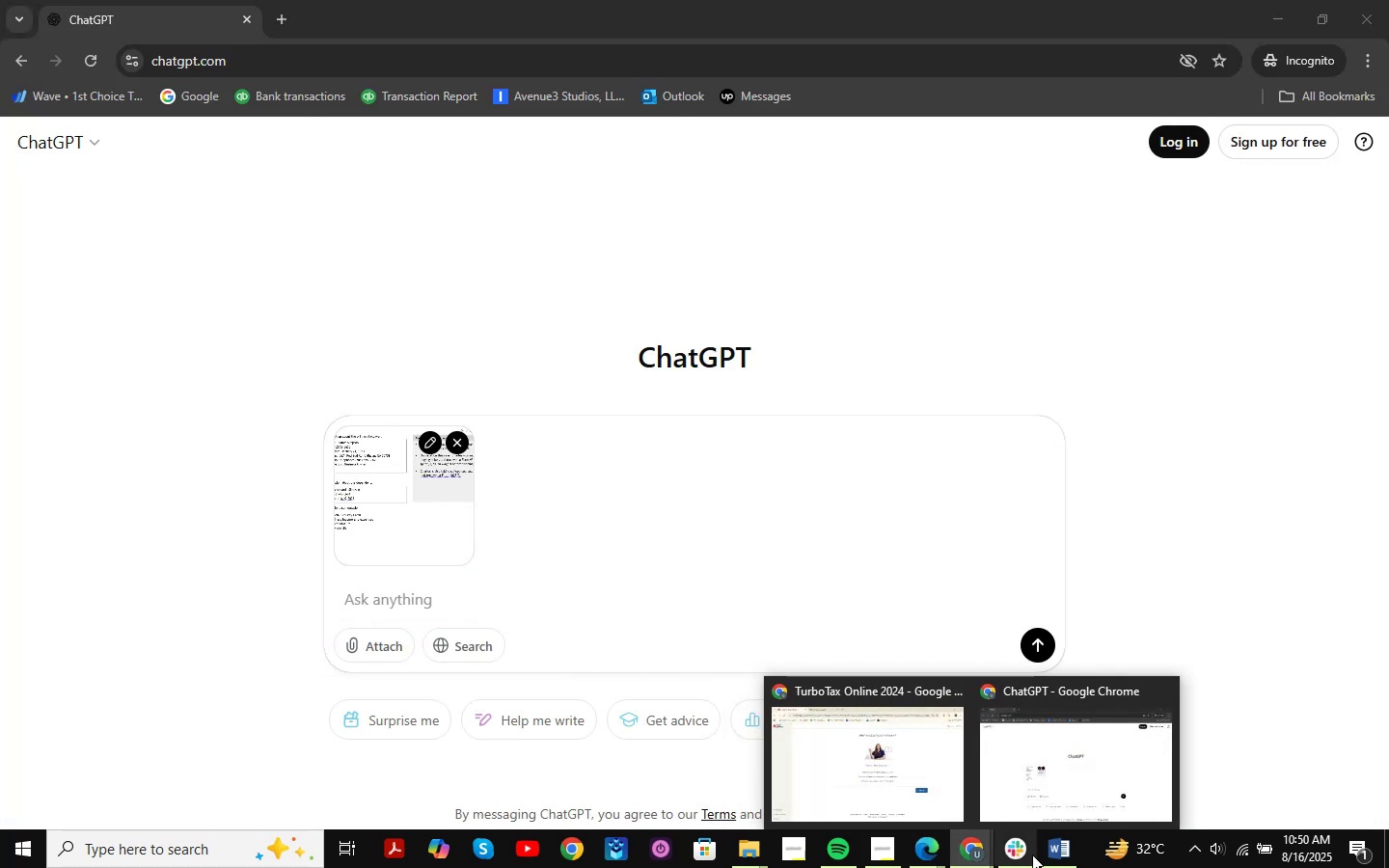 
left_click([1041, 854])
 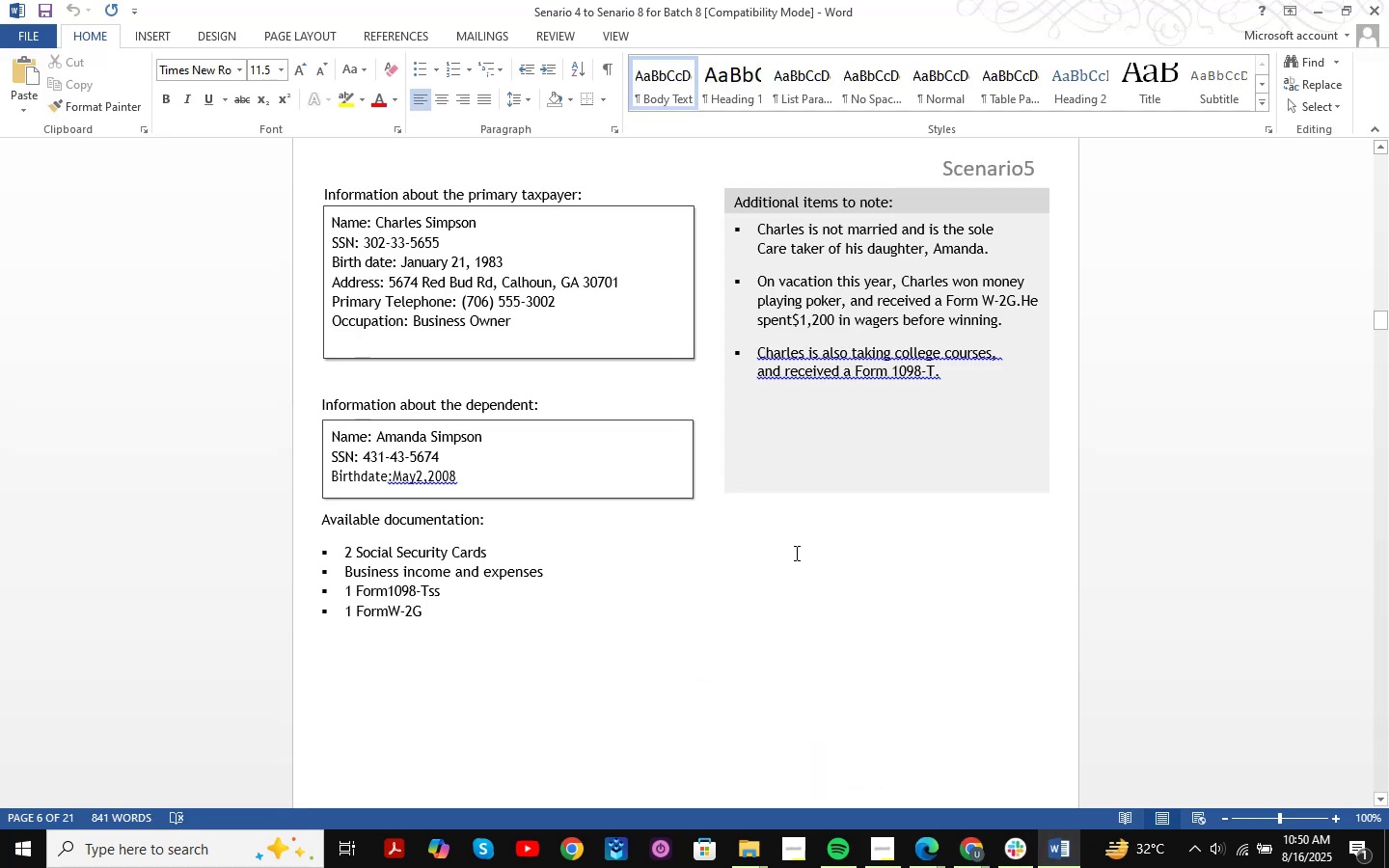 
scroll: coordinate [795, 552], scroll_direction: down, amount: 22.0
 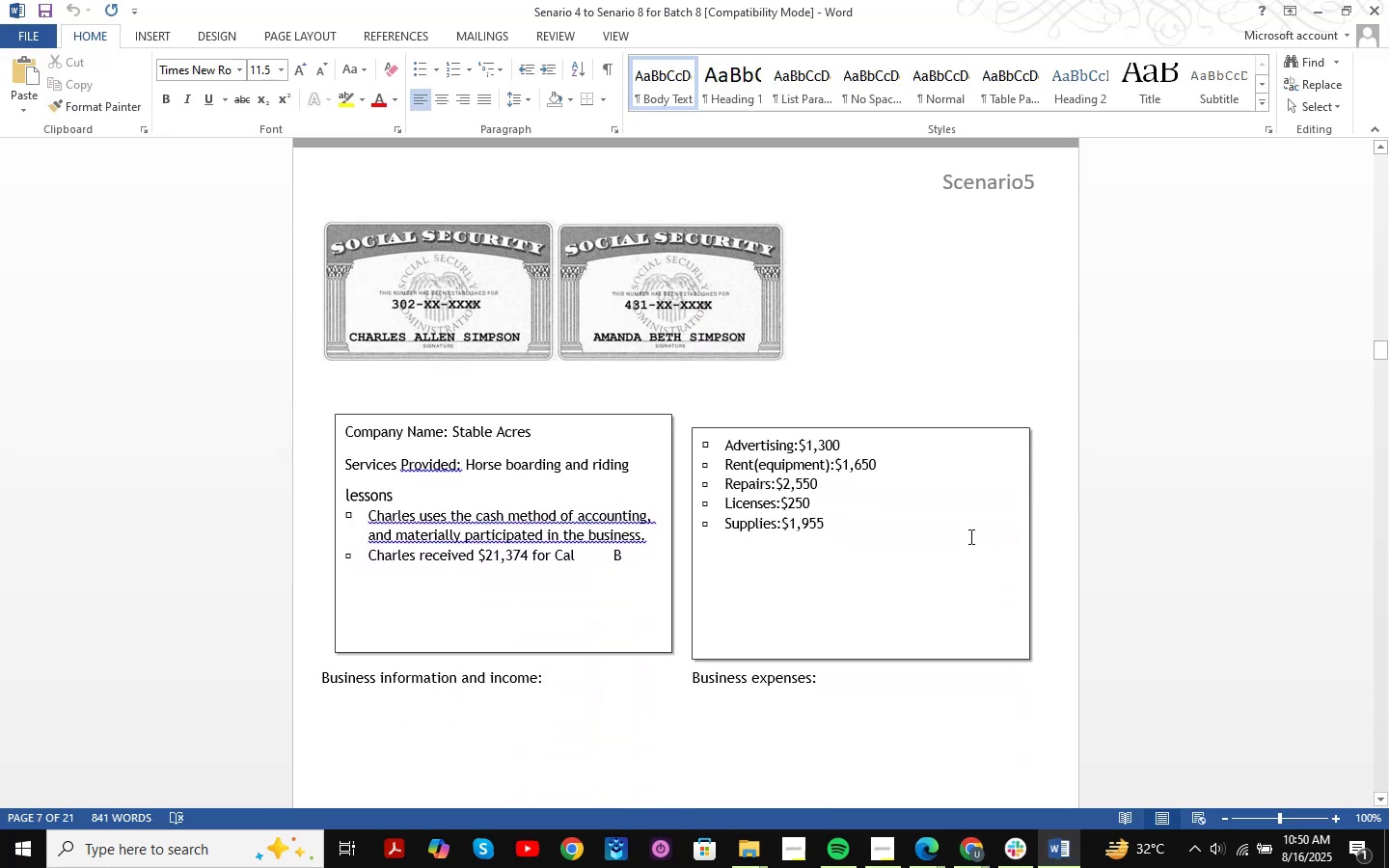 
left_click_drag(start_coordinate=[1150, 543], to_coordinate=[1156, 544])
 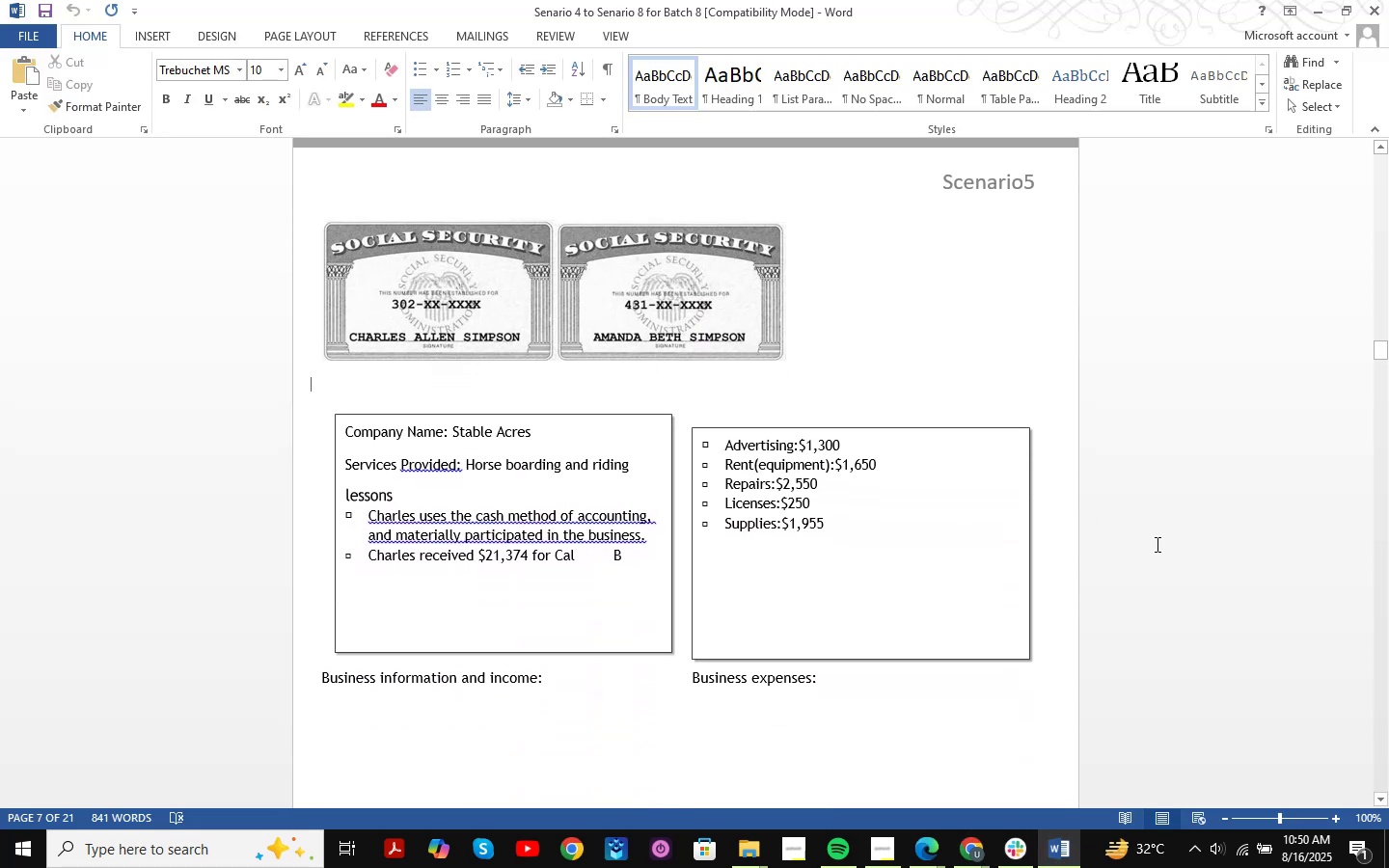 
key(Meta+MetaLeft)
 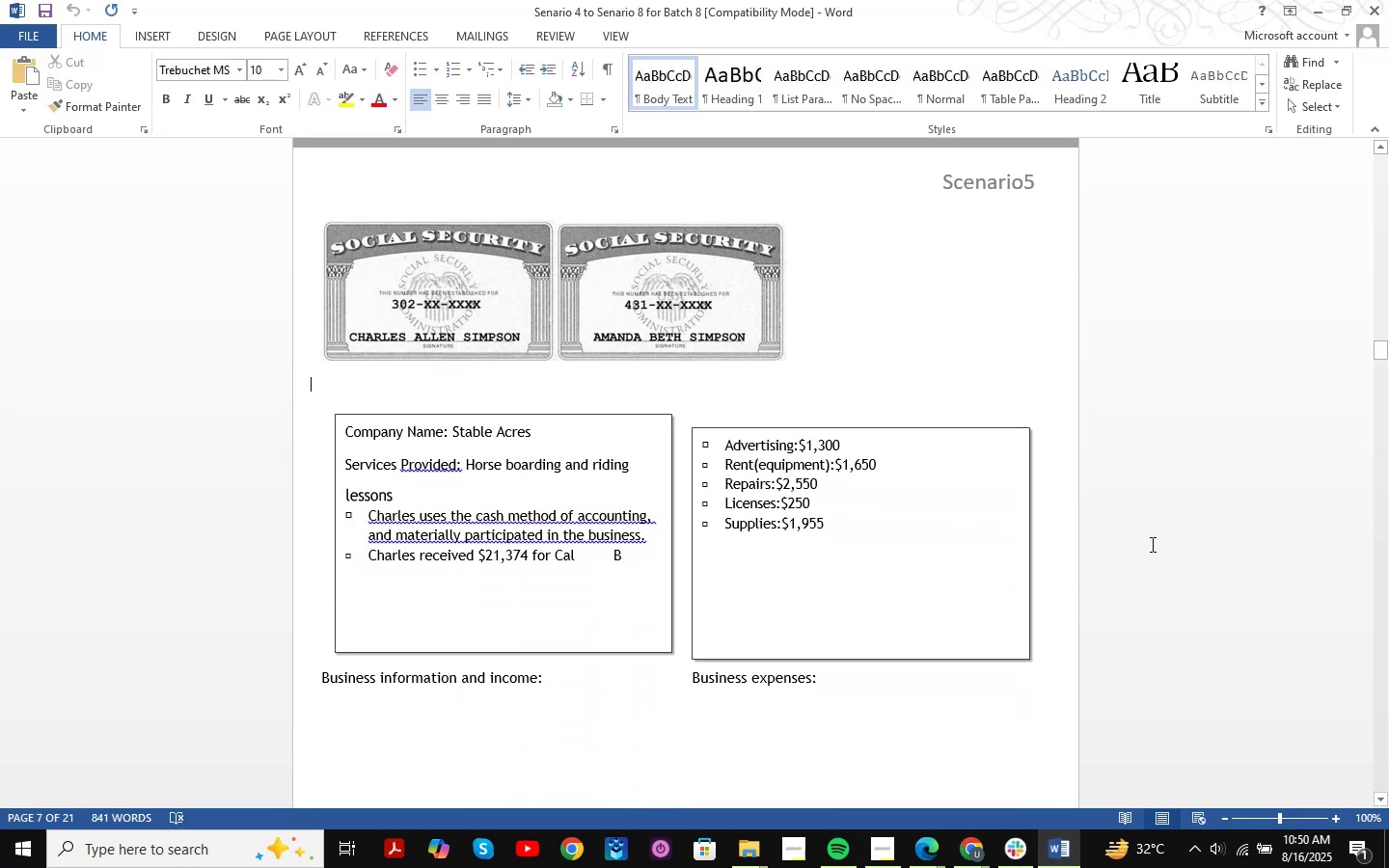 
key(Meta+Shift+ShiftLeft)
 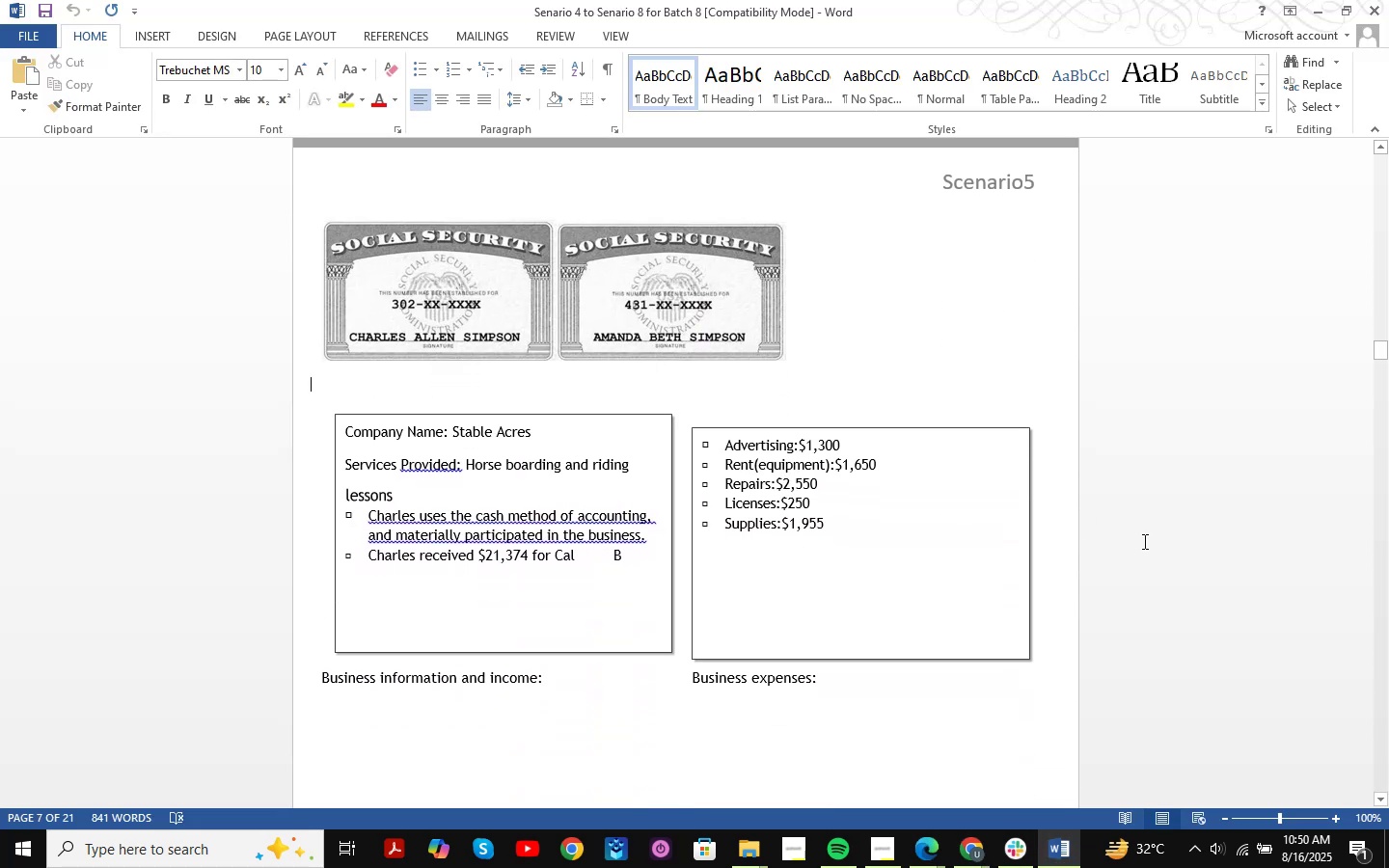 
key(Meta+Shift+S)
 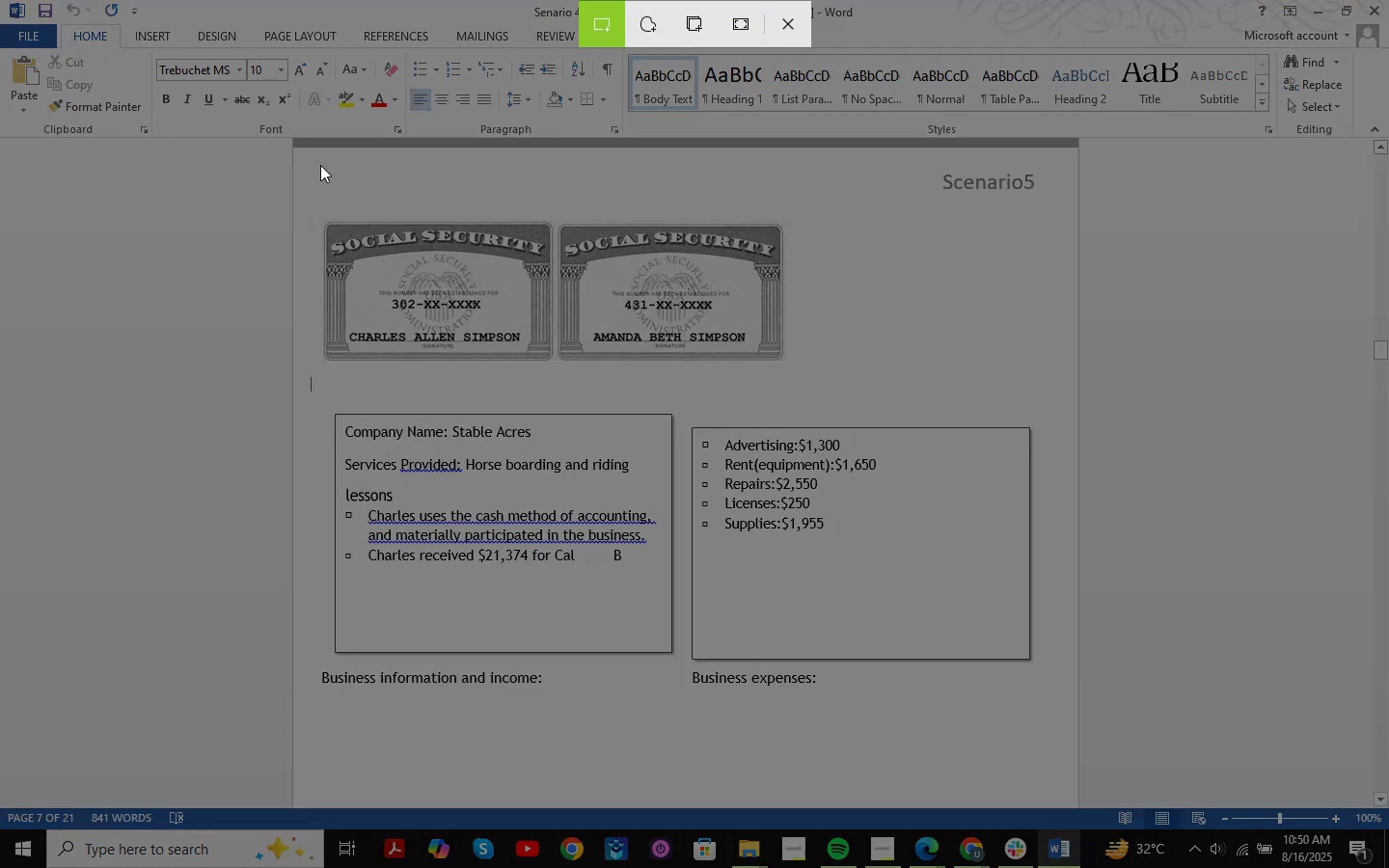 
left_click_drag(start_coordinate=[301, 160], to_coordinate=[1060, 772])
 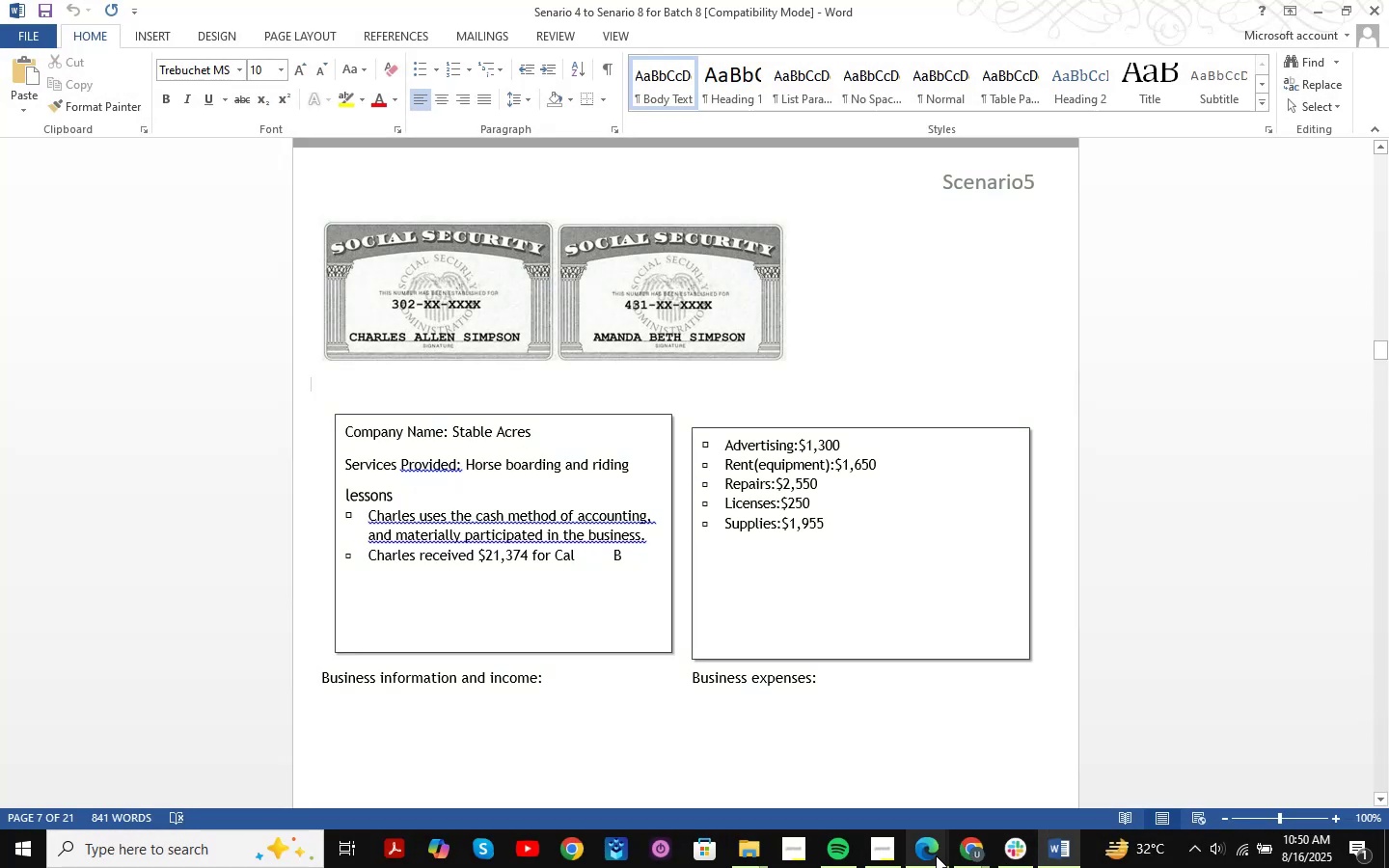 
left_click([964, 847])
 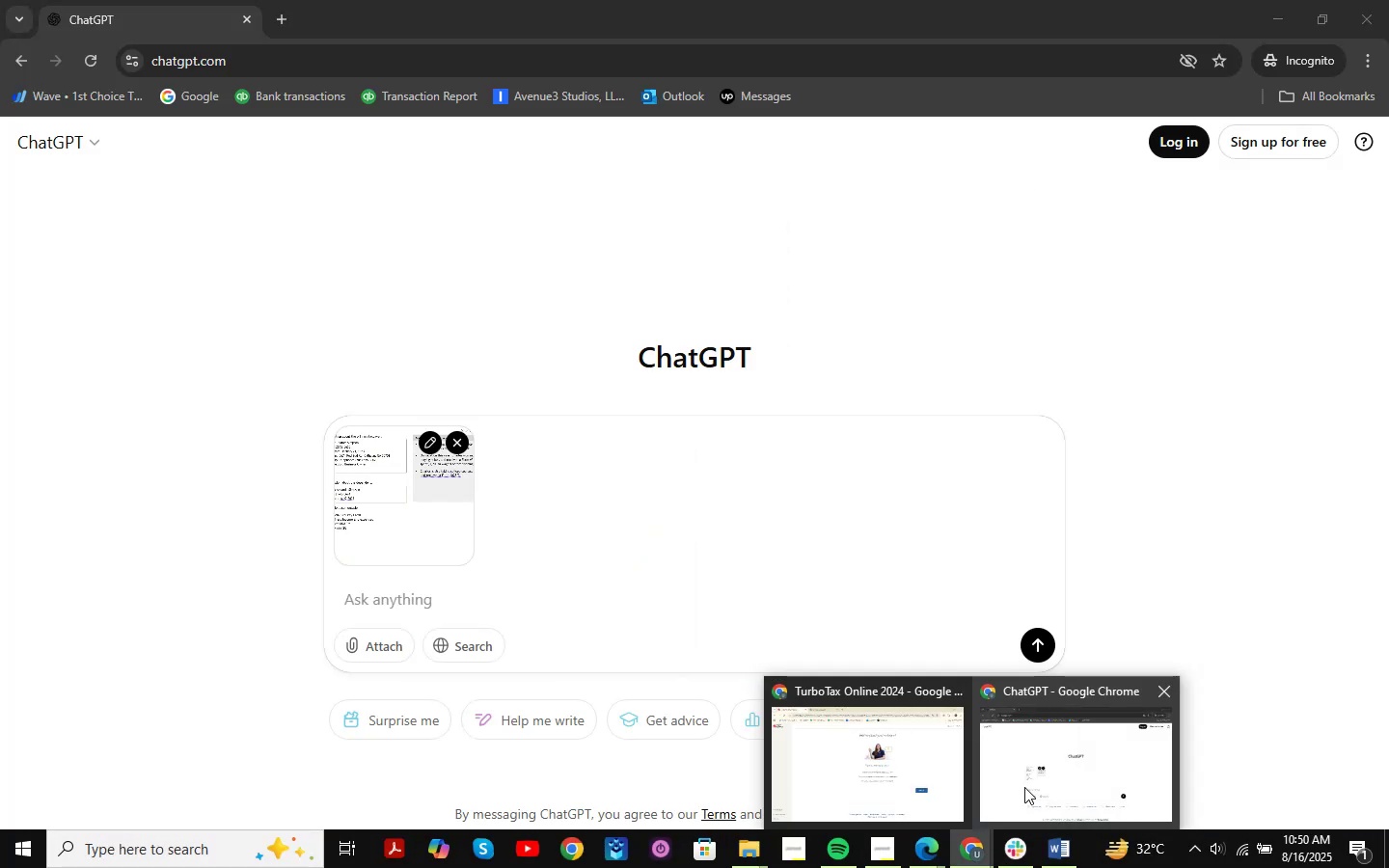 
left_click([1024, 787])
 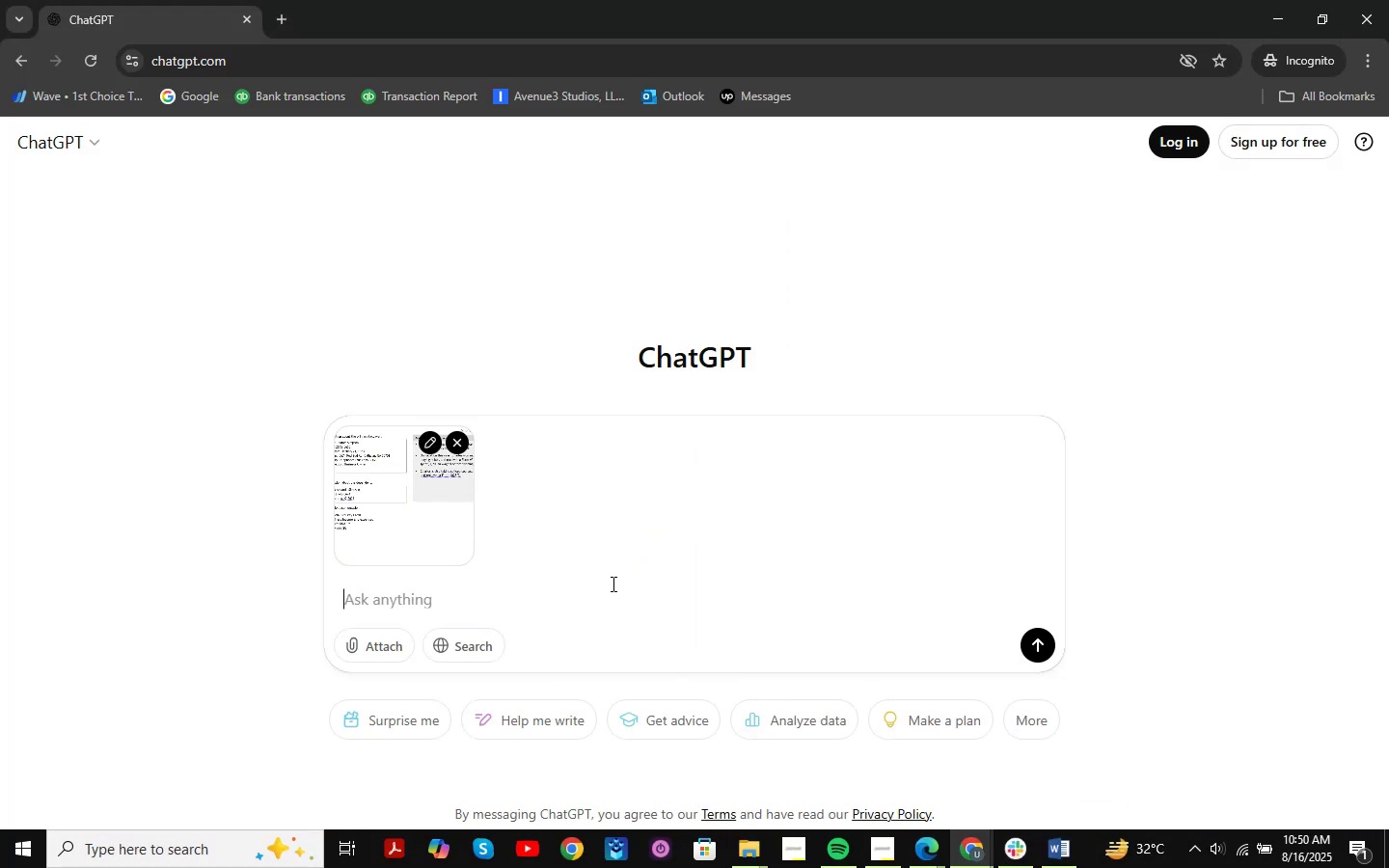 
key(Control+V)
 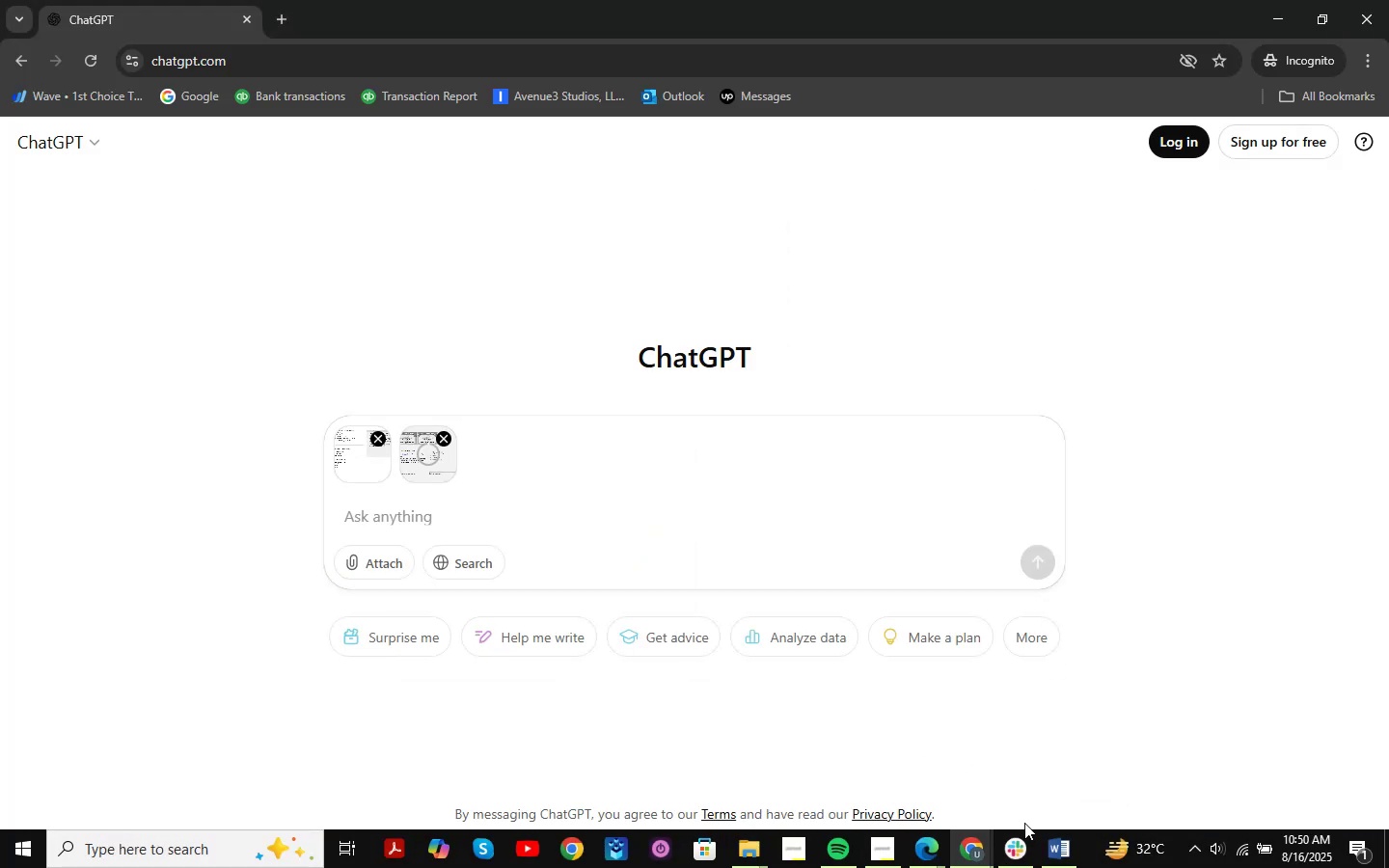 
left_click([1062, 846])
 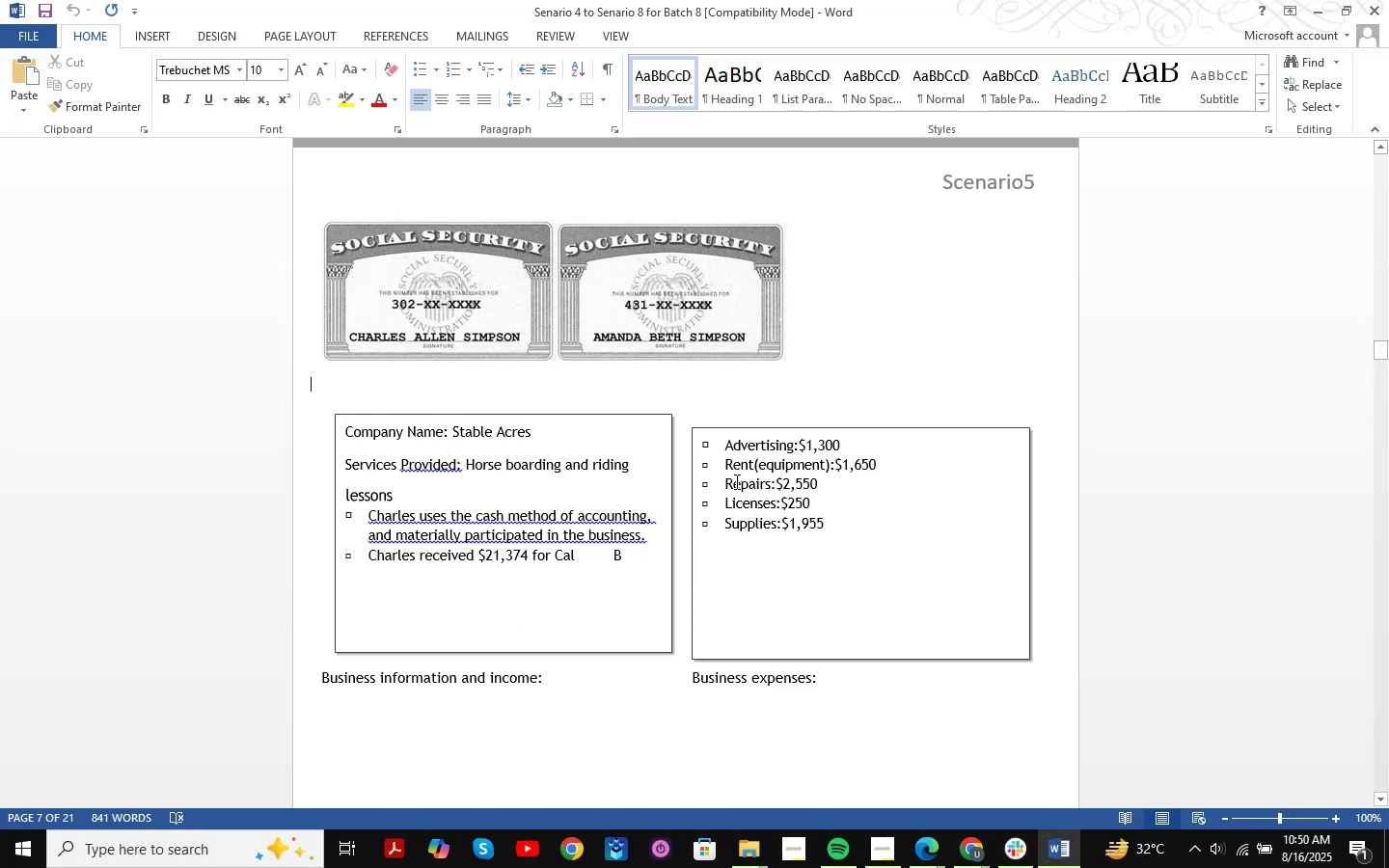 
scroll: coordinate [692, 456], scroll_direction: down, amount: 6.0
 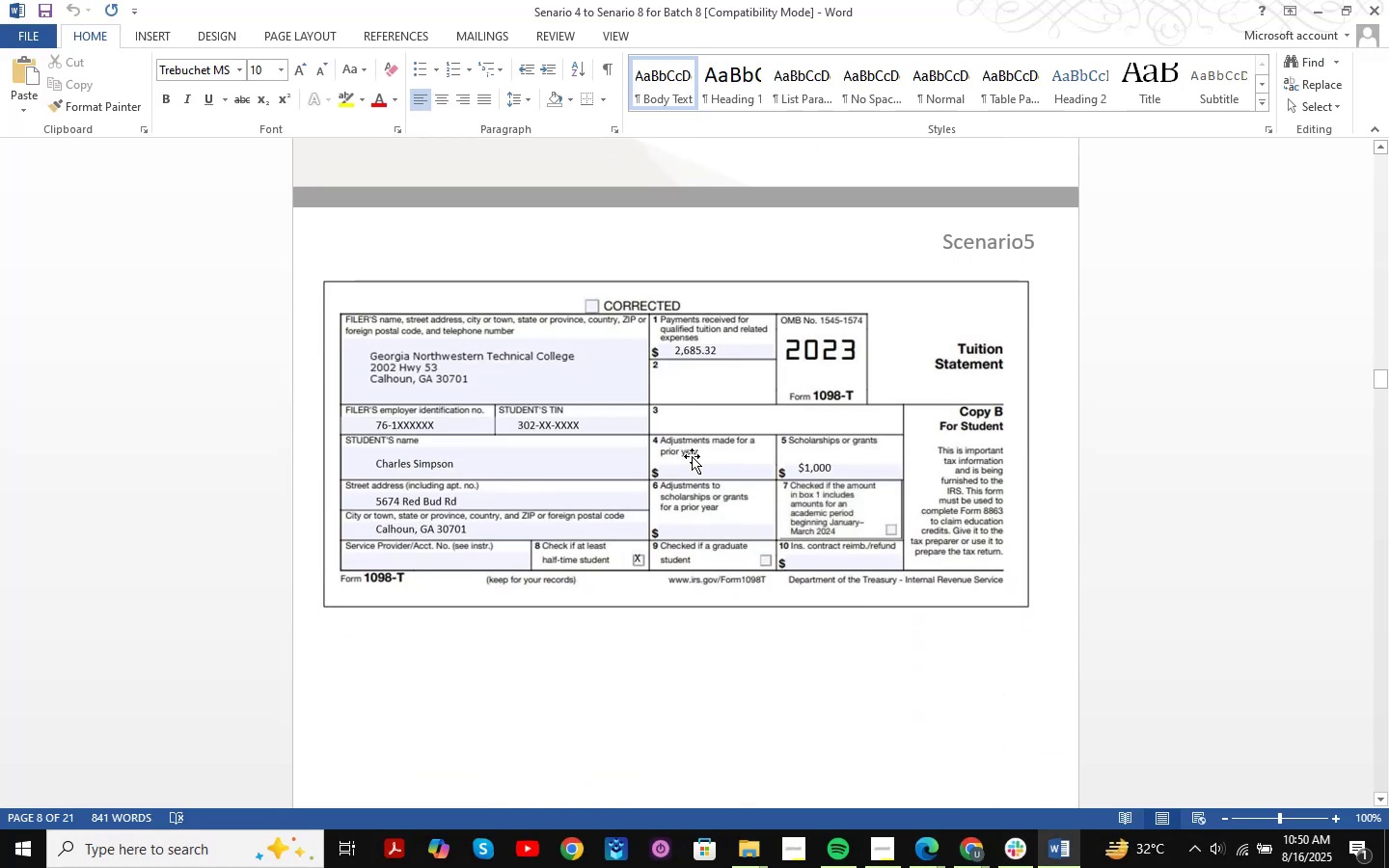 
key(Shift+ShiftLeft)
 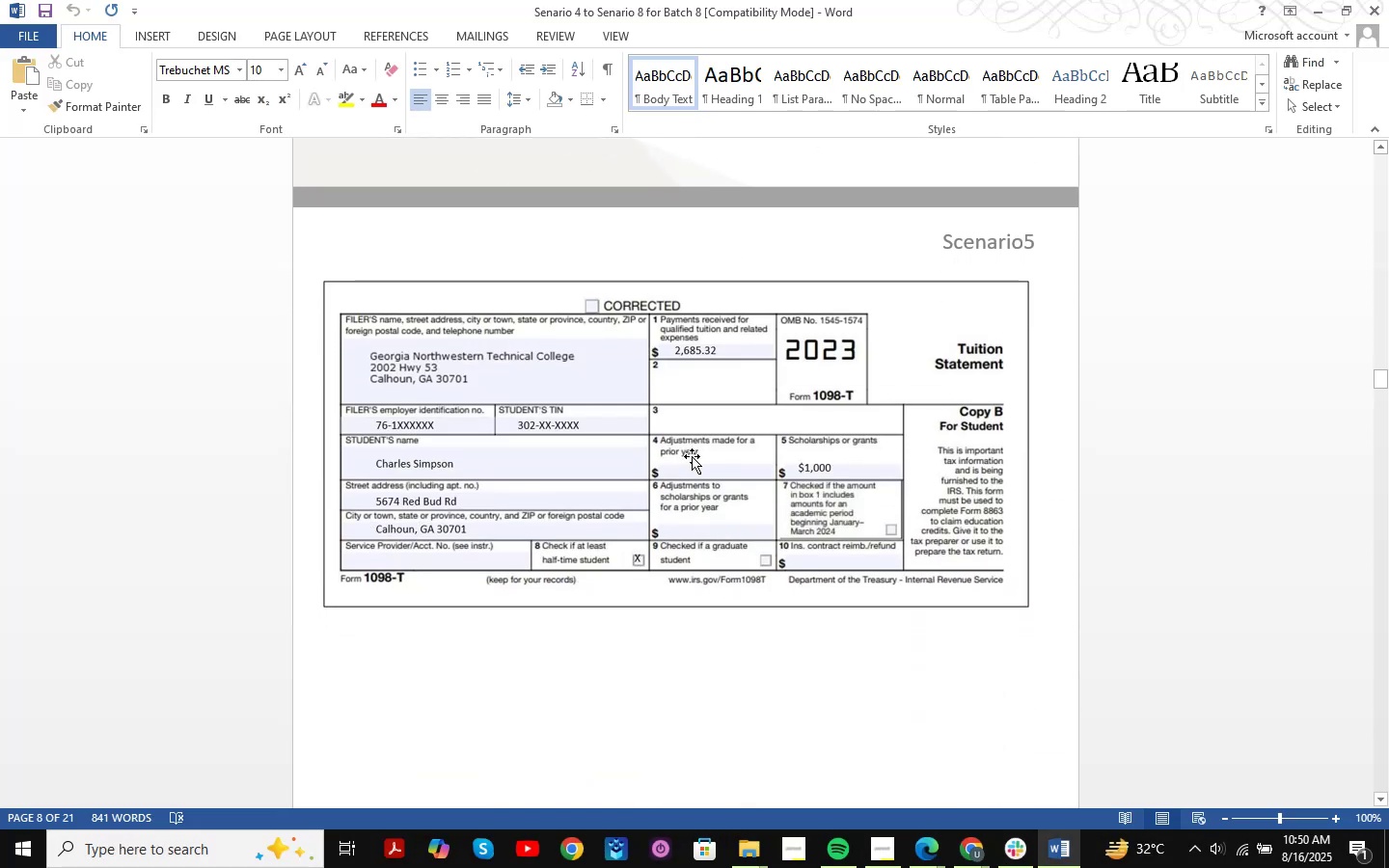 
key(Meta+Shift+MetaLeft)
 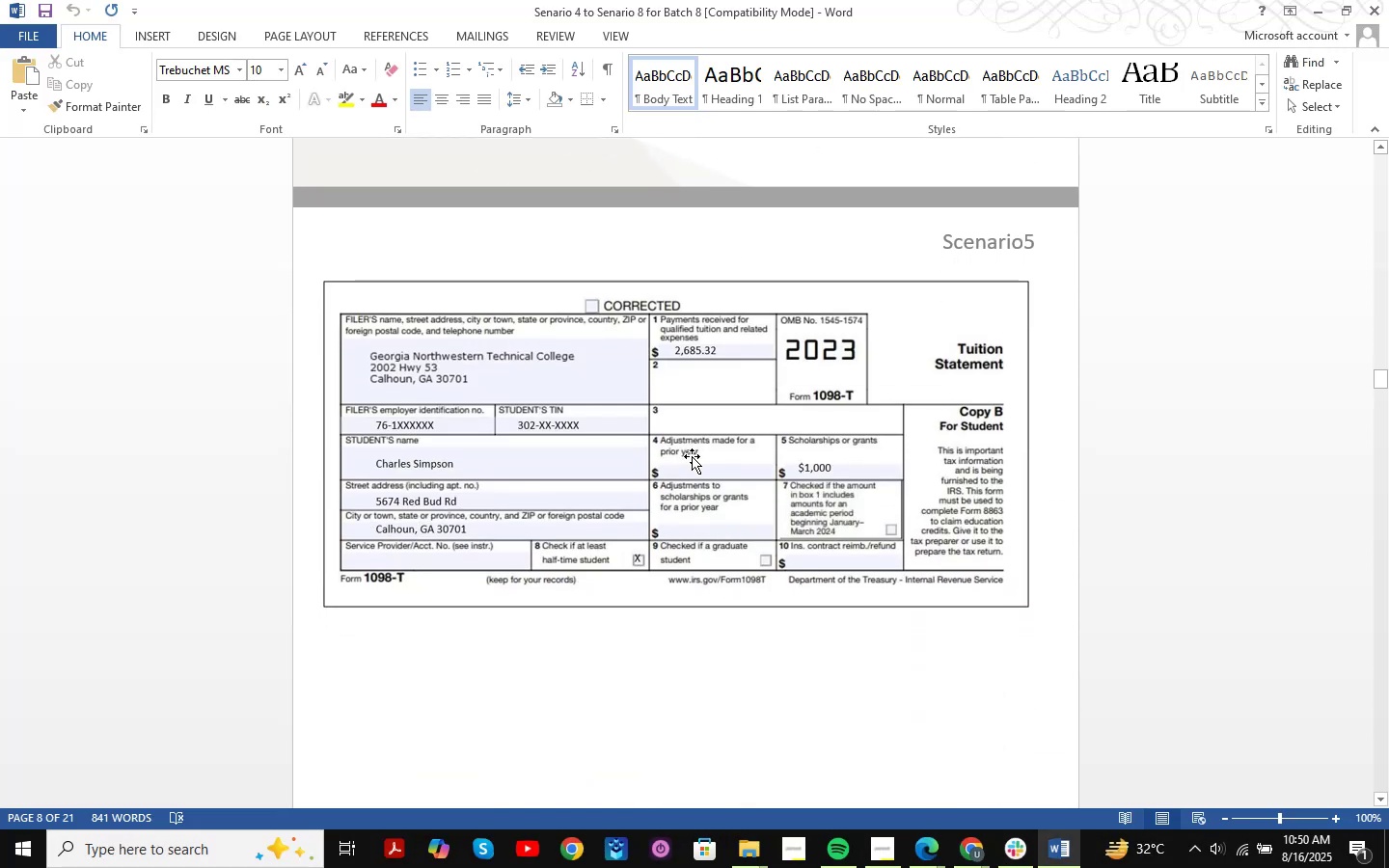 
key(Meta+Shift+S)
 